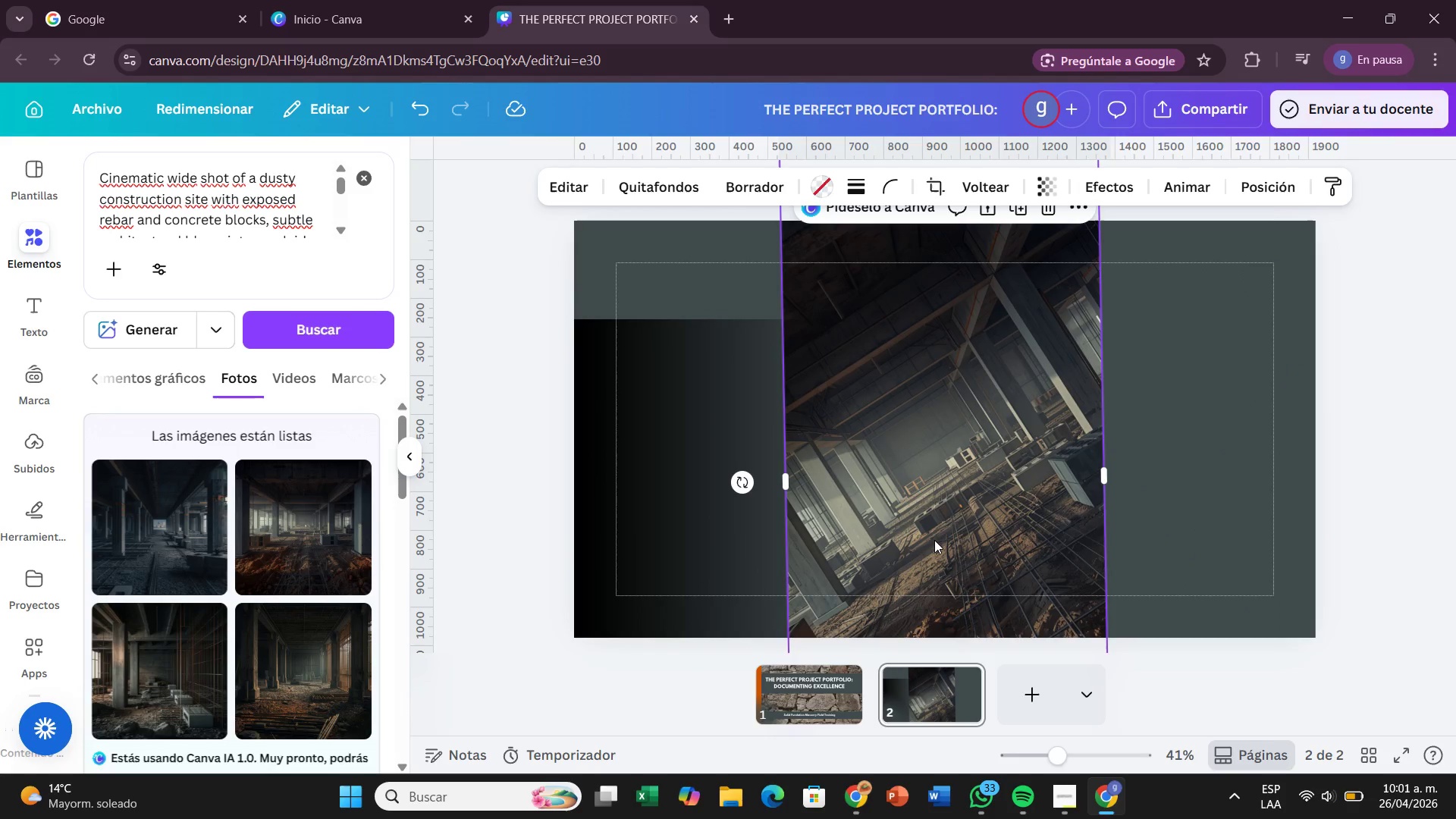 
scroll: coordinate [934, 540], scroll_direction: up, amount: 3.0
 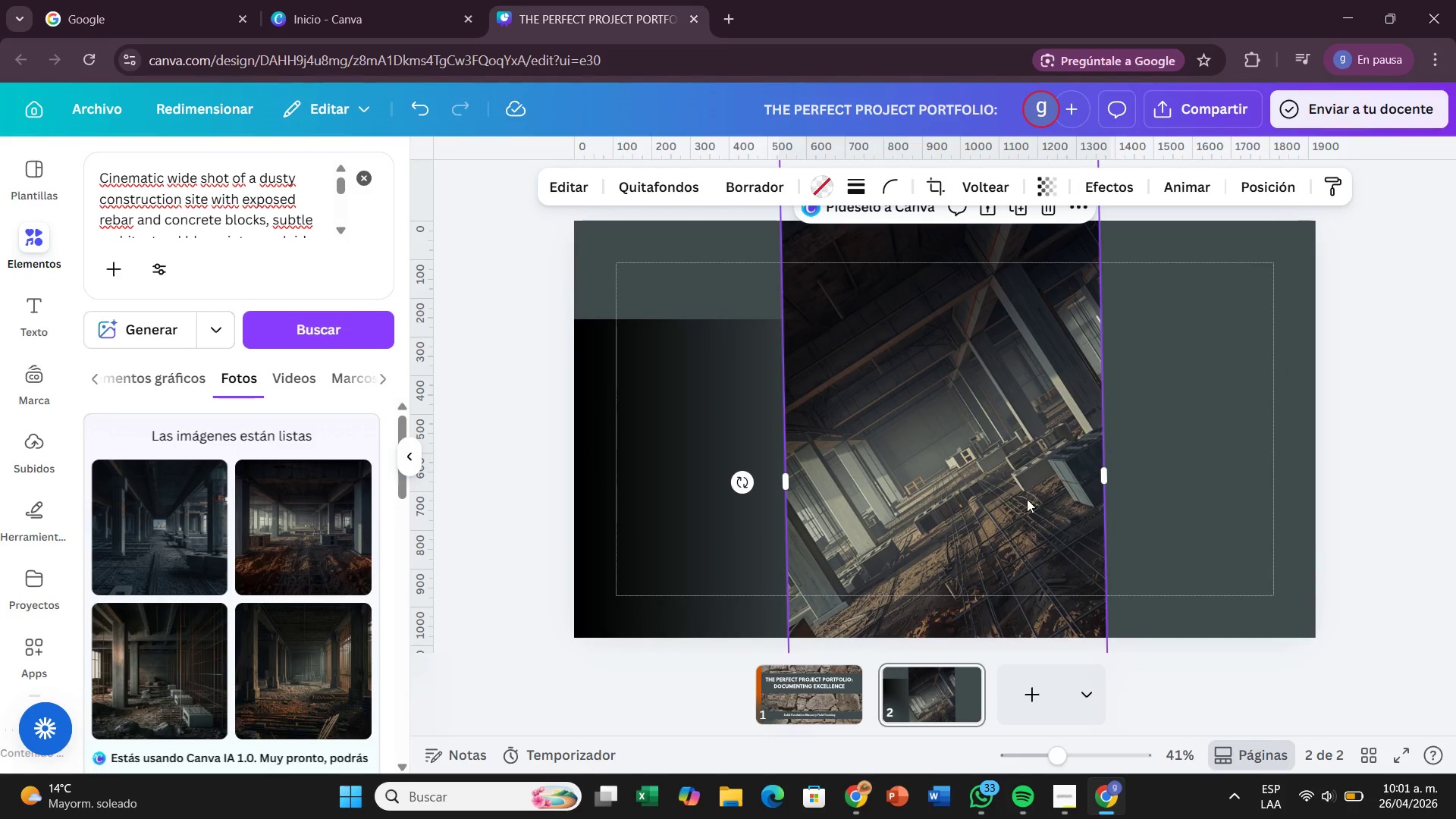 
scroll: coordinate [1021, 577], scroll_direction: down, amount: 9.0
 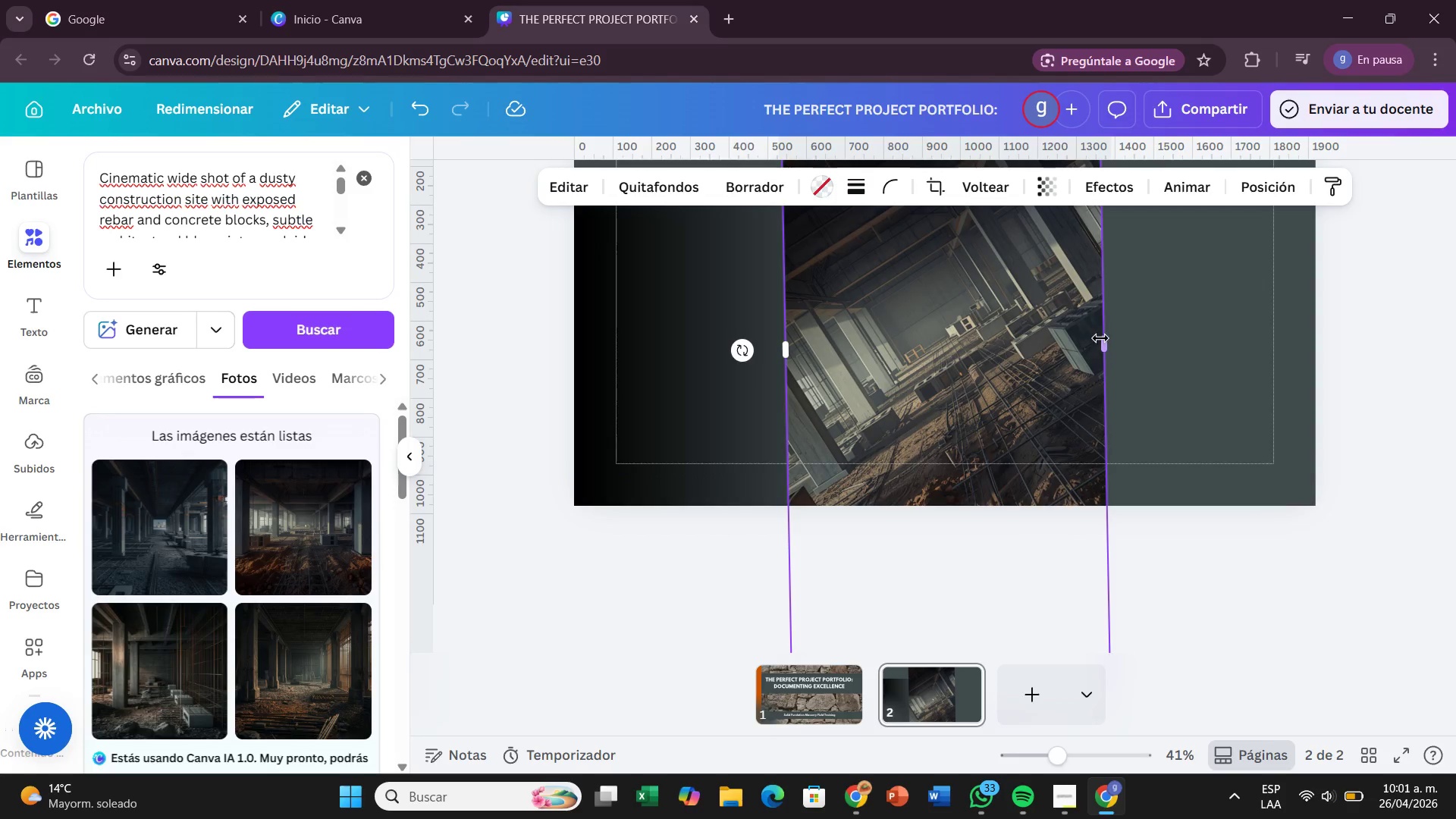 
left_click_drag(start_coordinate=[1109, 338], to_coordinate=[1273, 347])
 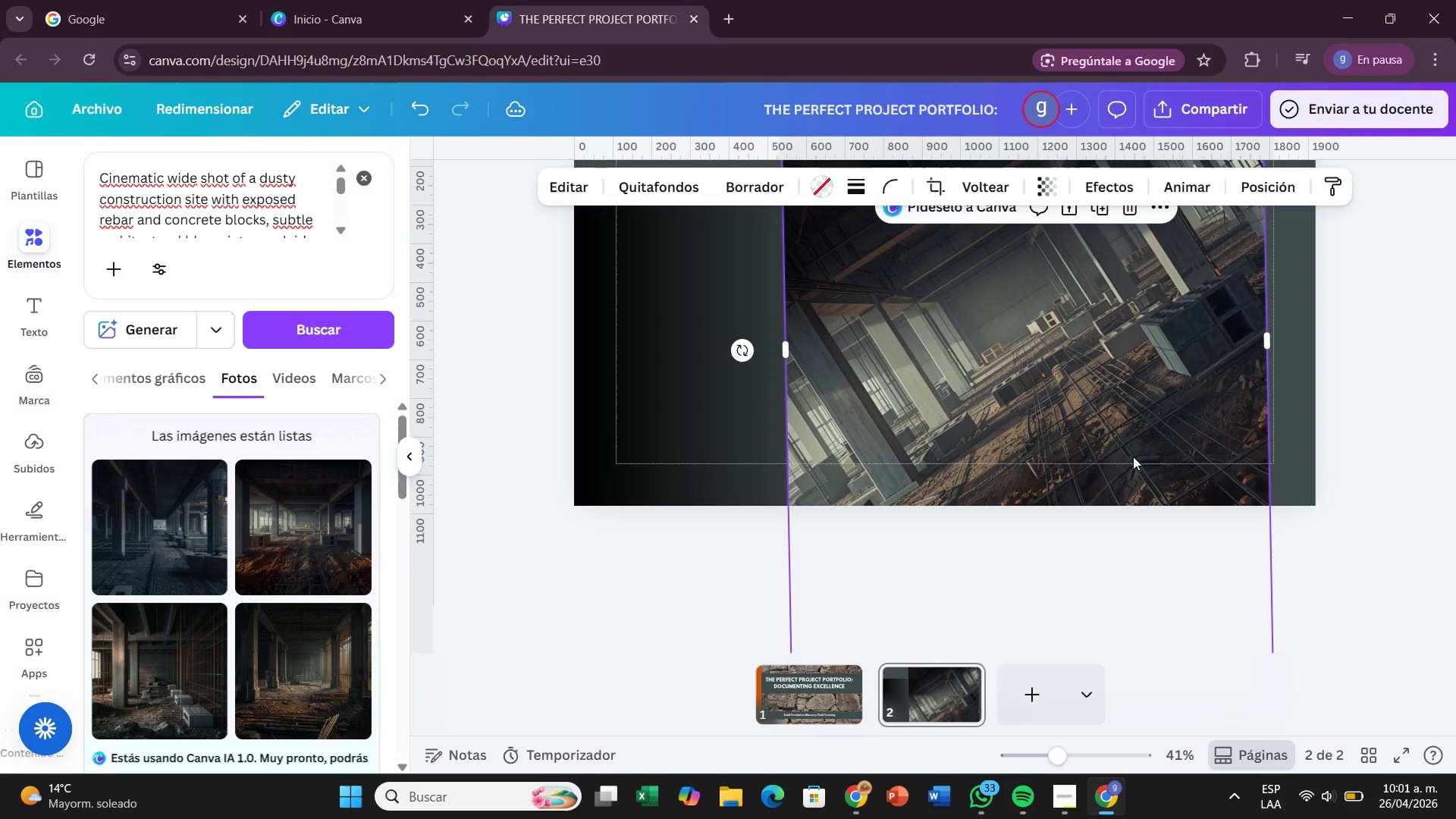 
scroll: coordinate [1133, 457], scroll_direction: up, amount: 3.0
 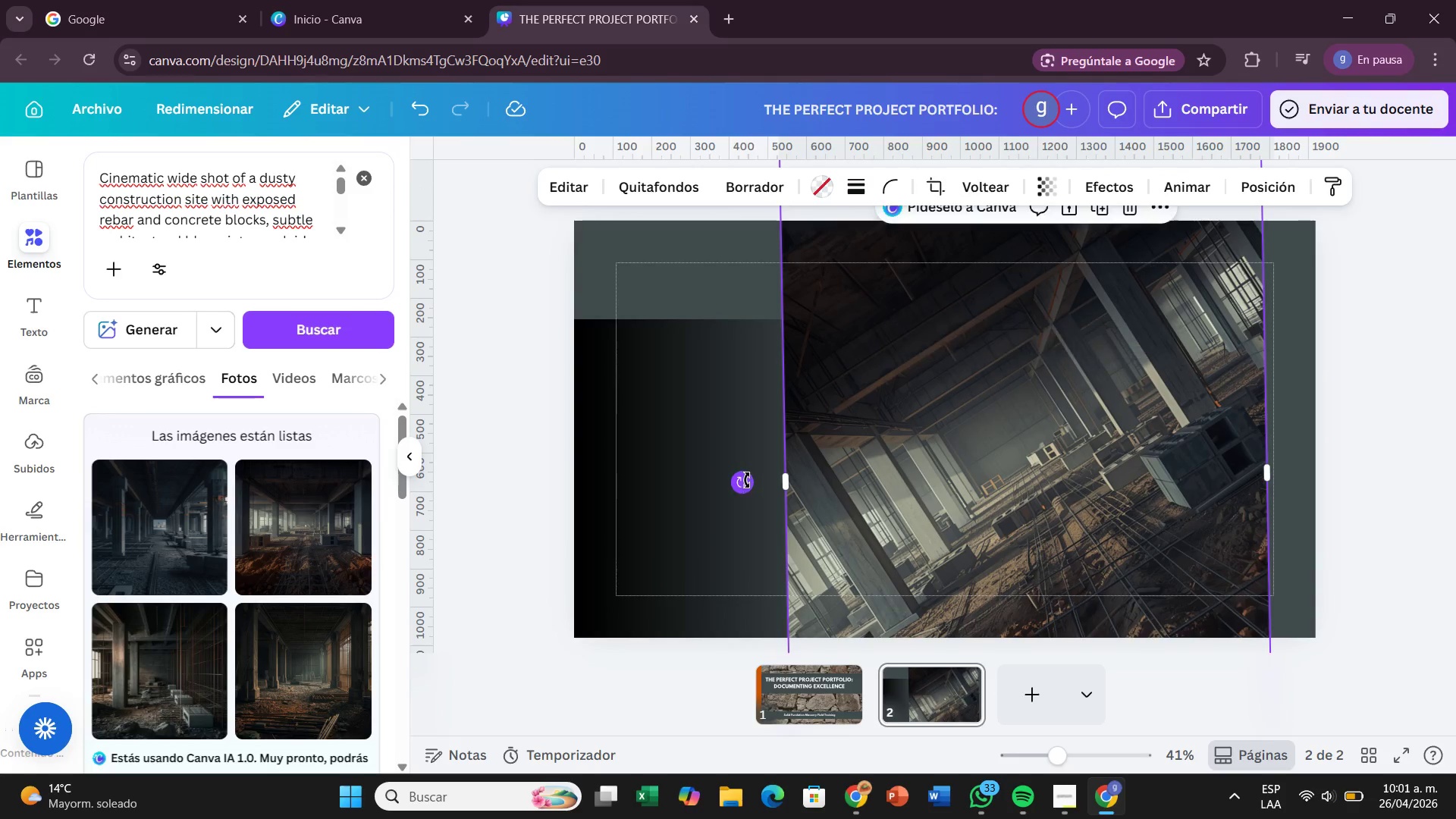 
left_click_drag(start_coordinate=[747, 480], to_coordinate=[721, 480])
 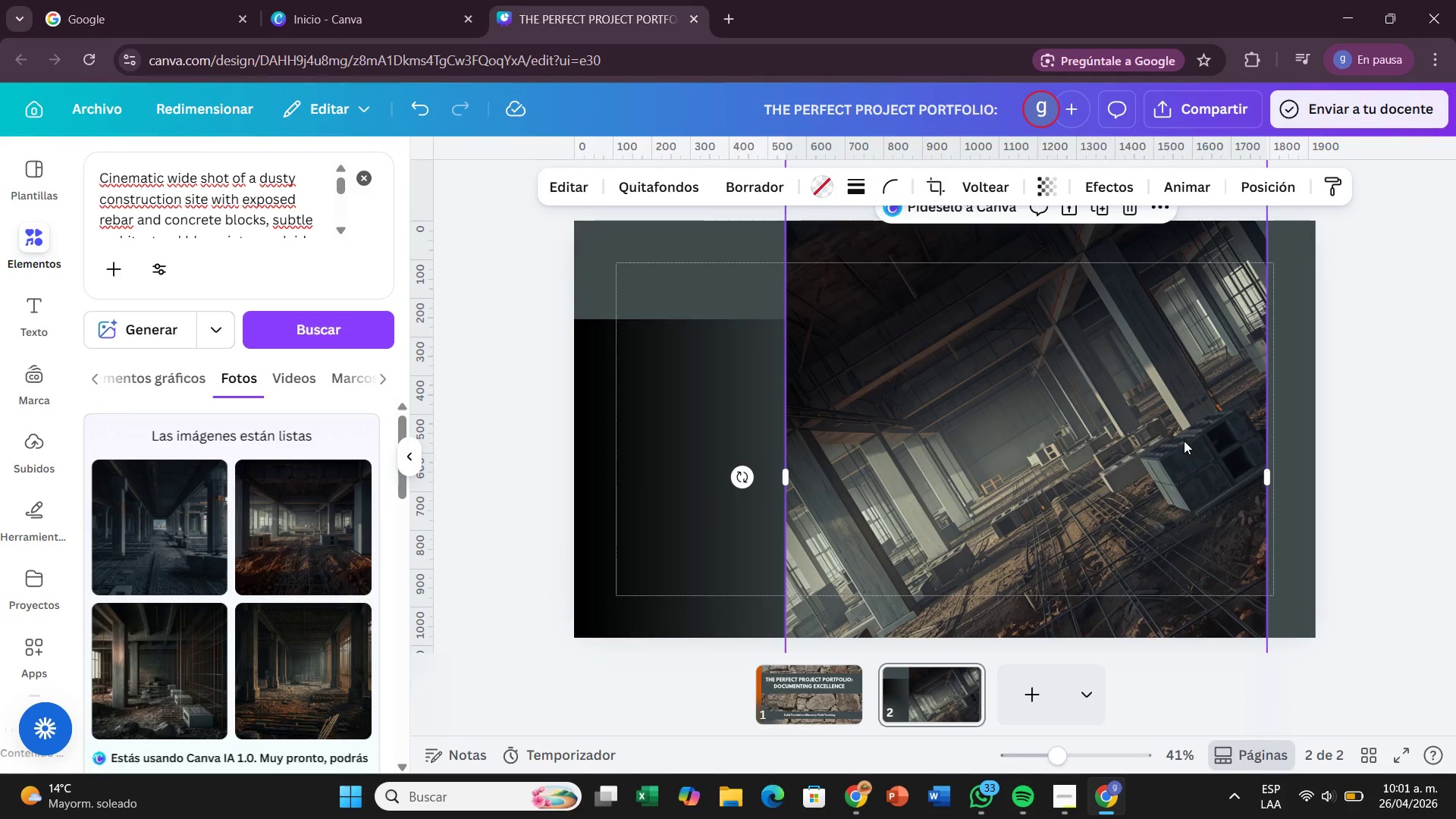 
key(Backspace)
 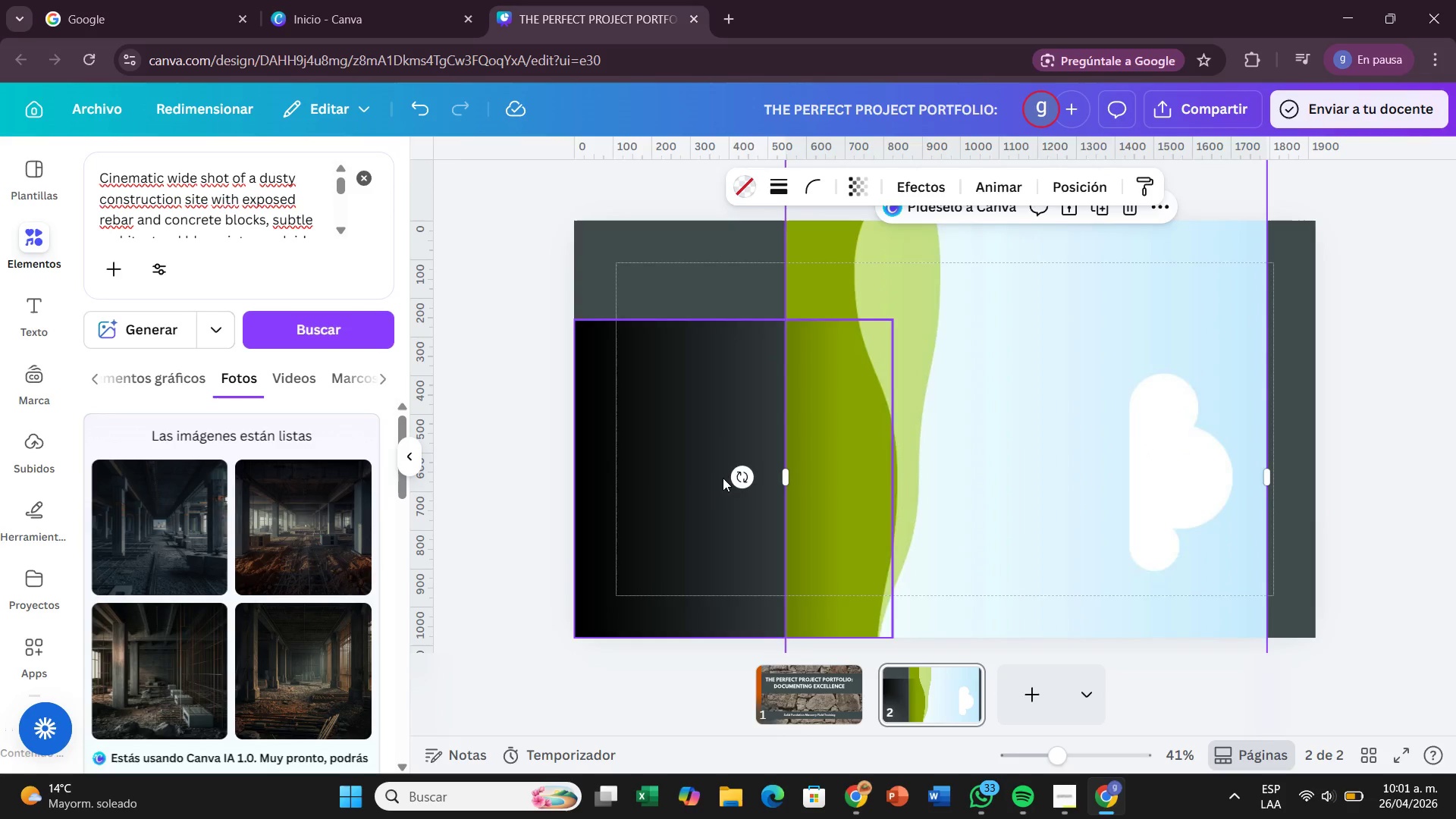 
left_click_drag(start_coordinate=[733, 477], to_coordinate=[1030, 585])
 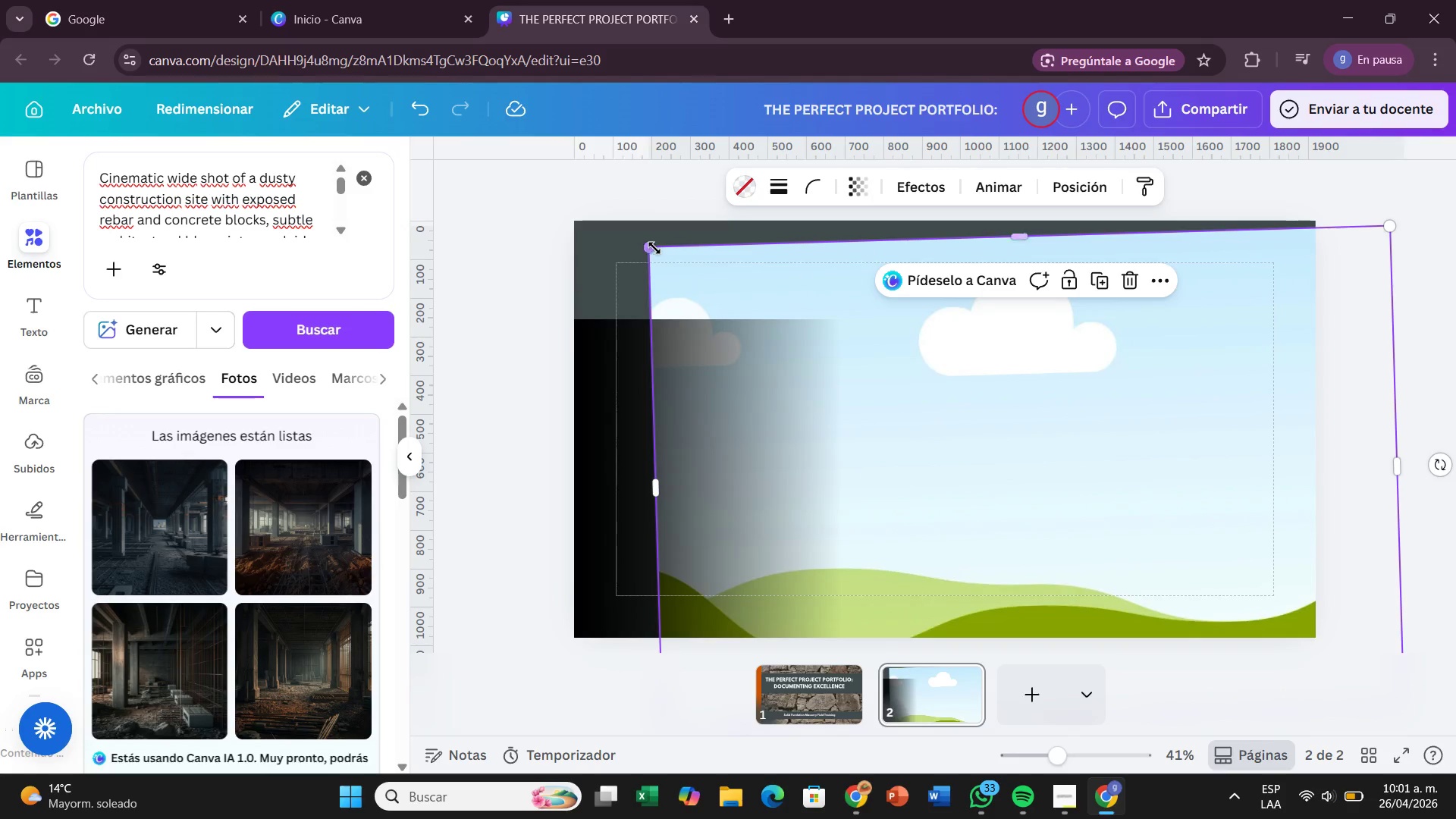 
left_click_drag(start_coordinate=[654, 248], to_coordinate=[752, 347])
 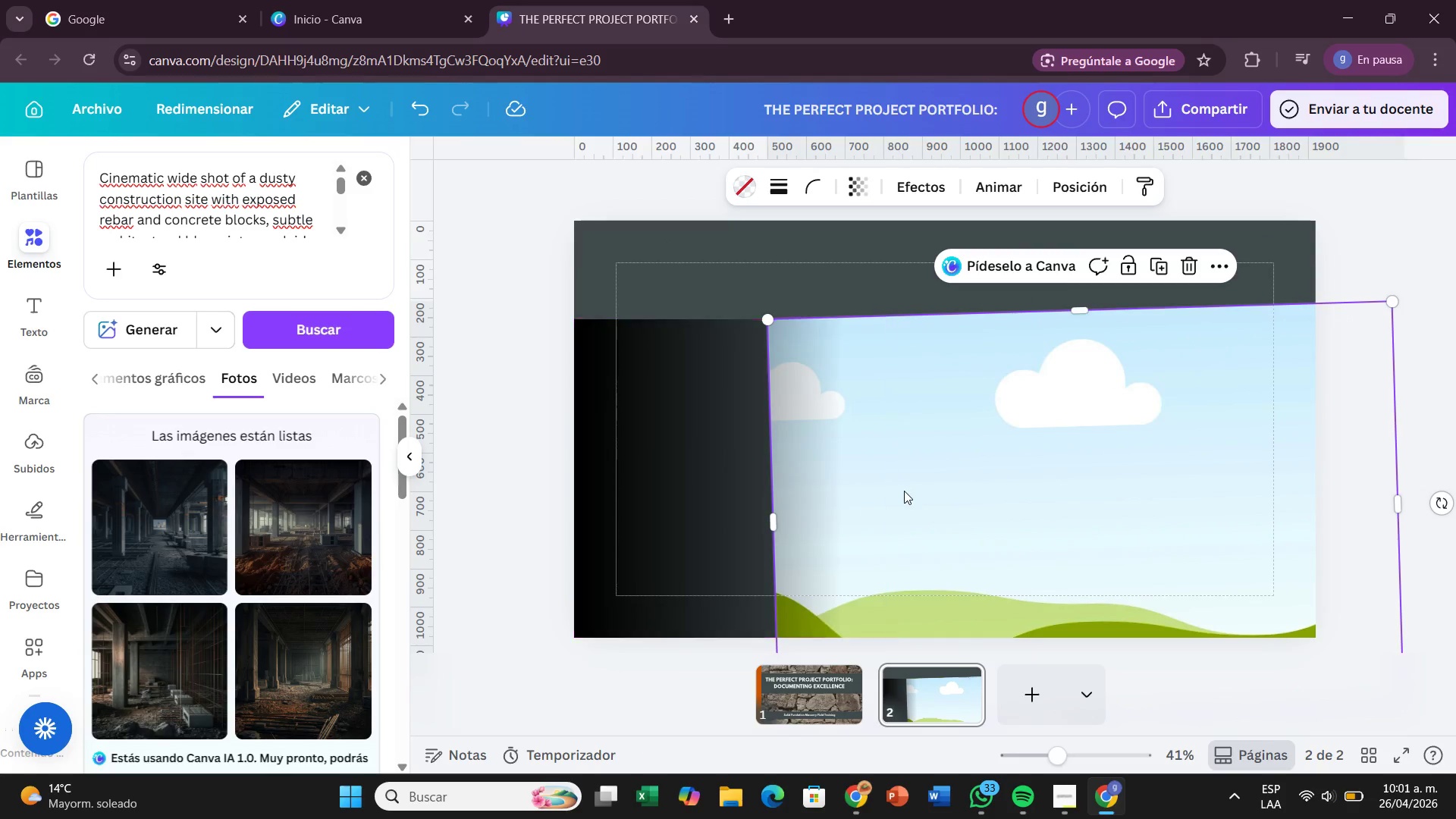 
left_click_drag(start_coordinate=[904, 491], to_coordinate=[752, 493])
 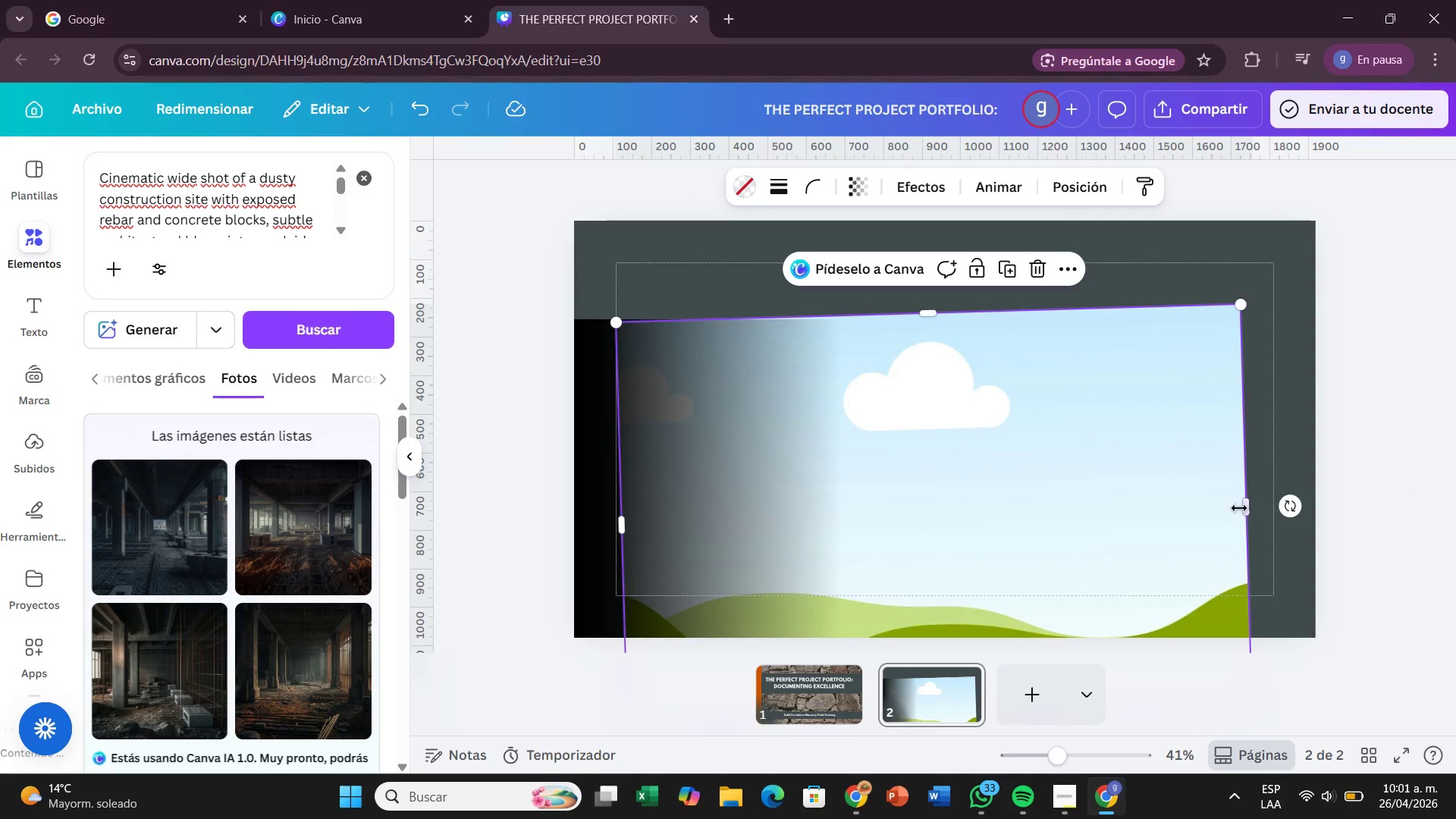 
left_click_drag(start_coordinate=[1241, 507], to_coordinate=[1310, 516])
 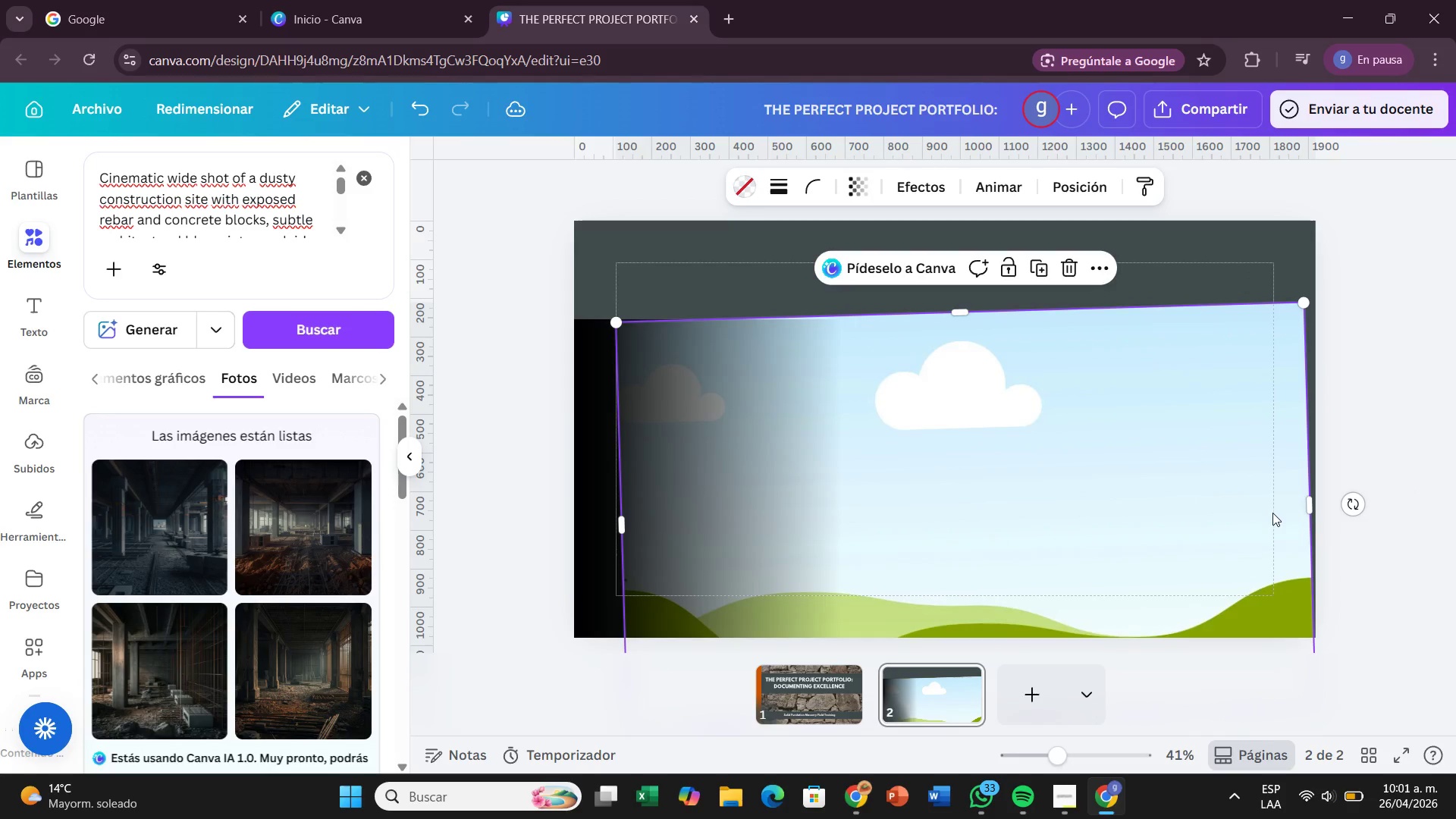 
scroll: coordinate [1113, 529], scroll_direction: down, amount: 3.0
 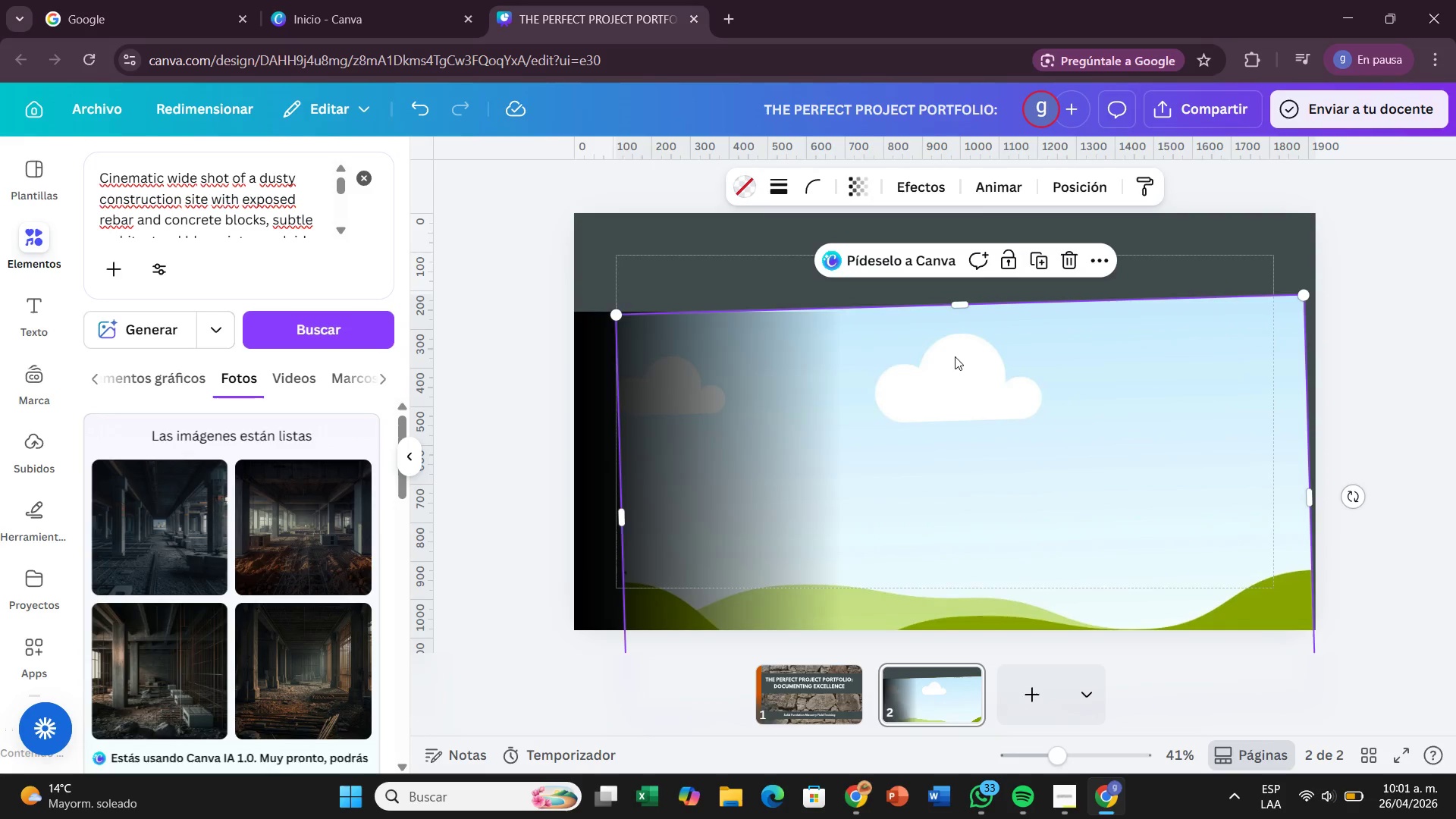 
left_click_drag(start_coordinate=[946, 399], to_coordinate=[956, 318])
 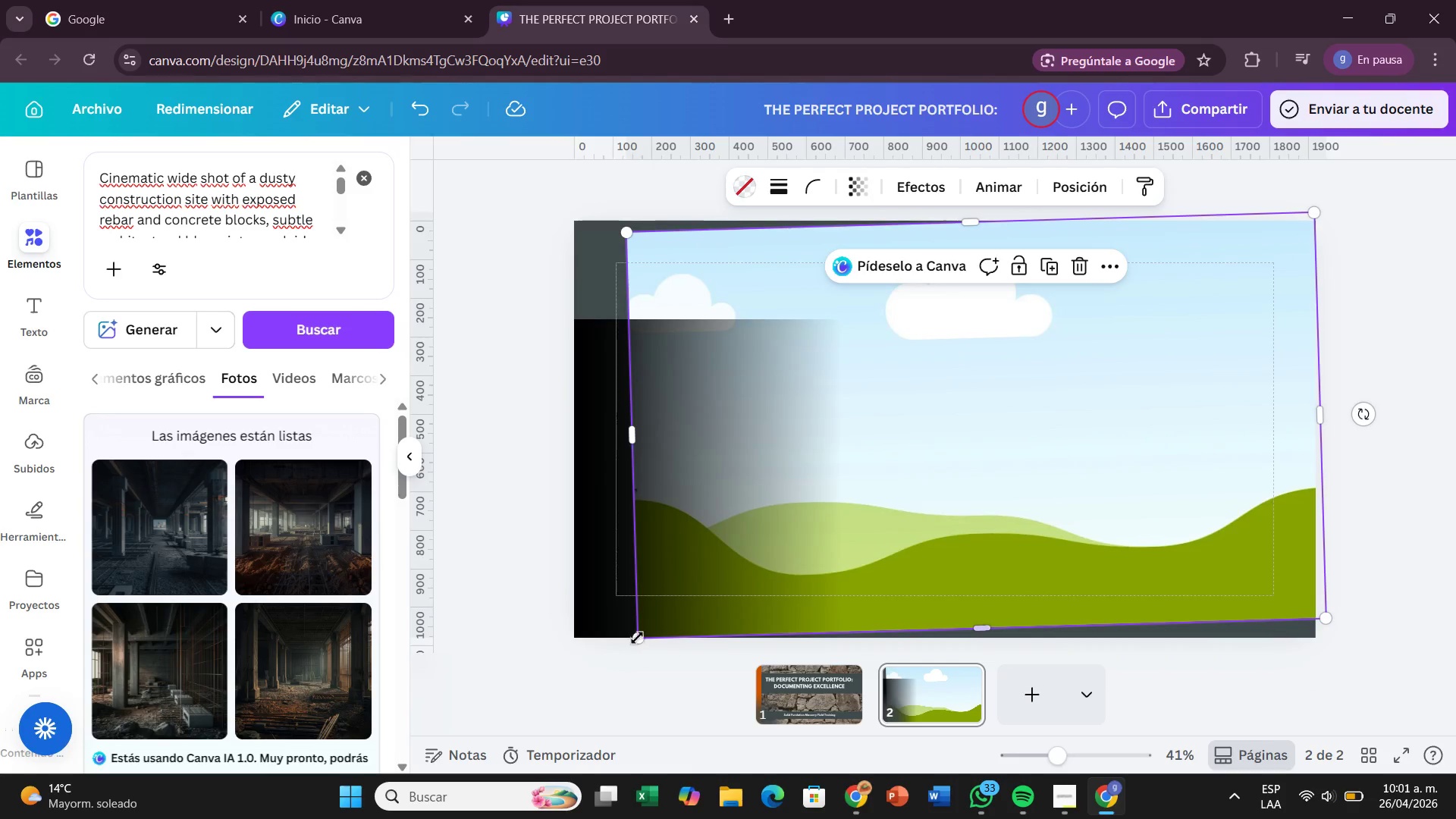 
left_click_drag(start_coordinate=[636, 638], to_coordinate=[698, 570])
 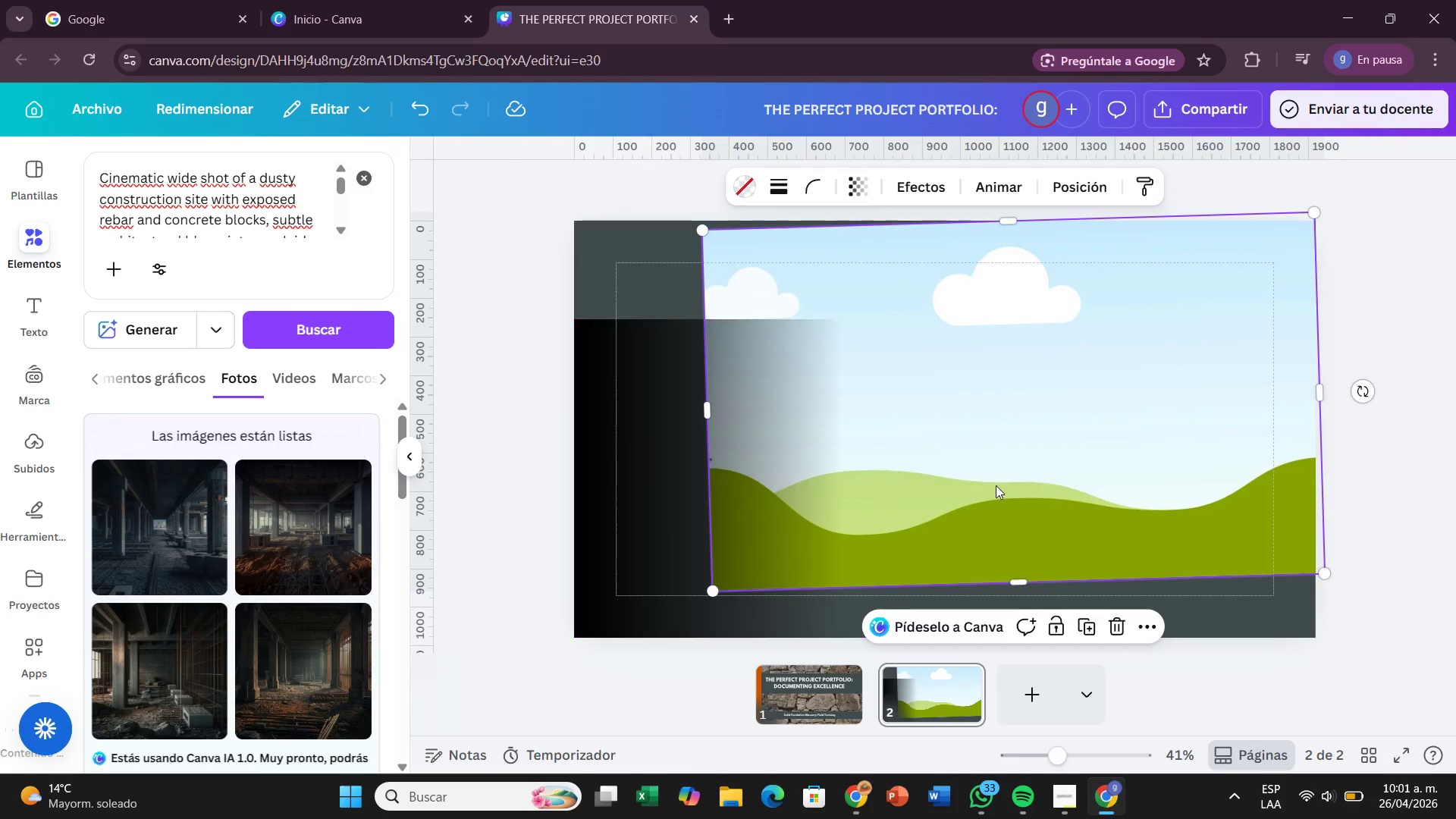 
left_click_drag(start_coordinate=[997, 485], to_coordinate=[914, 511])
 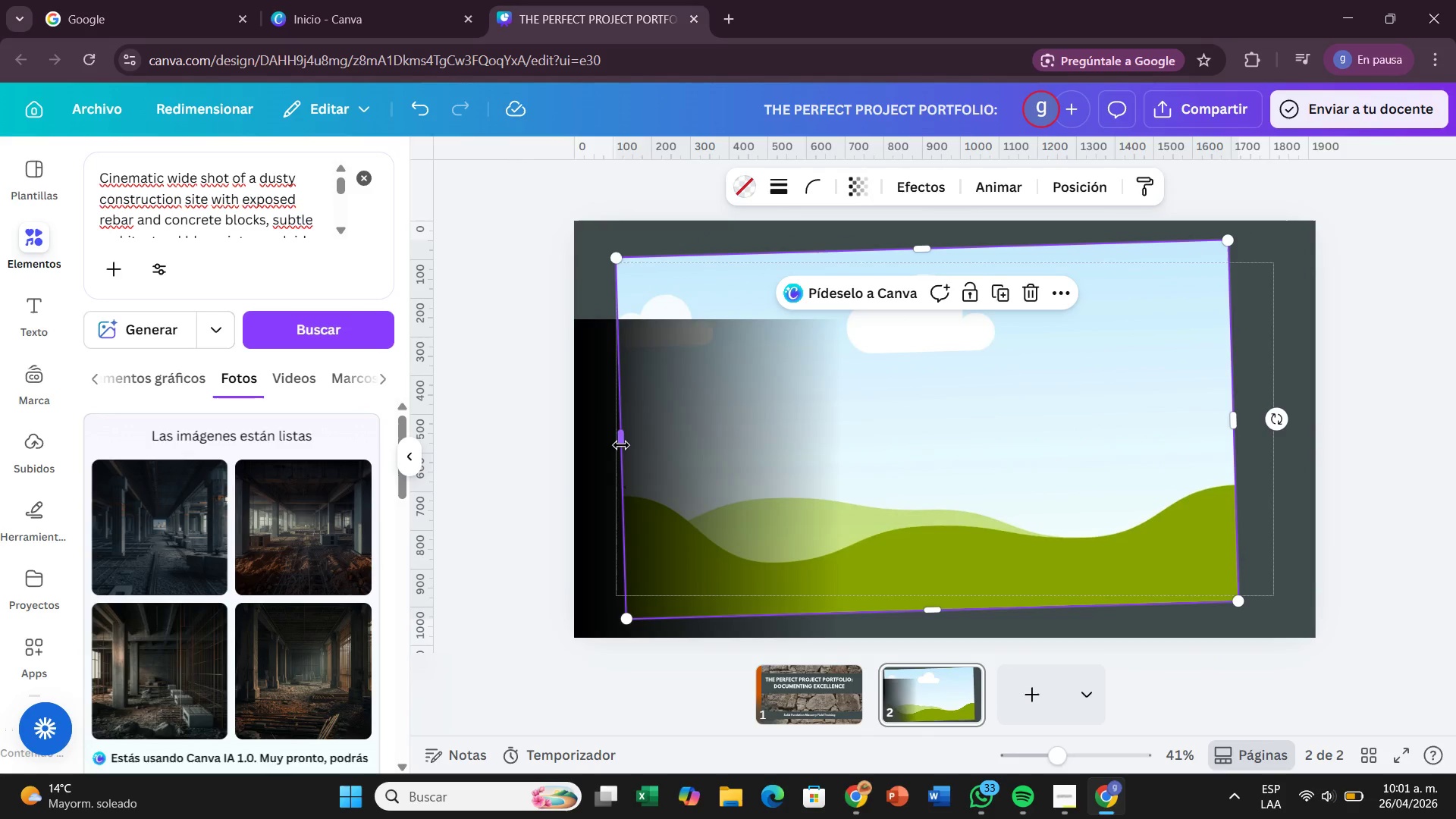 
left_click_drag(start_coordinate=[623, 443], to_coordinate=[583, 455])
 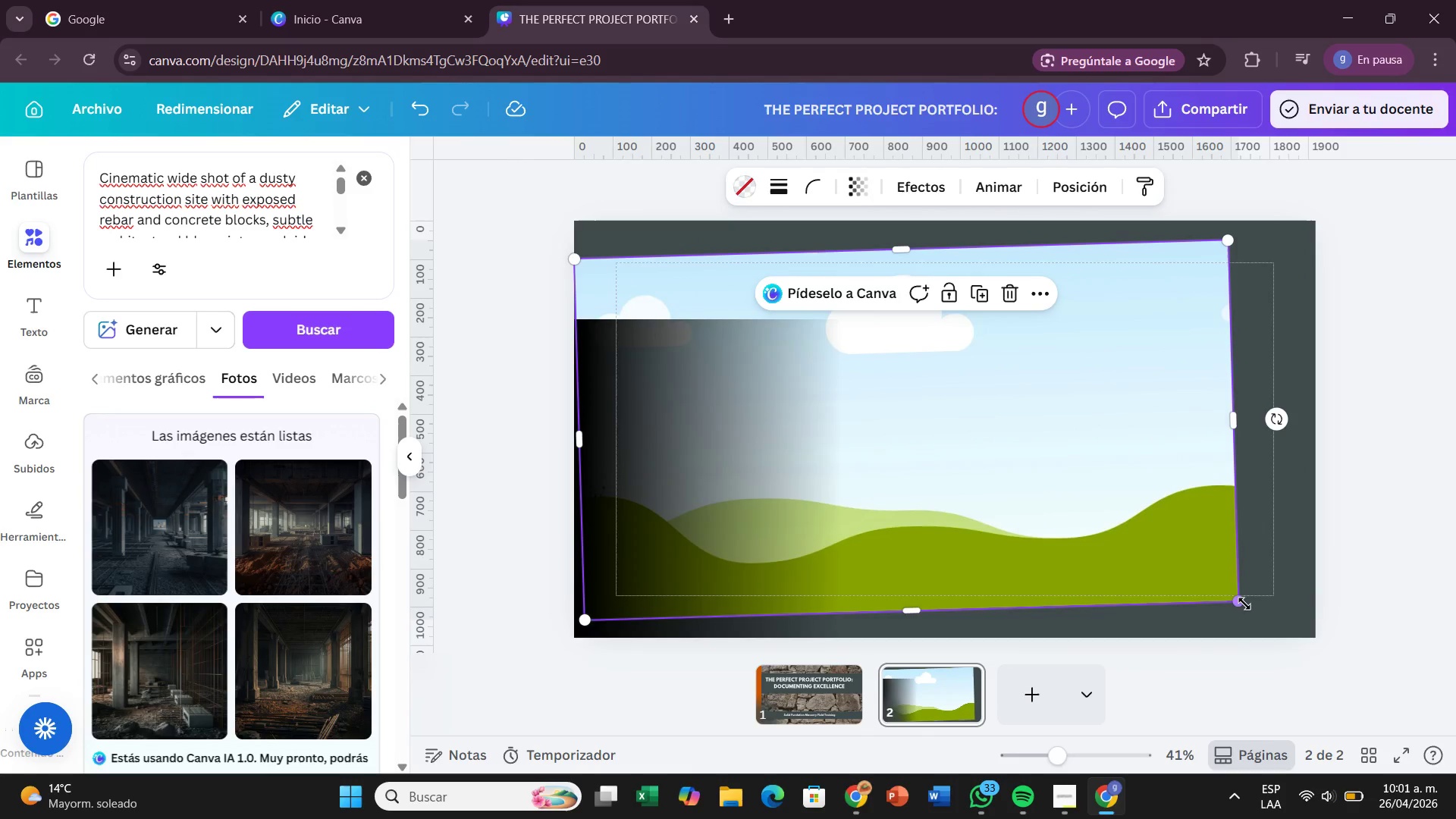 
left_click_drag(start_coordinate=[1244, 601], to_coordinate=[1313, 643])
 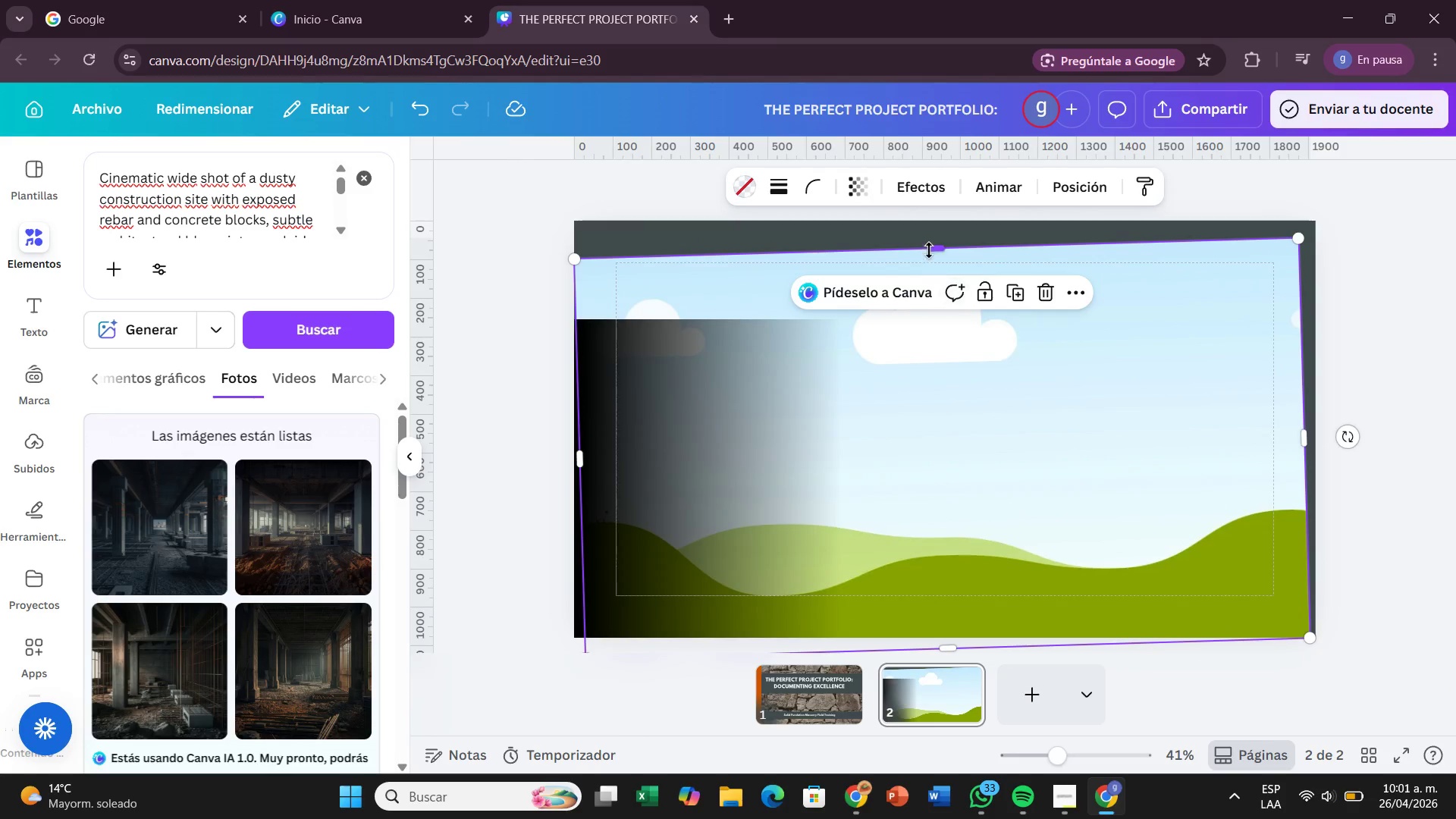 
left_click_drag(start_coordinate=[929, 249], to_coordinate=[940, 290])
 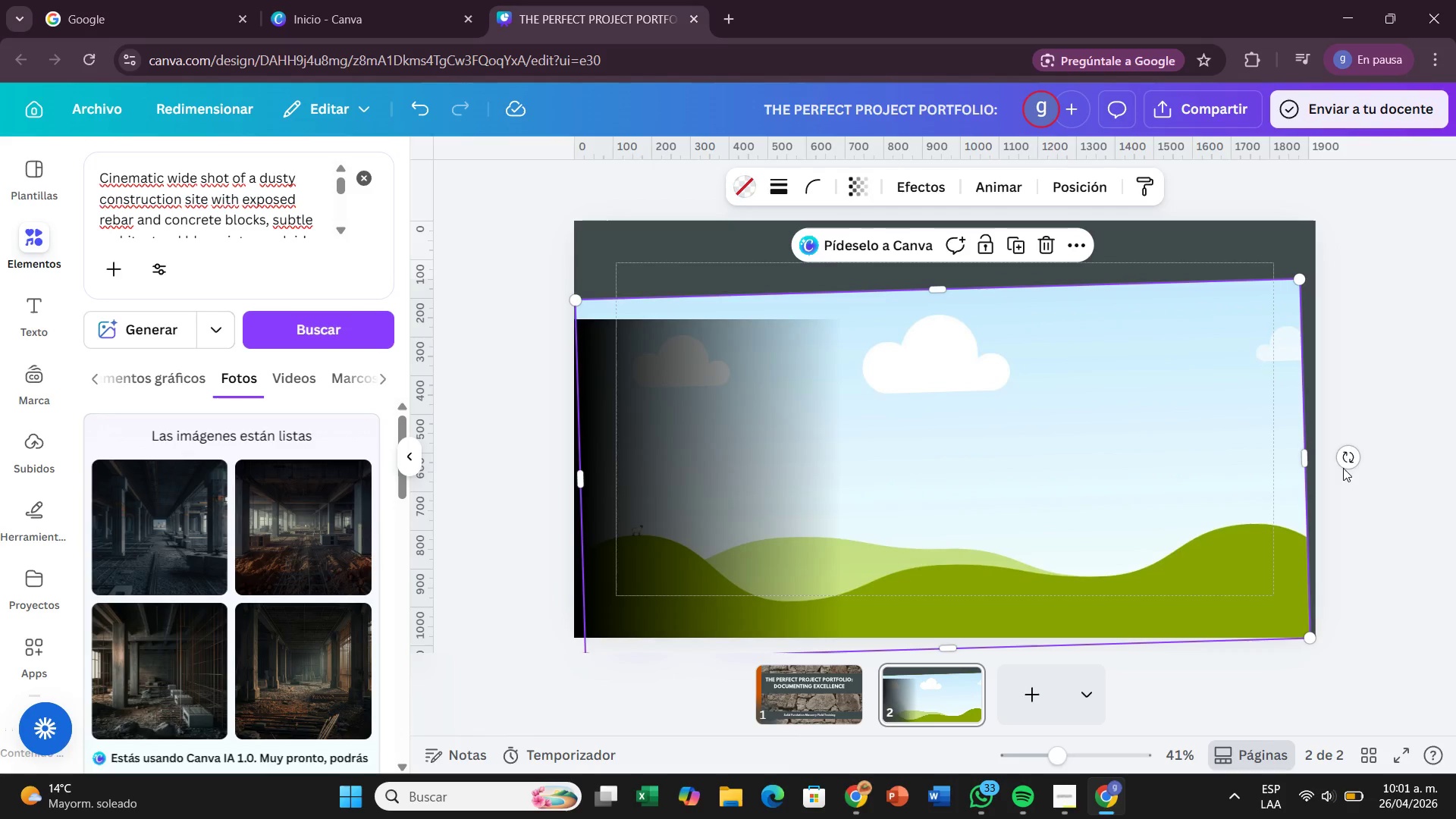 
left_click_drag(start_coordinate=[1345, 460], to_coordinate=[1347, 473])
 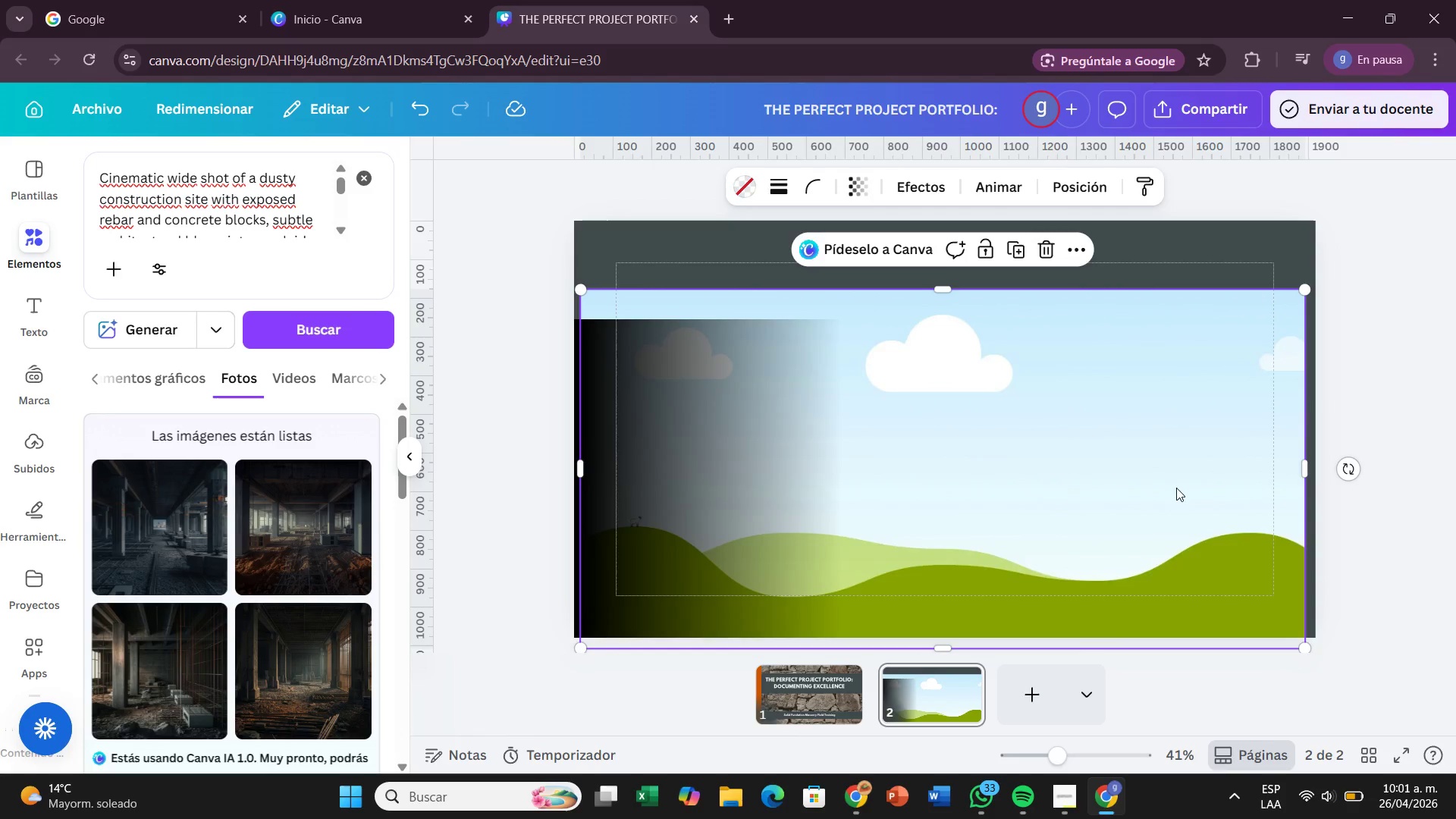 
left_click_drag(start_coordinate=[1176, 488], to_coordinate=[1188, 483])
 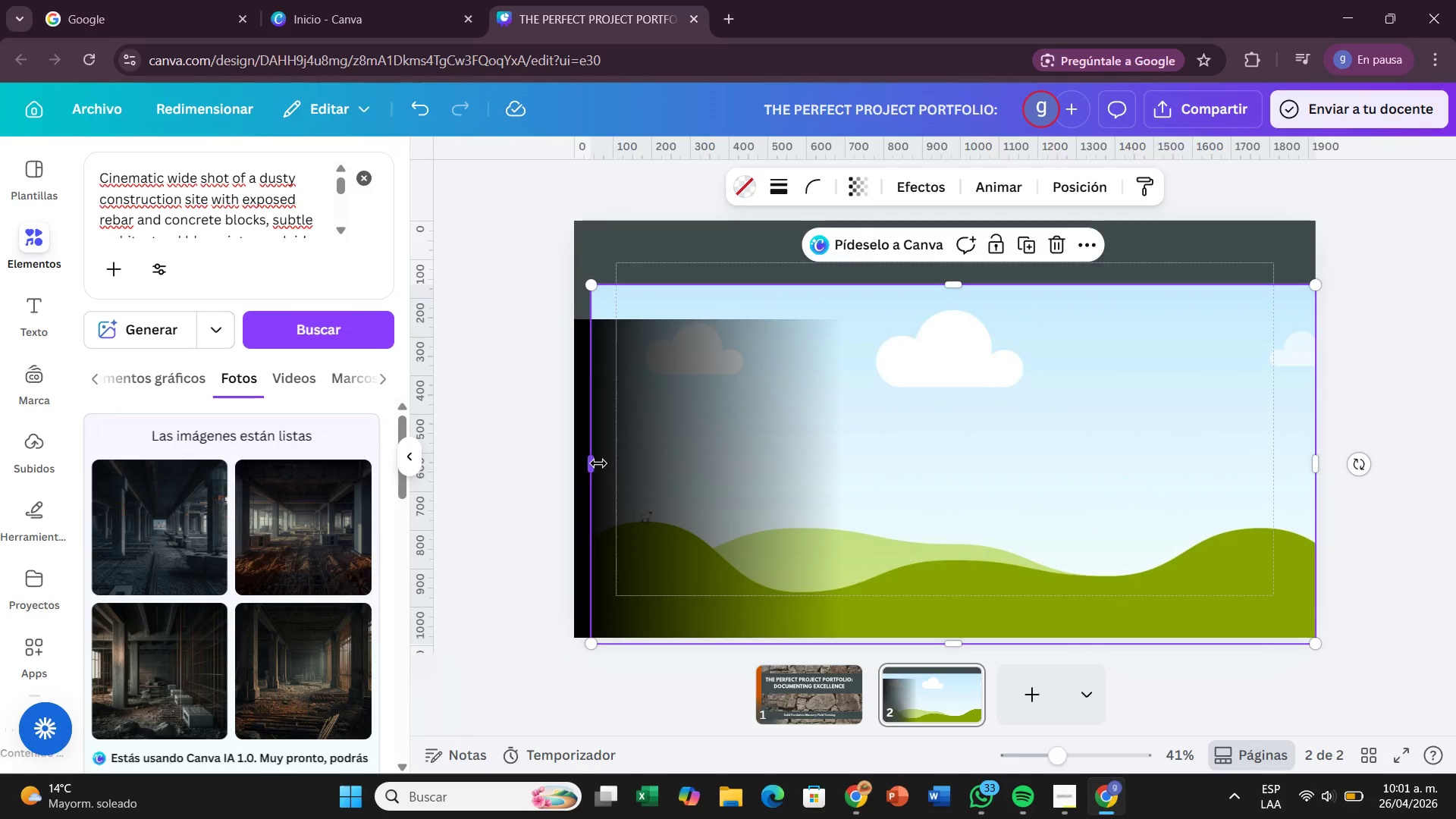 
left_click_drag(start_coordinate=[598, 463], to_coordinate=[577, 463])
 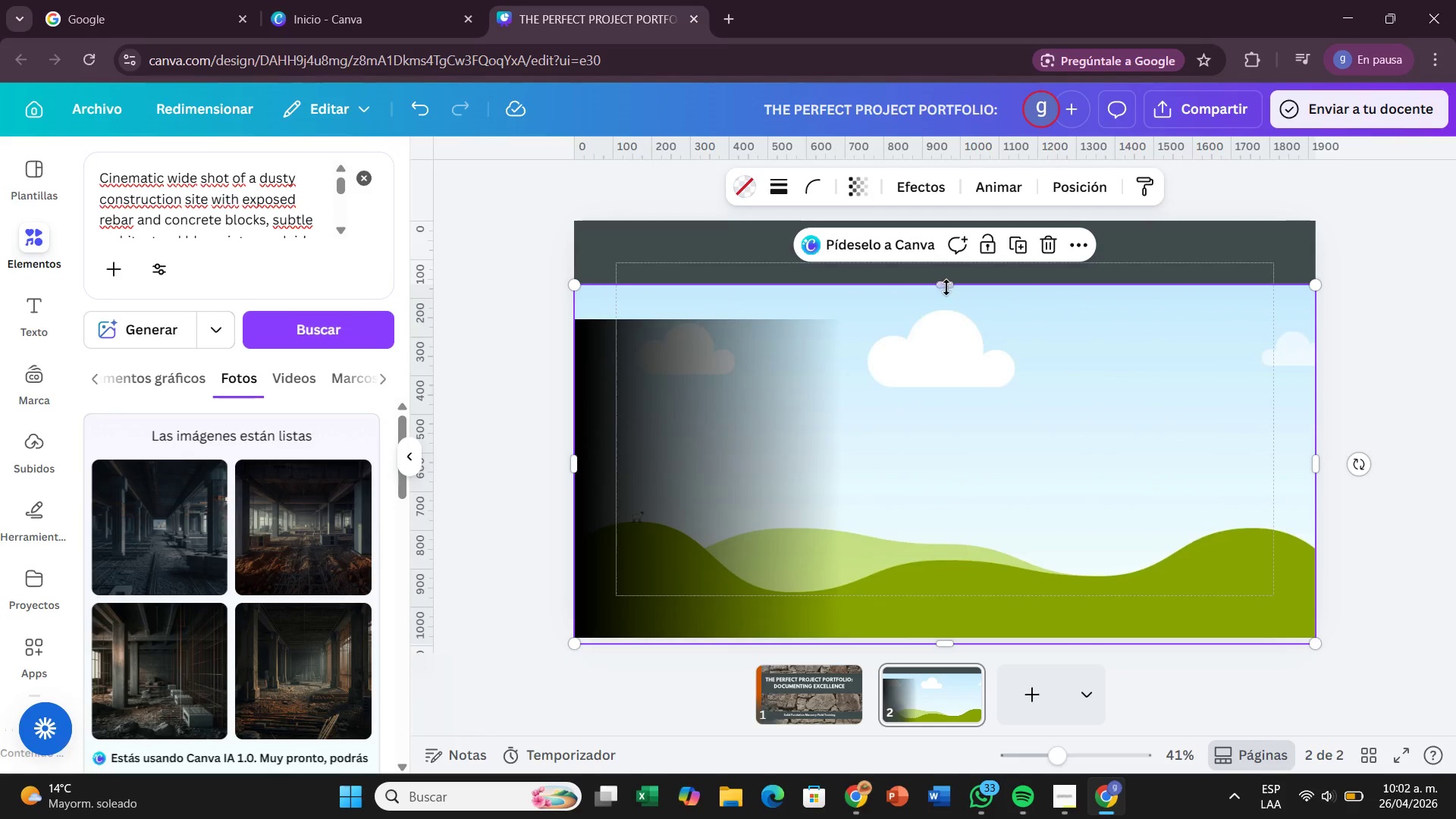 
left_click_drag(start_coordinate=[946, 287], to_coordinate=[956, 325])
 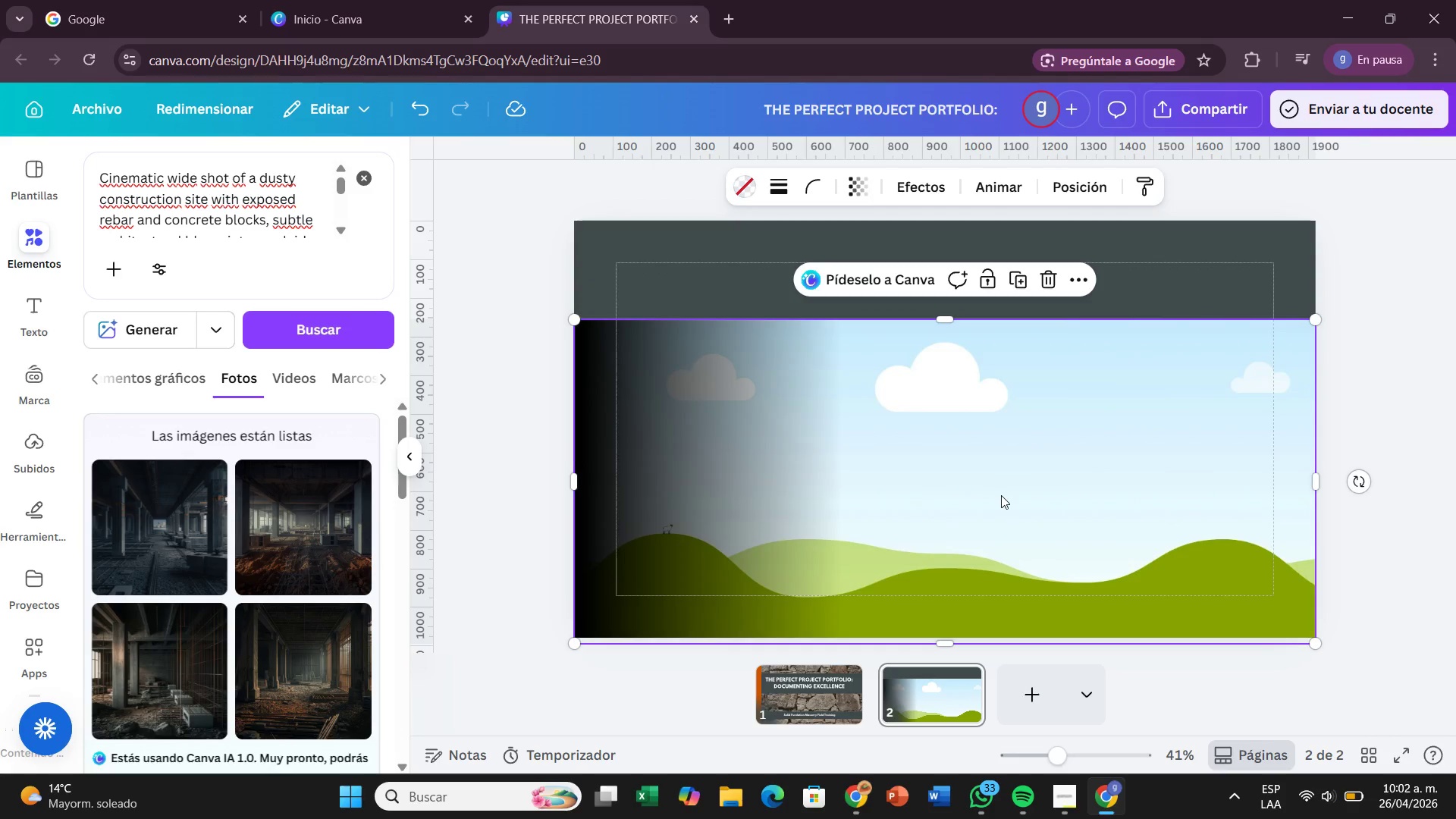 
left_click_drag(start_coordinate=[1001, 494], to_coordinate=[1006, 488])
 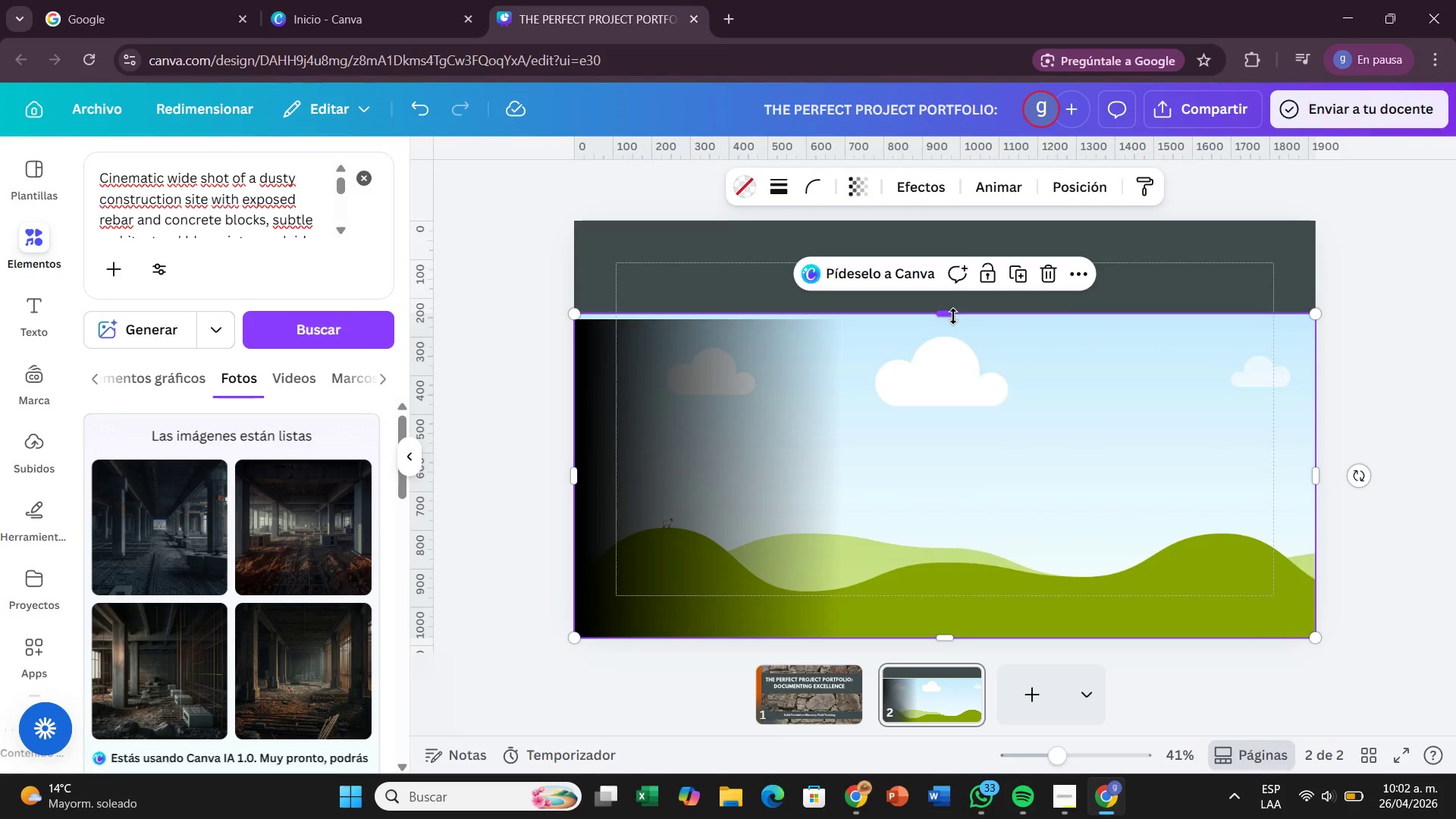 
left_click_drag(start_coordinate=[953, 316], to_coordinate=[954, 327])
 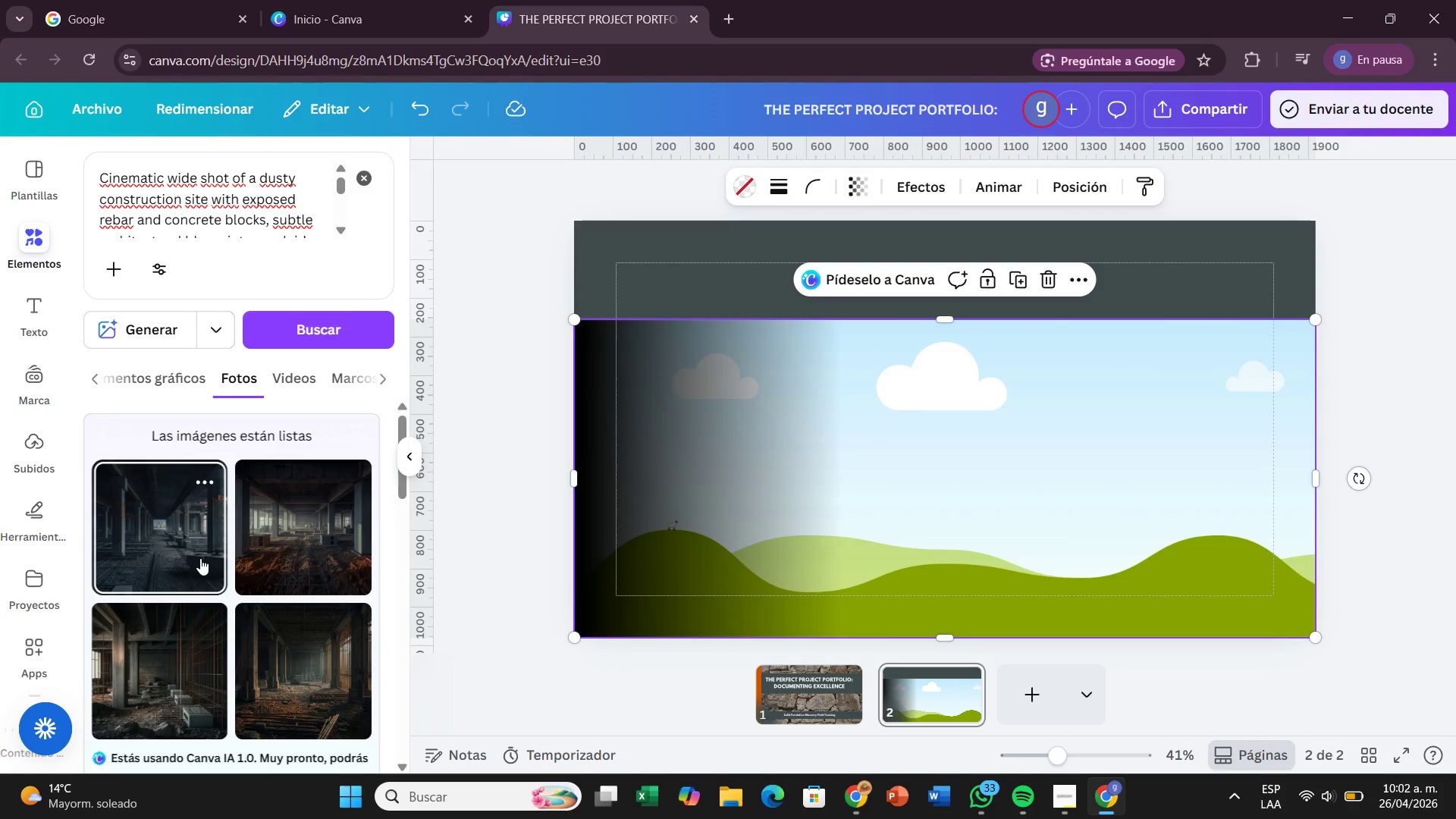 
wait(7.16)
 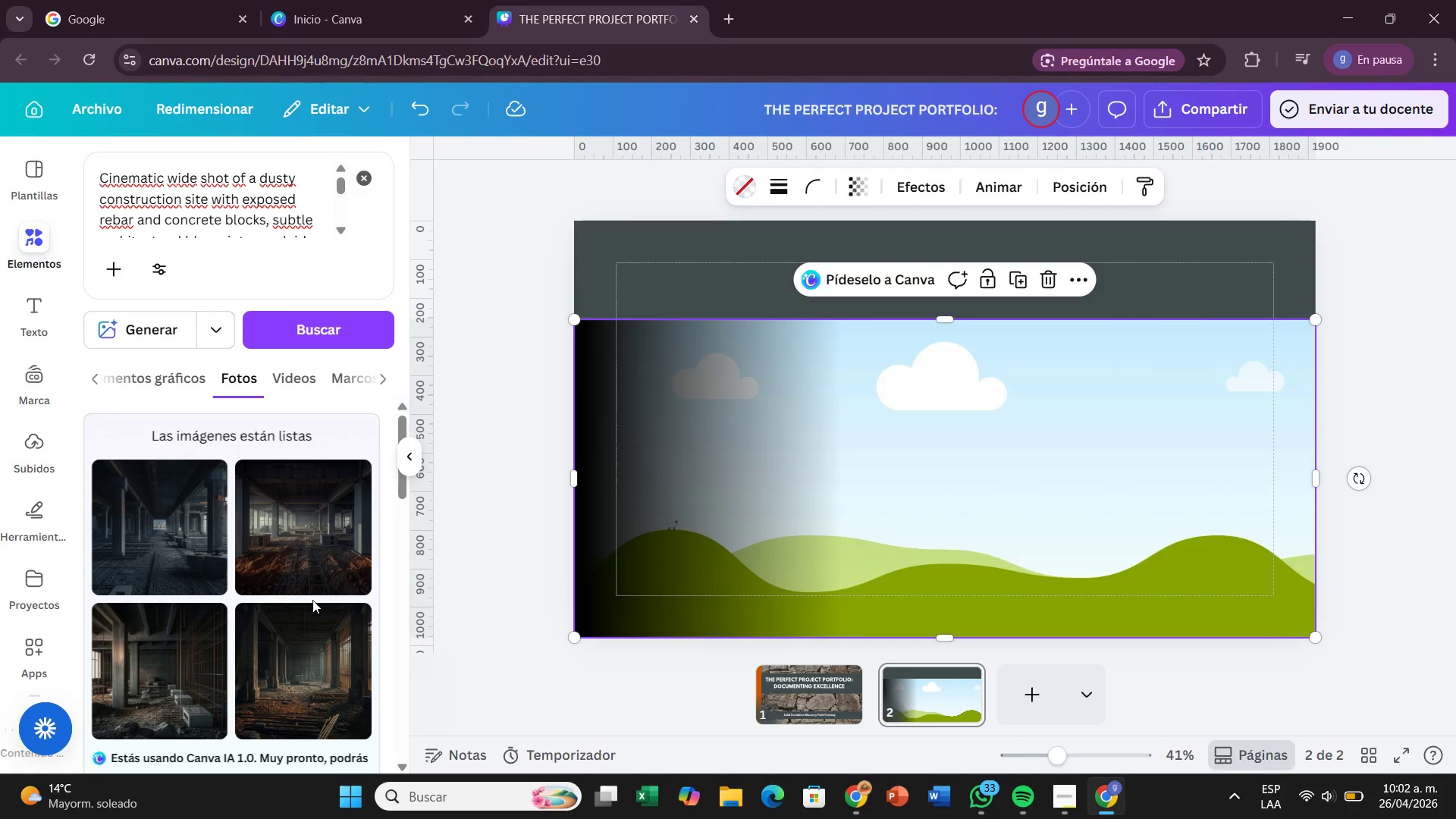 
left_click_drag(start_coordinate=[182, 708], to_coordinate=[908, 497])
 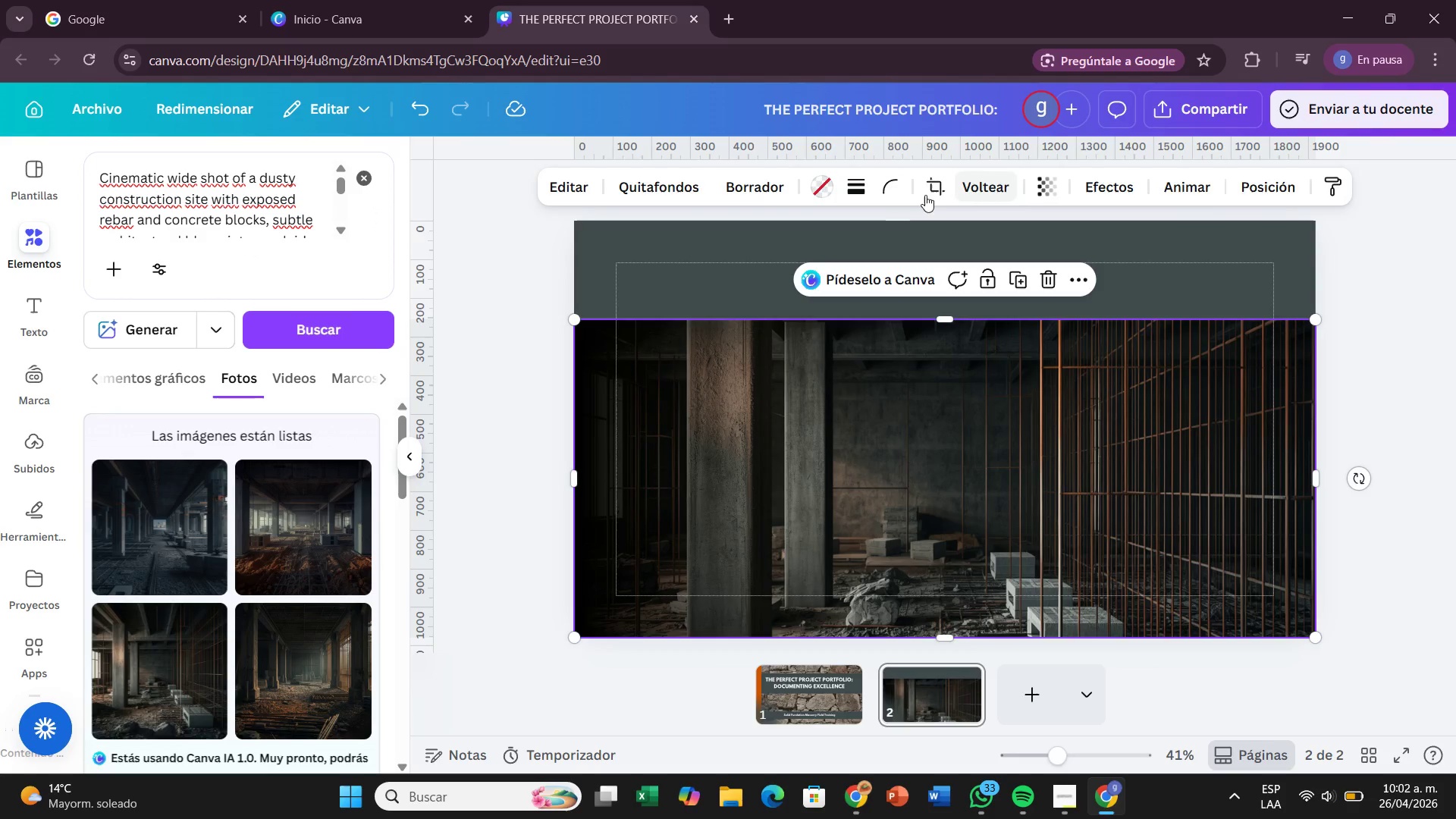 
left_click([580, 469])
 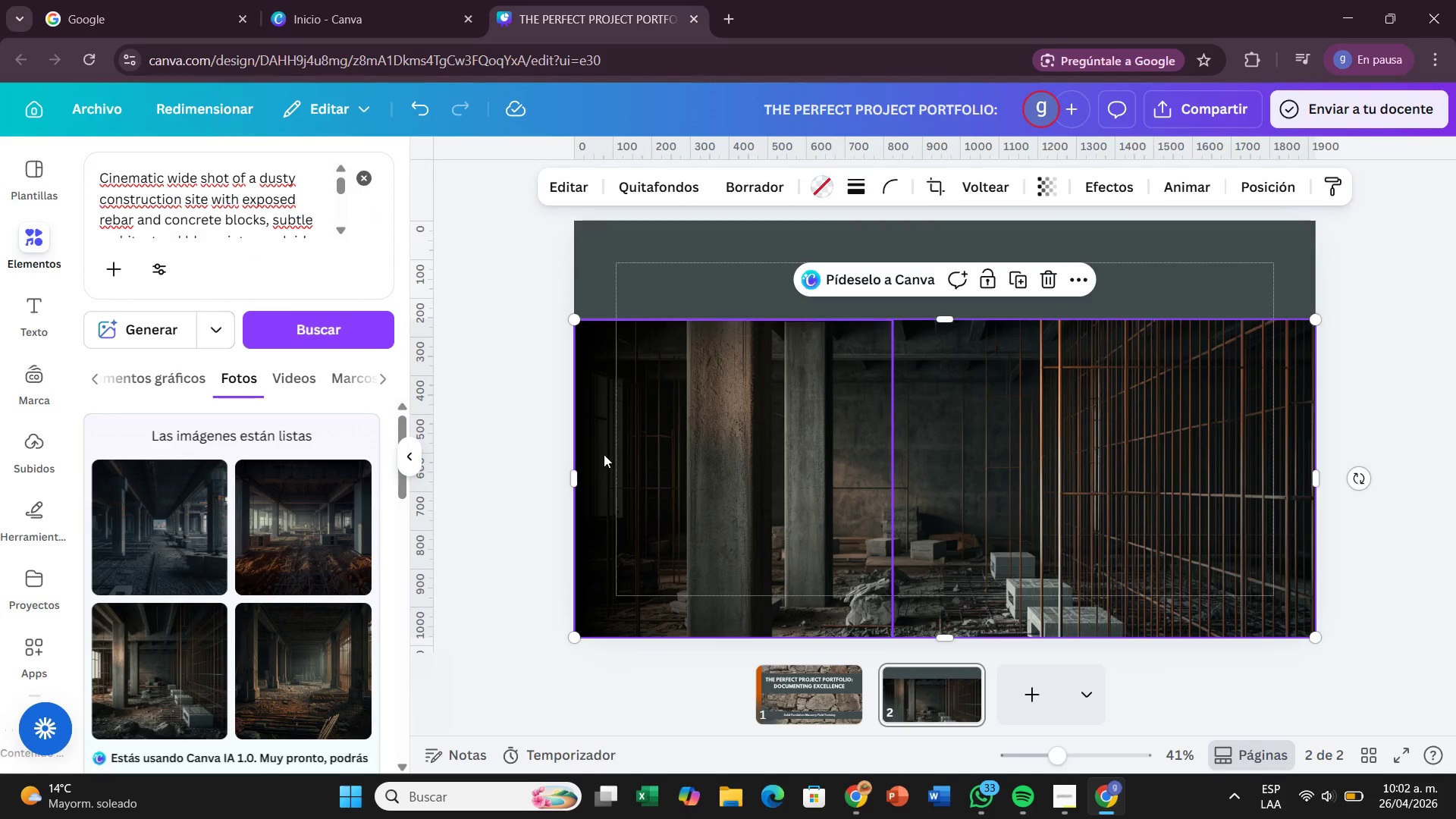 
left_click([604, 454])
 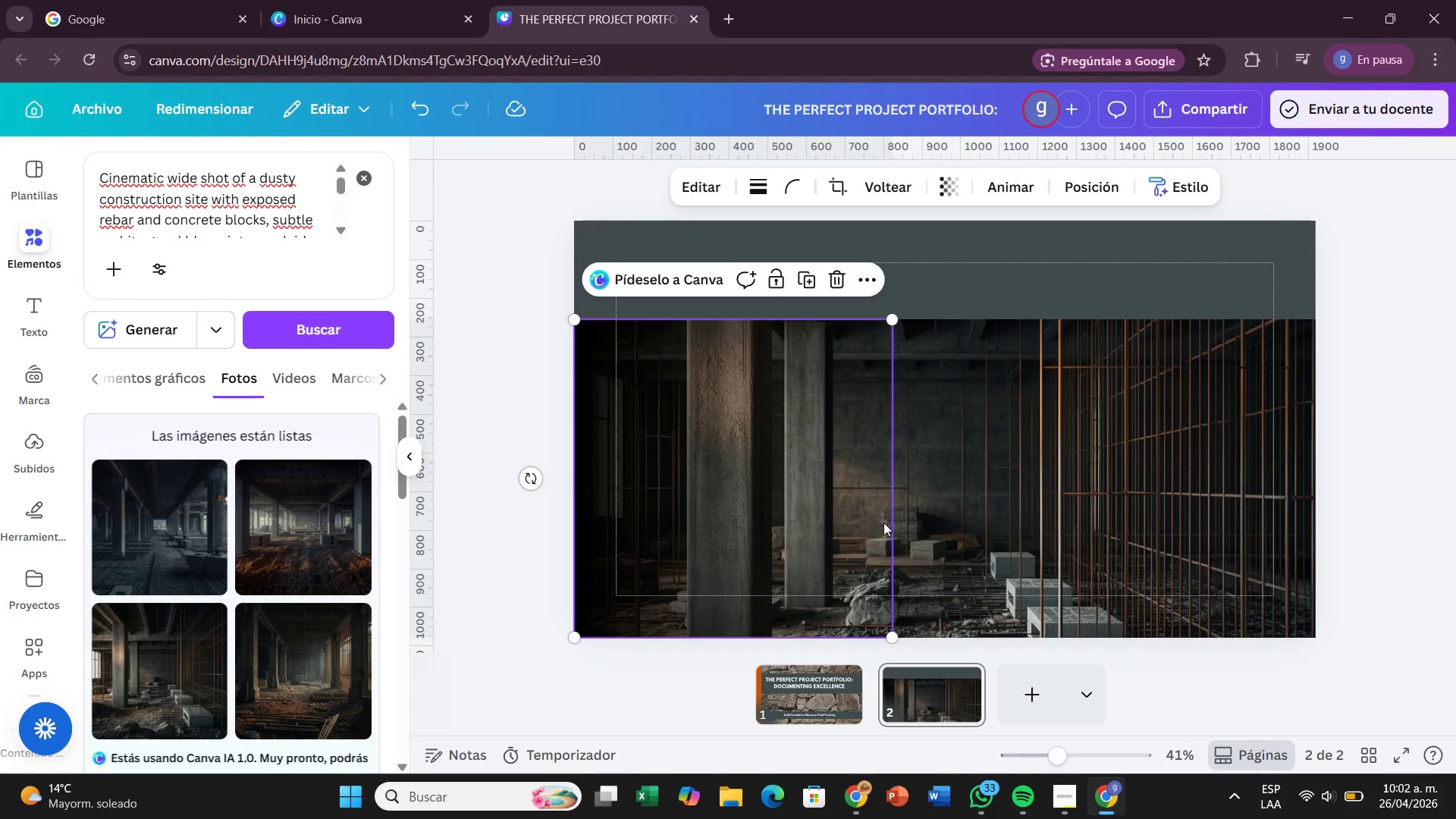 
left_click_drag(start_coordinate=[883, 522], to_coordinate=[888, 521])
 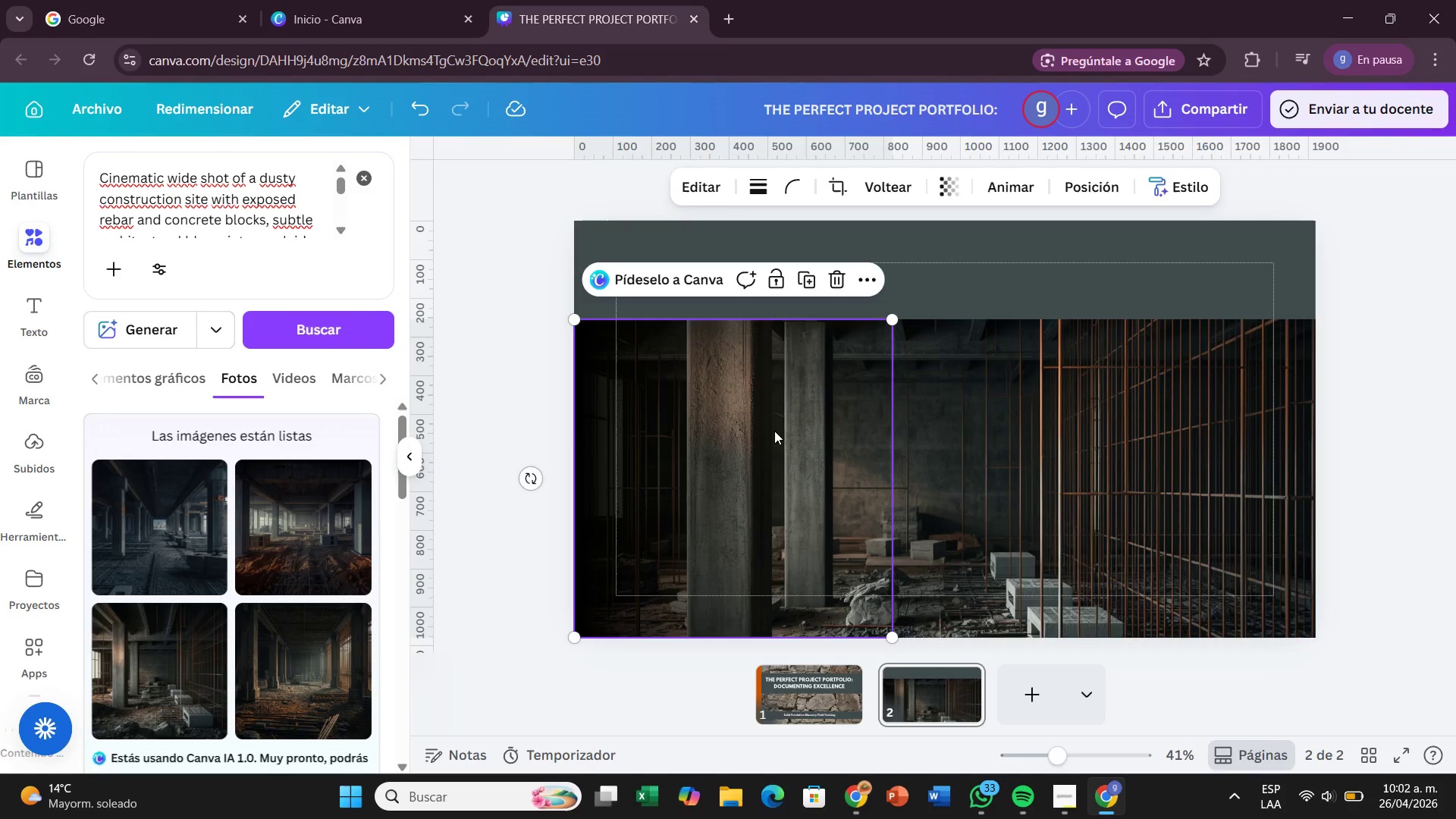 
left_click_drag(start_coordinate=[731, 428], to_coordinate=[800, 431])
 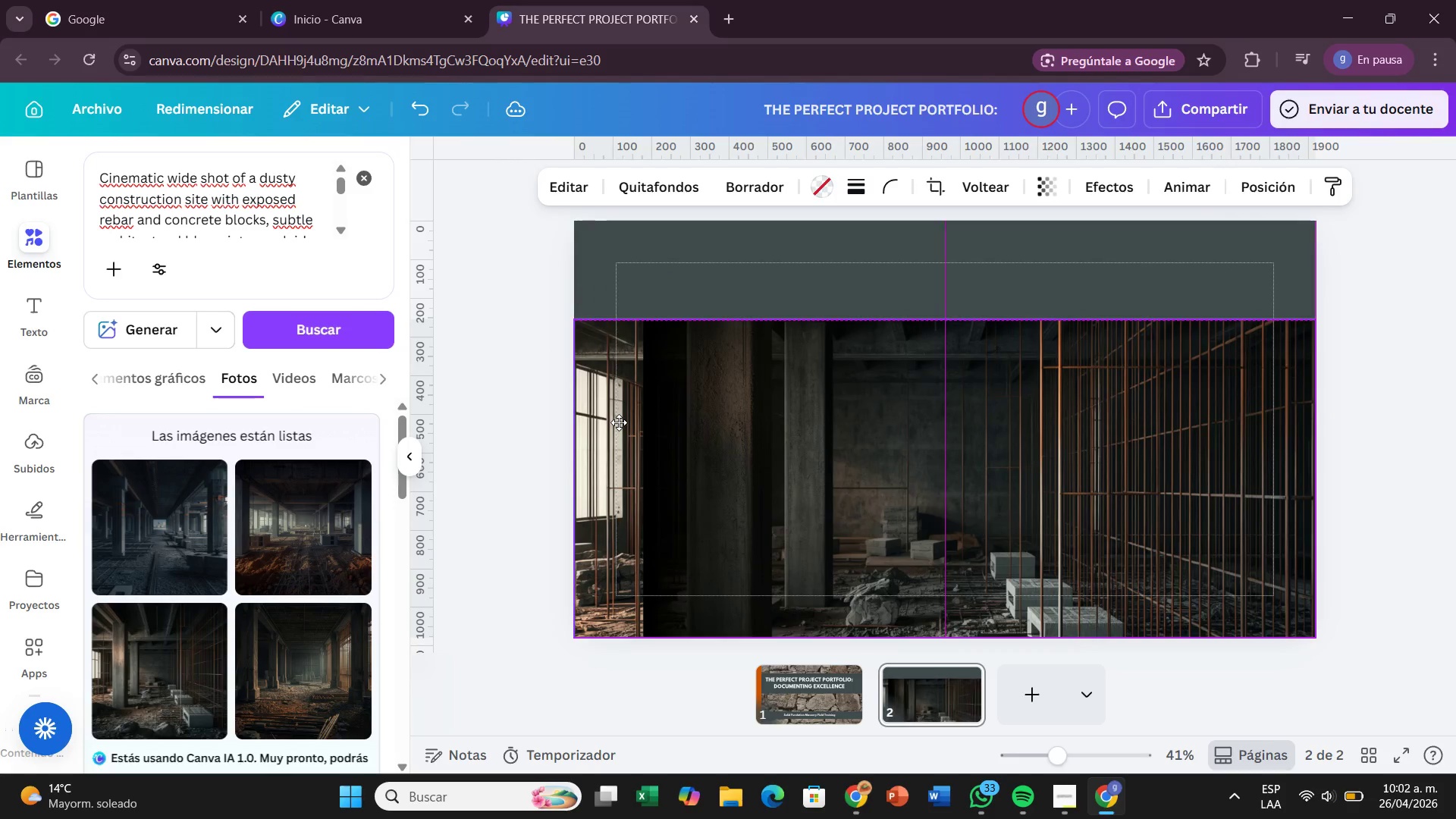 
left_click_drag(start_coordinate=[770, 425], to_coordinate=[704, 427])
 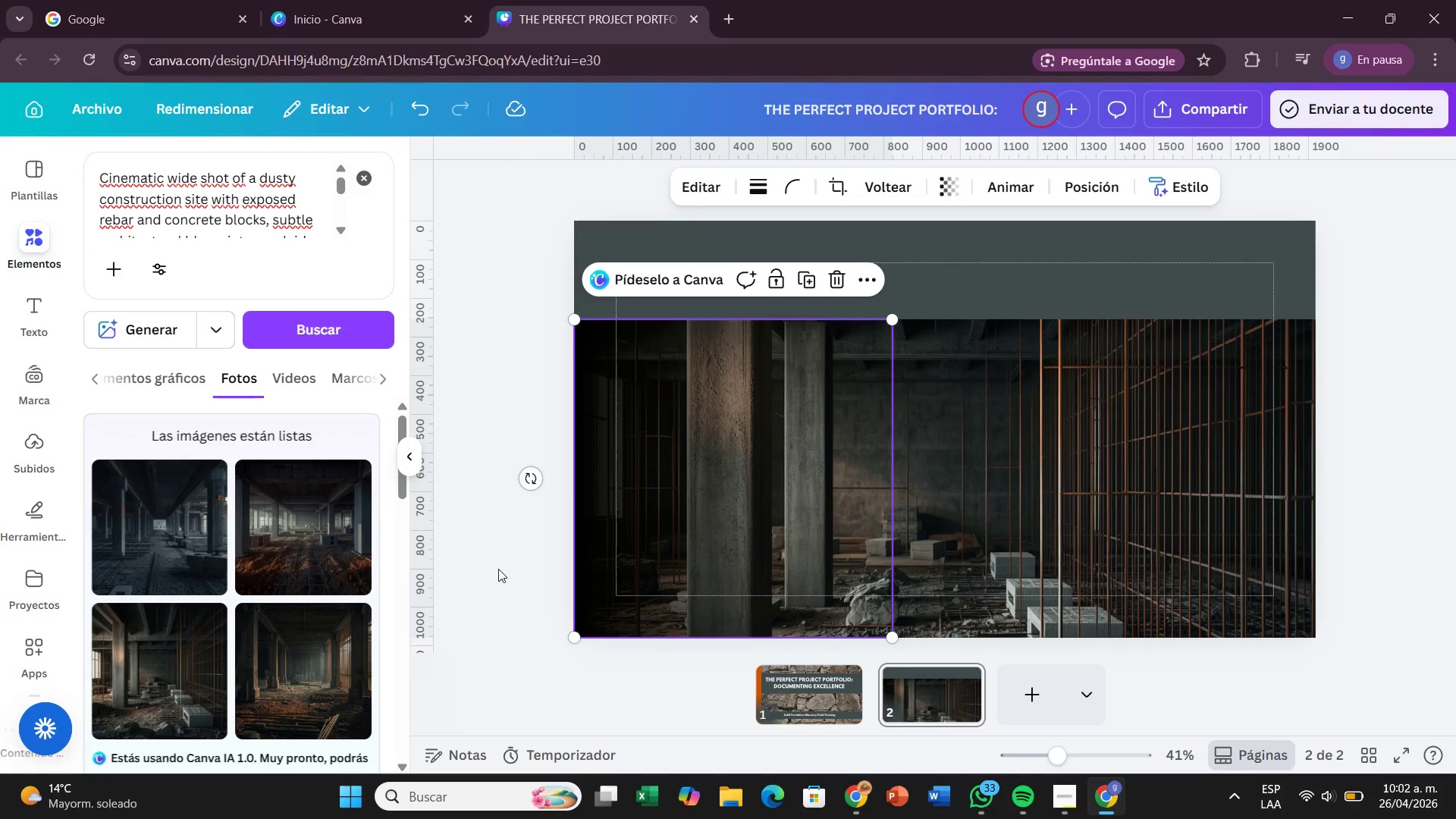 
left_click([437, 558])
 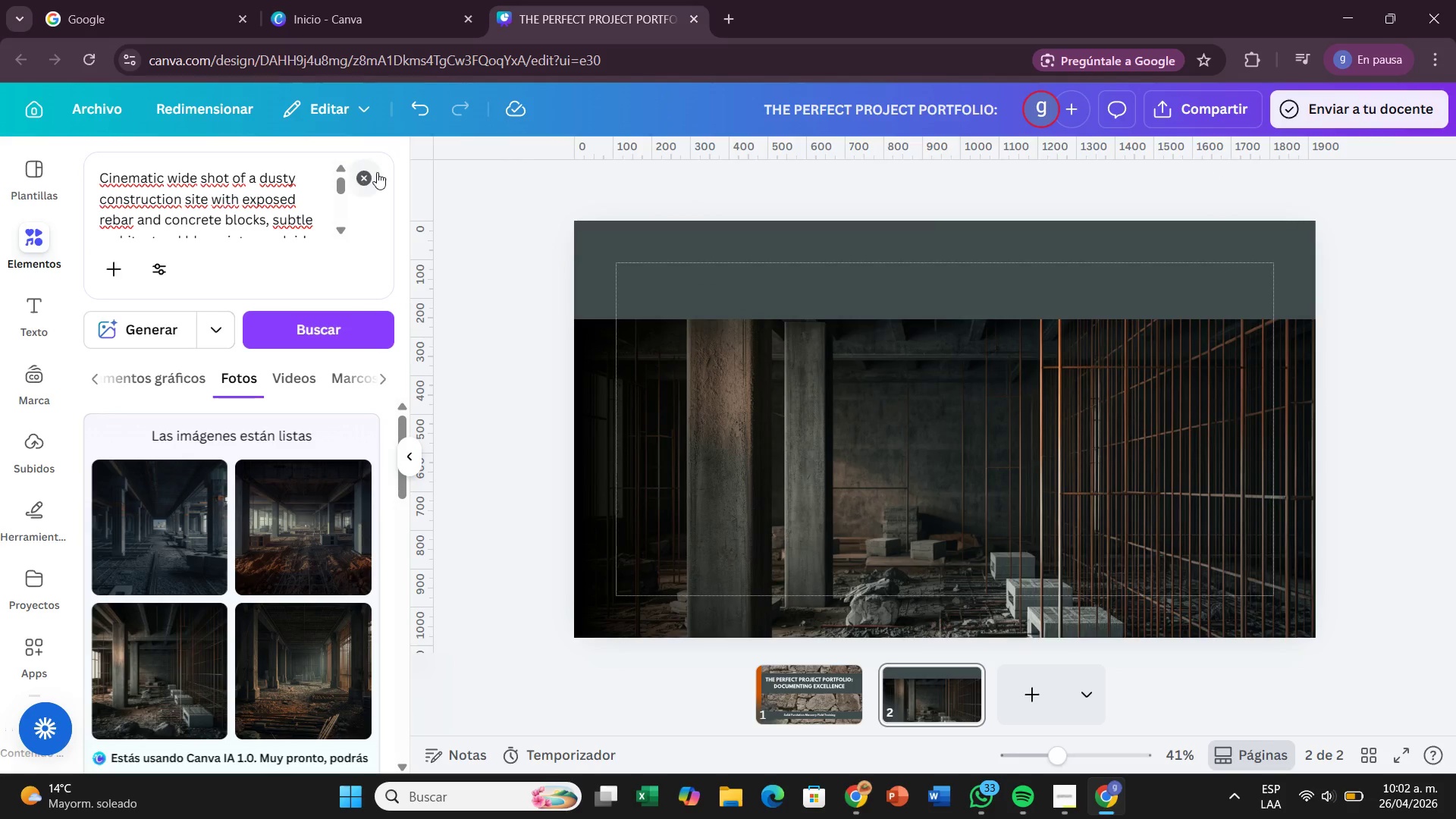 
left_click([378, 172])
 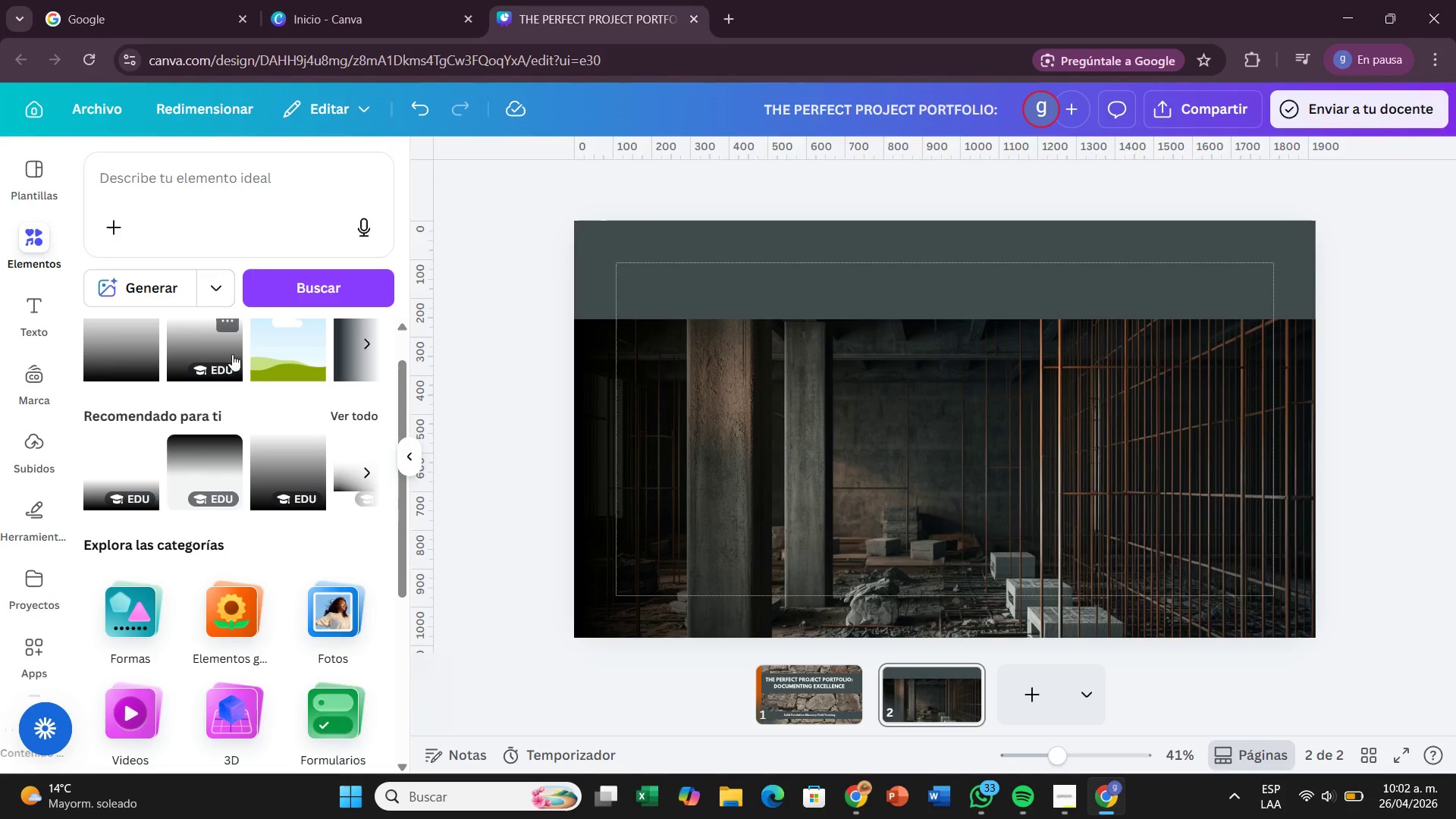 
left_click([147, 340])
 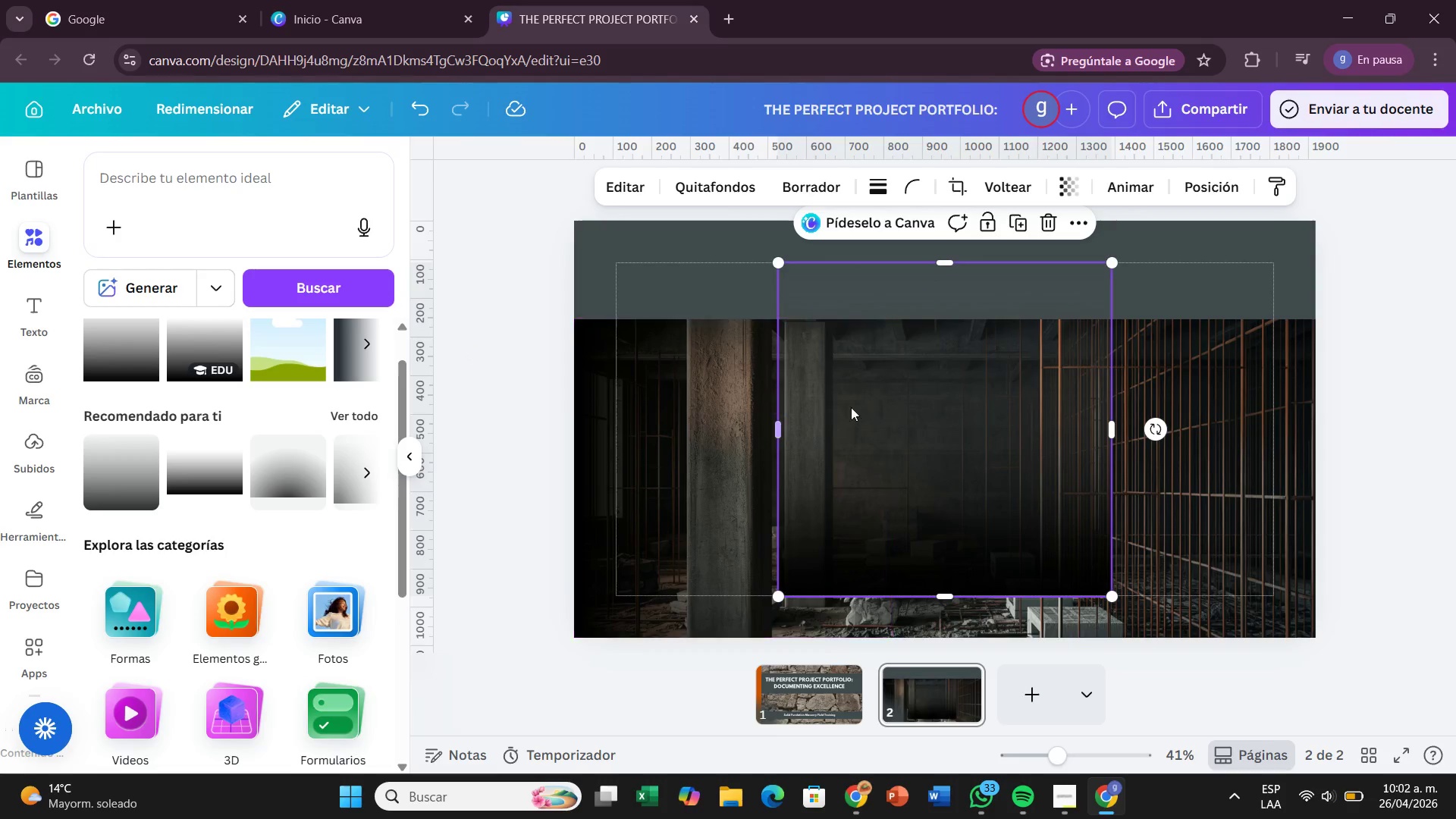 
left_click_drag(start_coordinate=[887, 417], to_coordinate=[746, 438])
 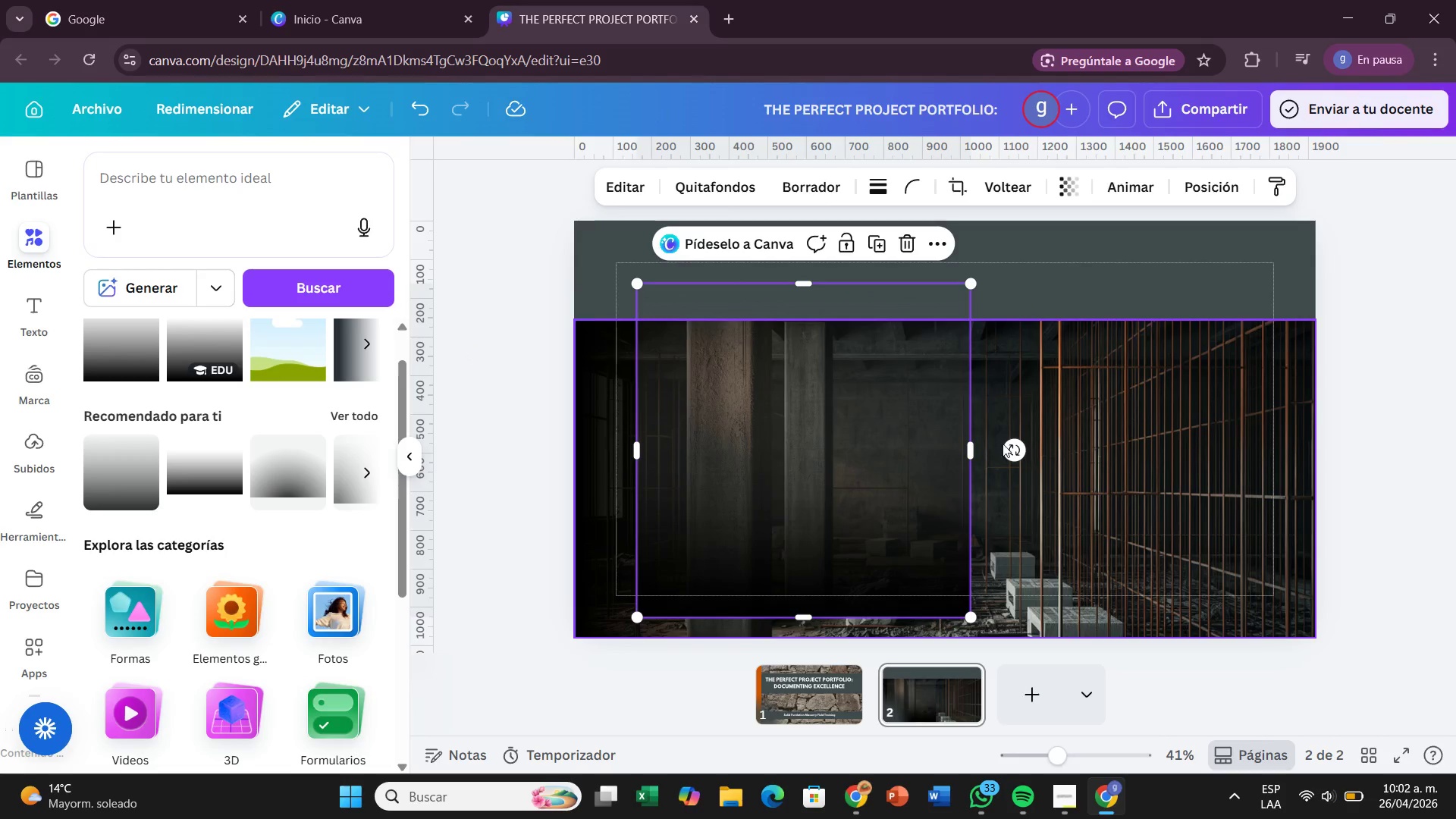 
left_click_drag(start_coordinate=[1004, 456], to_coordinate=[799, 616])
 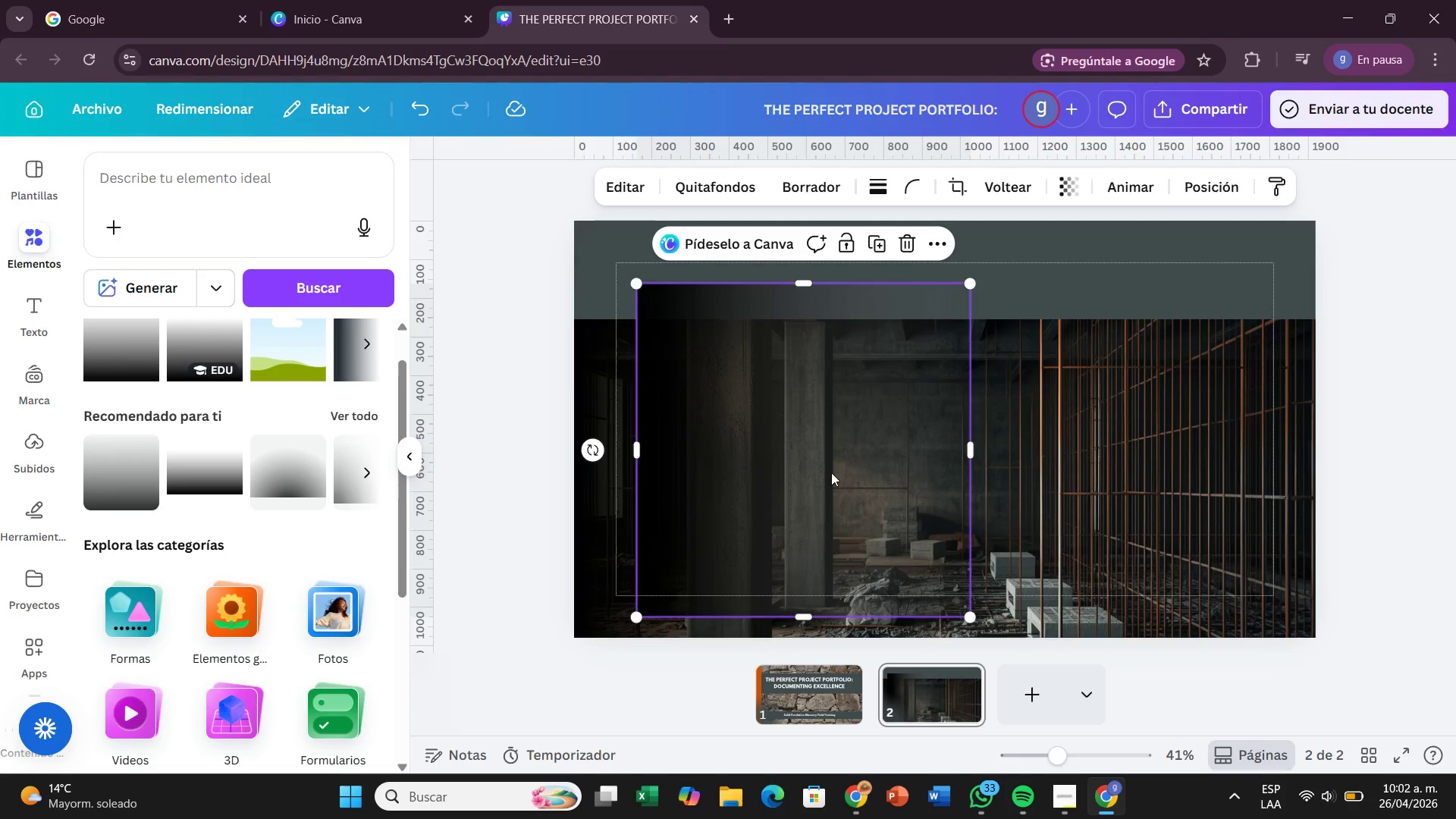 
left_click_drag(start_coordinate=[831, 472], to_coordinate=[824, 495])
 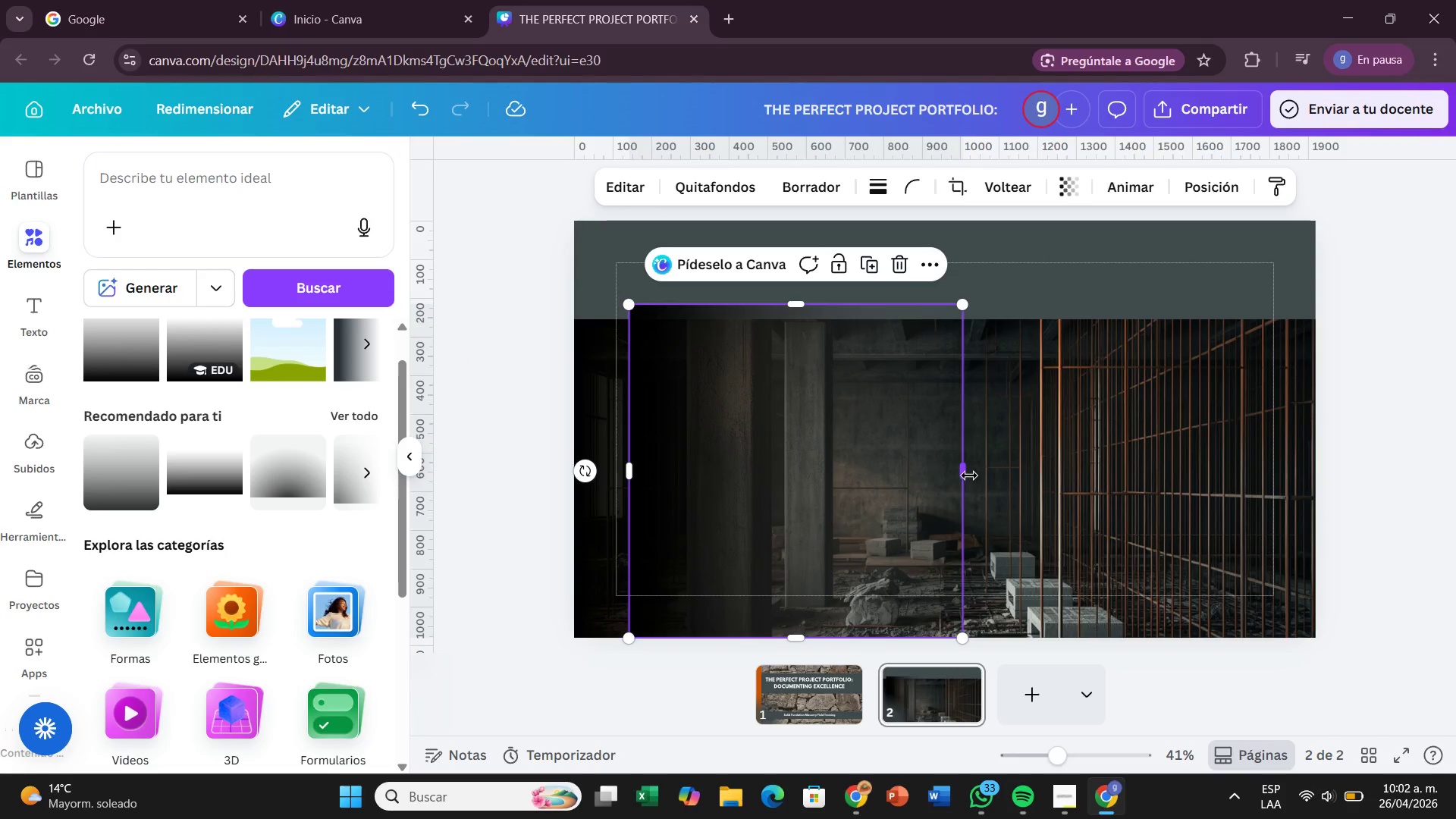 
left_click_drag(start_coordinate=[966, 474], to_coordinate=[1316, 469])
 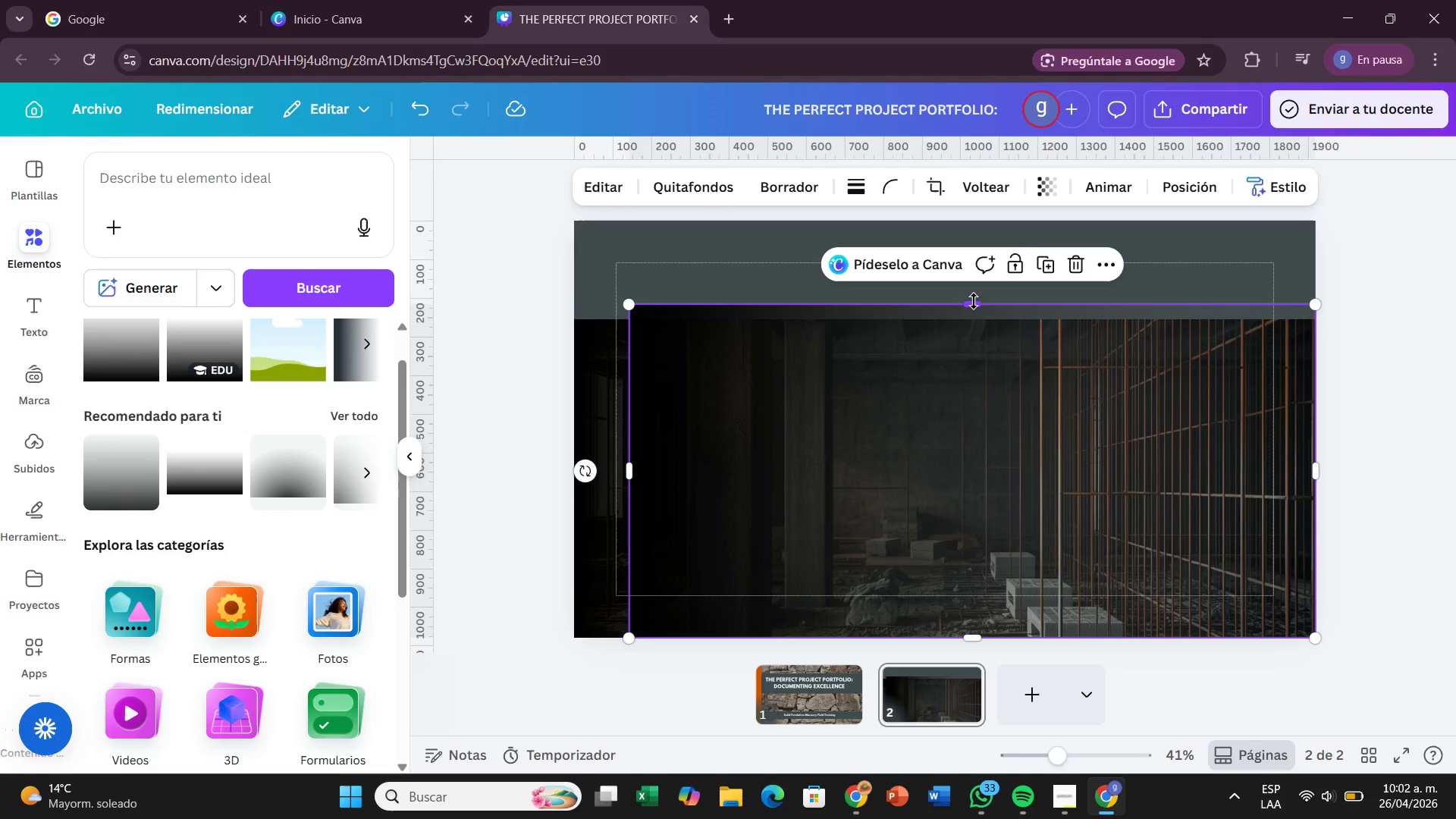 
left_click_drag(start_coordinate=[974, 301], to_coordinate=[974, 318])
 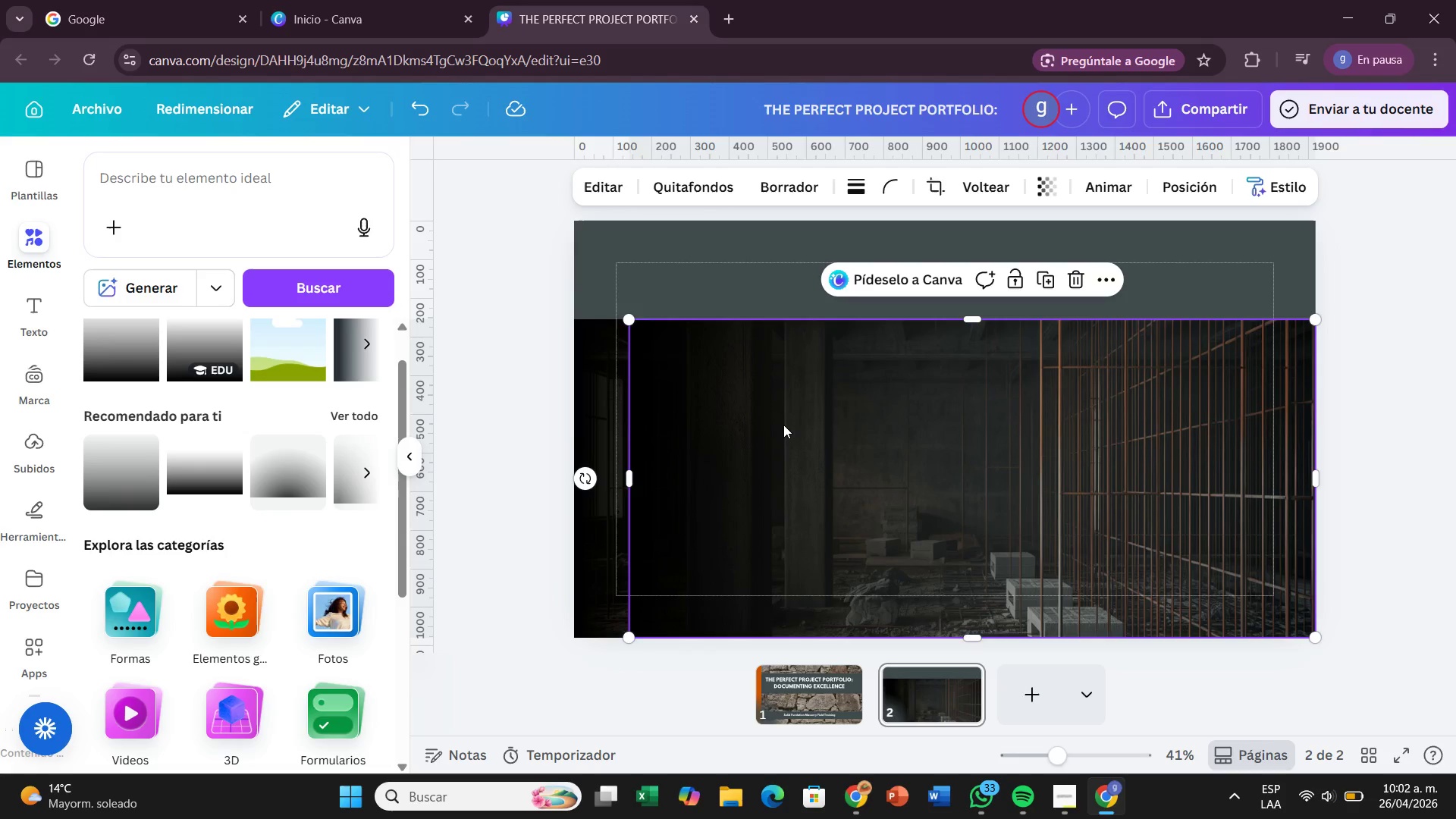 
left_click_drag(start_coordinate=[783, 425], to_coordinate=[793, 425])
 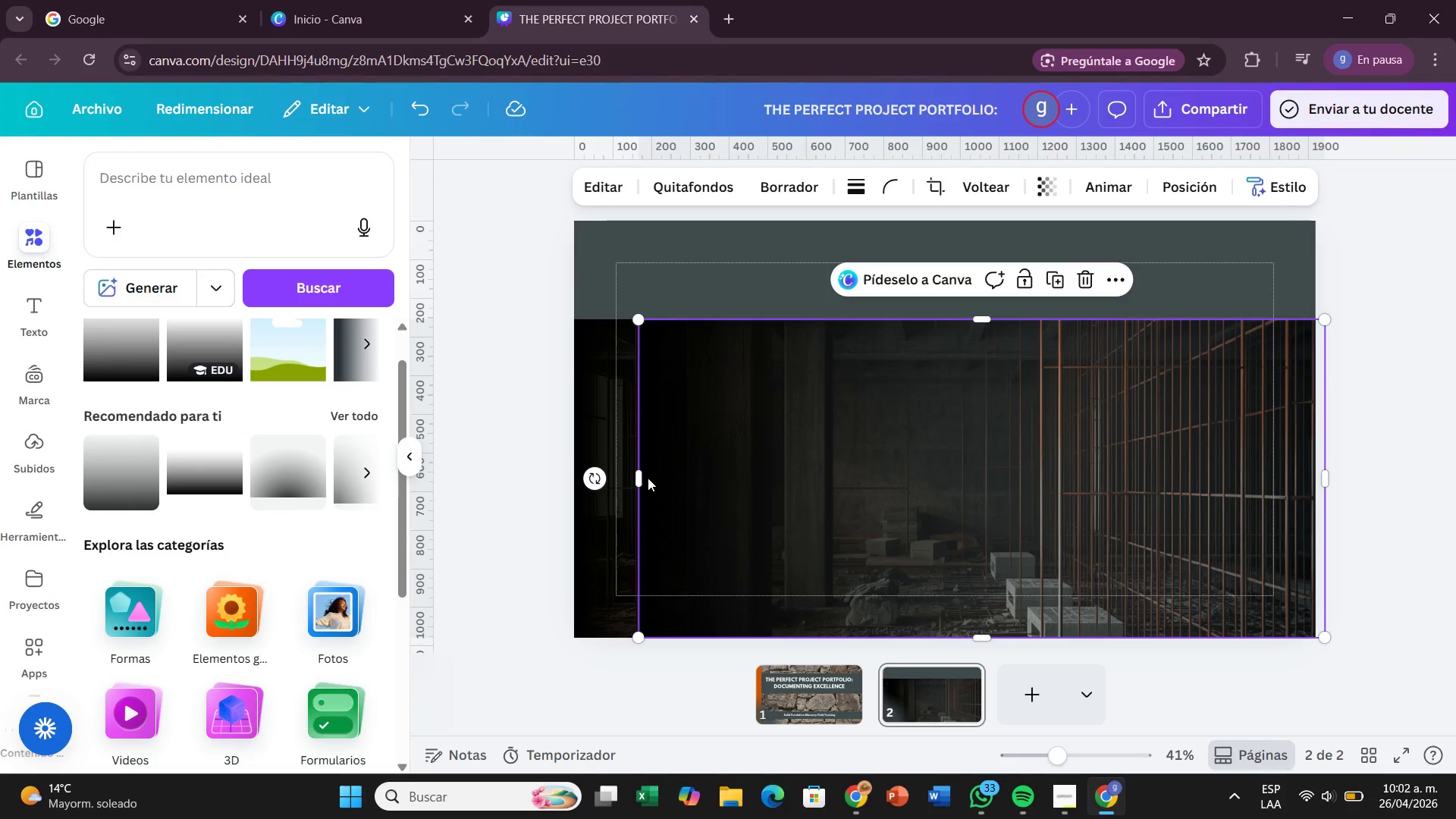 
left_click_drag(start_coordinate=[645, 476], to_coordinate=[584, 480])
 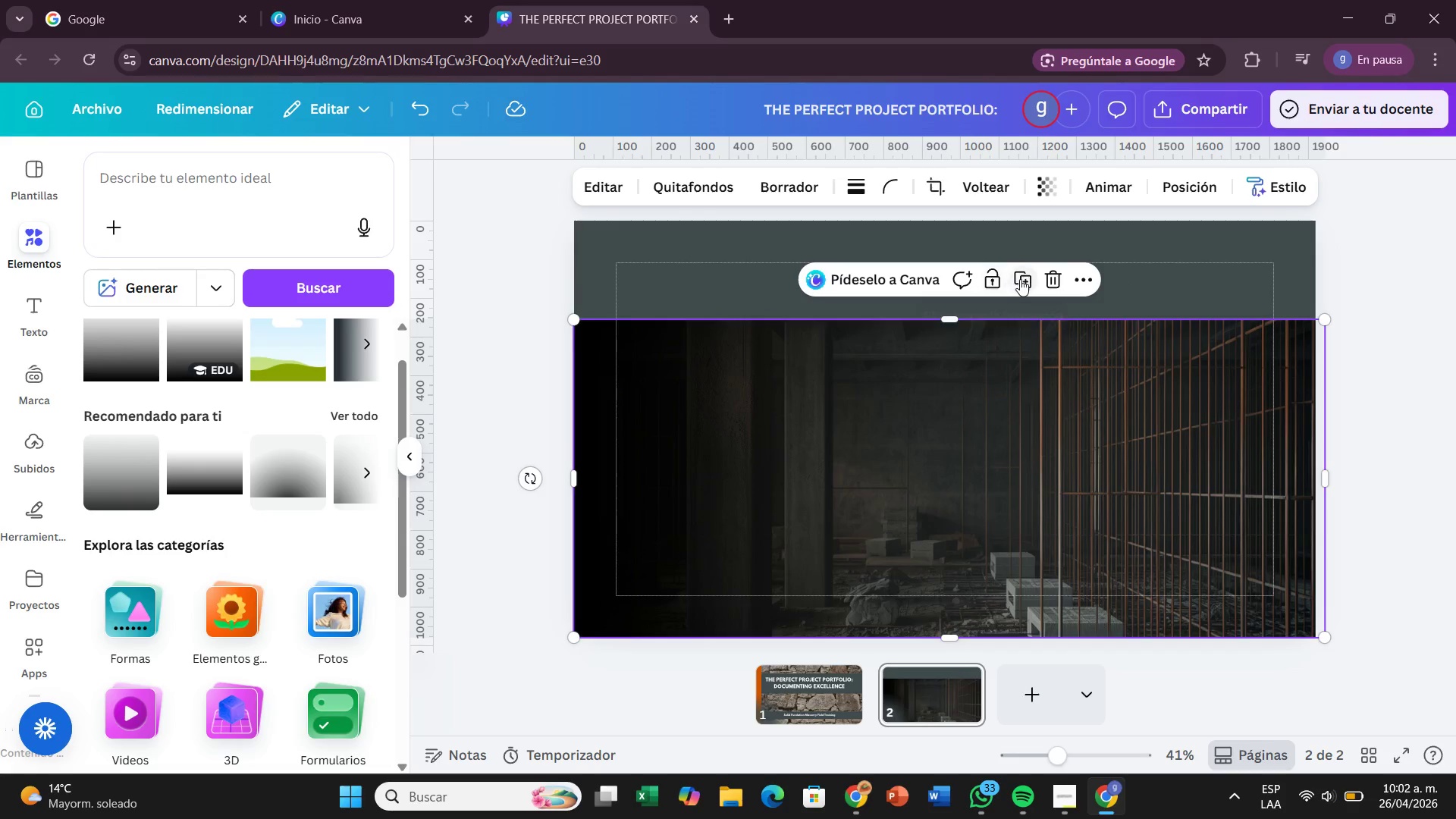 
left_click([1020, 279])
 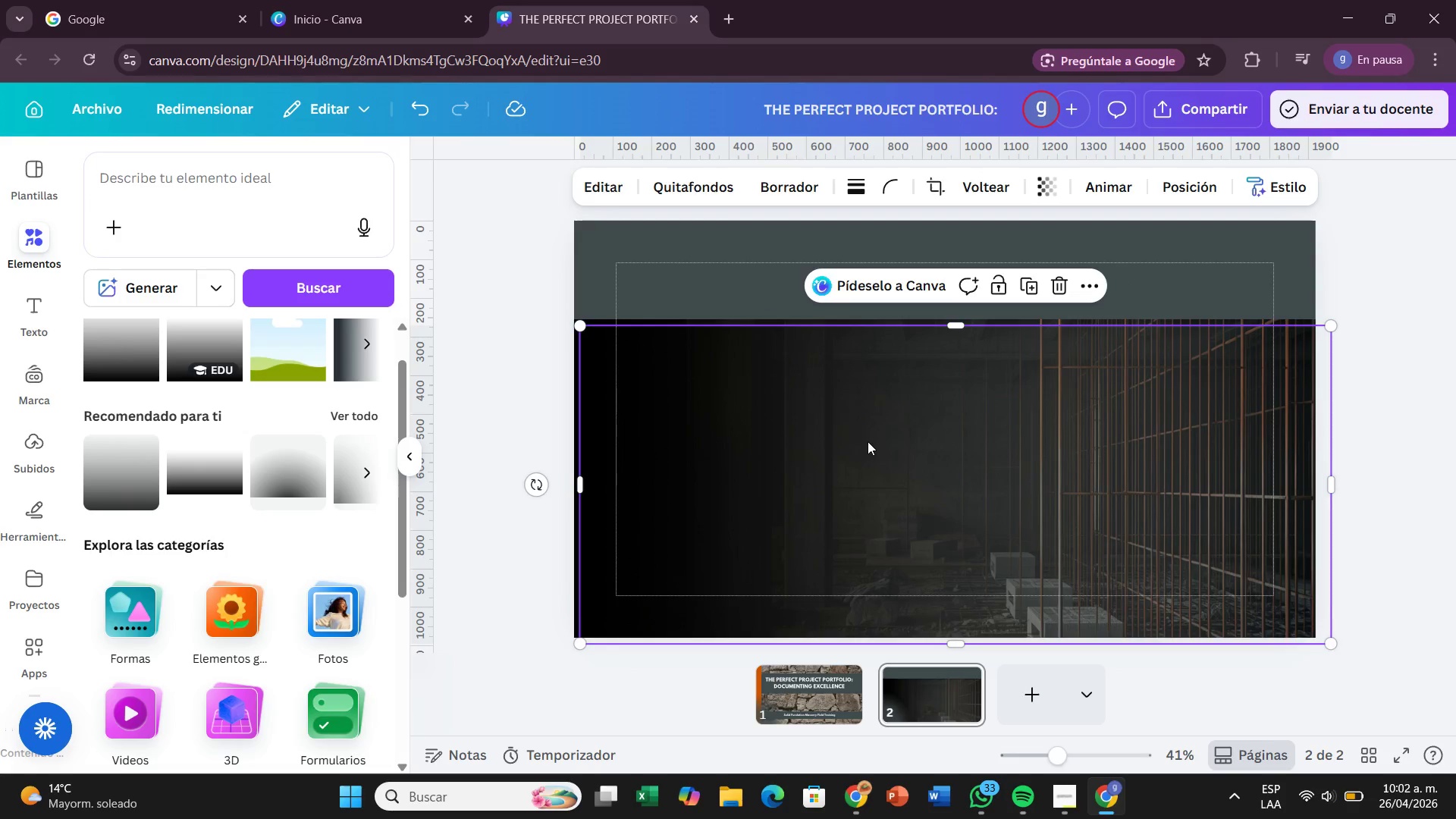 
left_click_drag(start_coordinate=[870, 441], to_coordinate=[907, 428])
 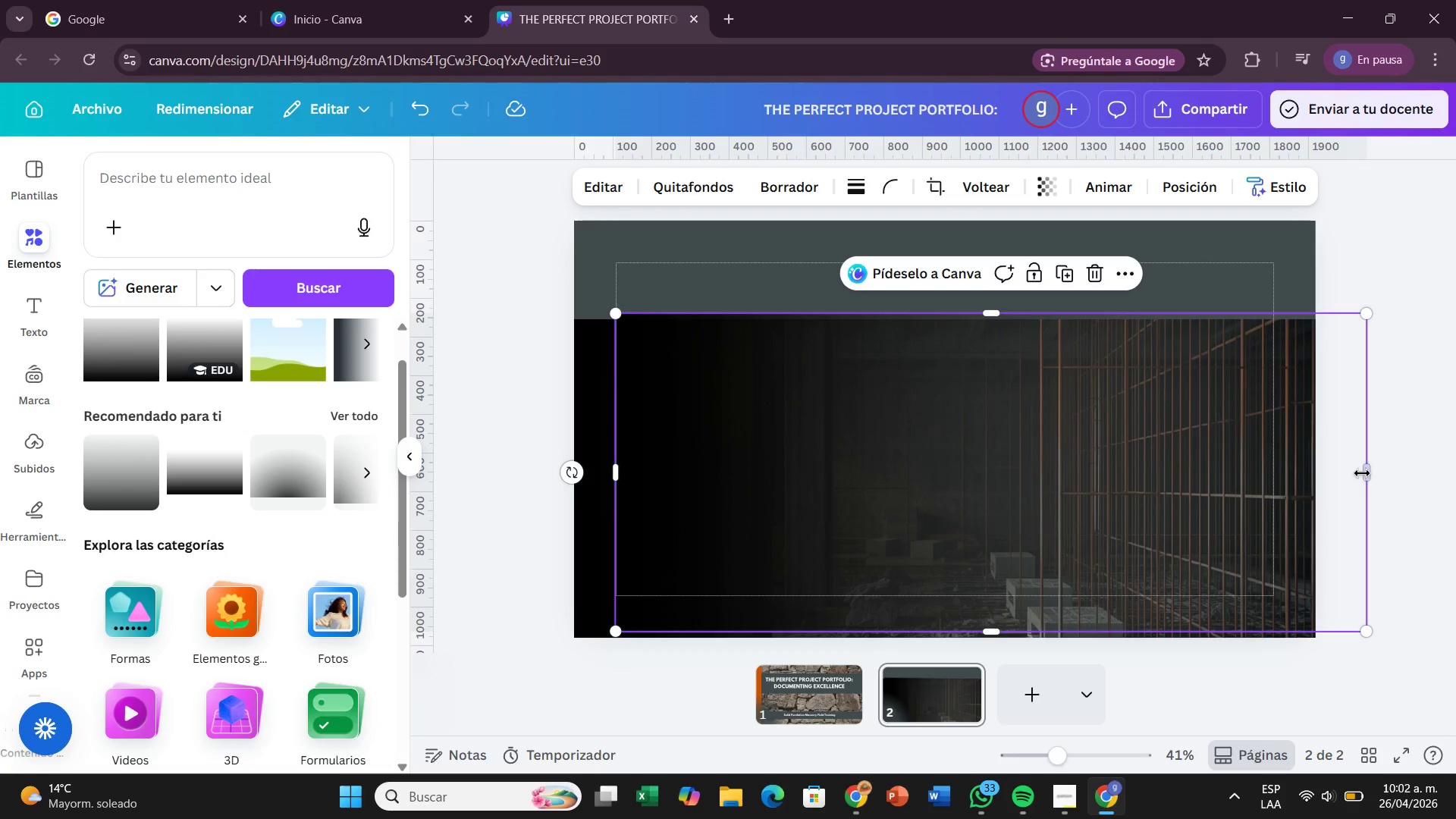 
left_click_drag(start_coordinate=[1367, 473], to_coordinate=[986, 491])
 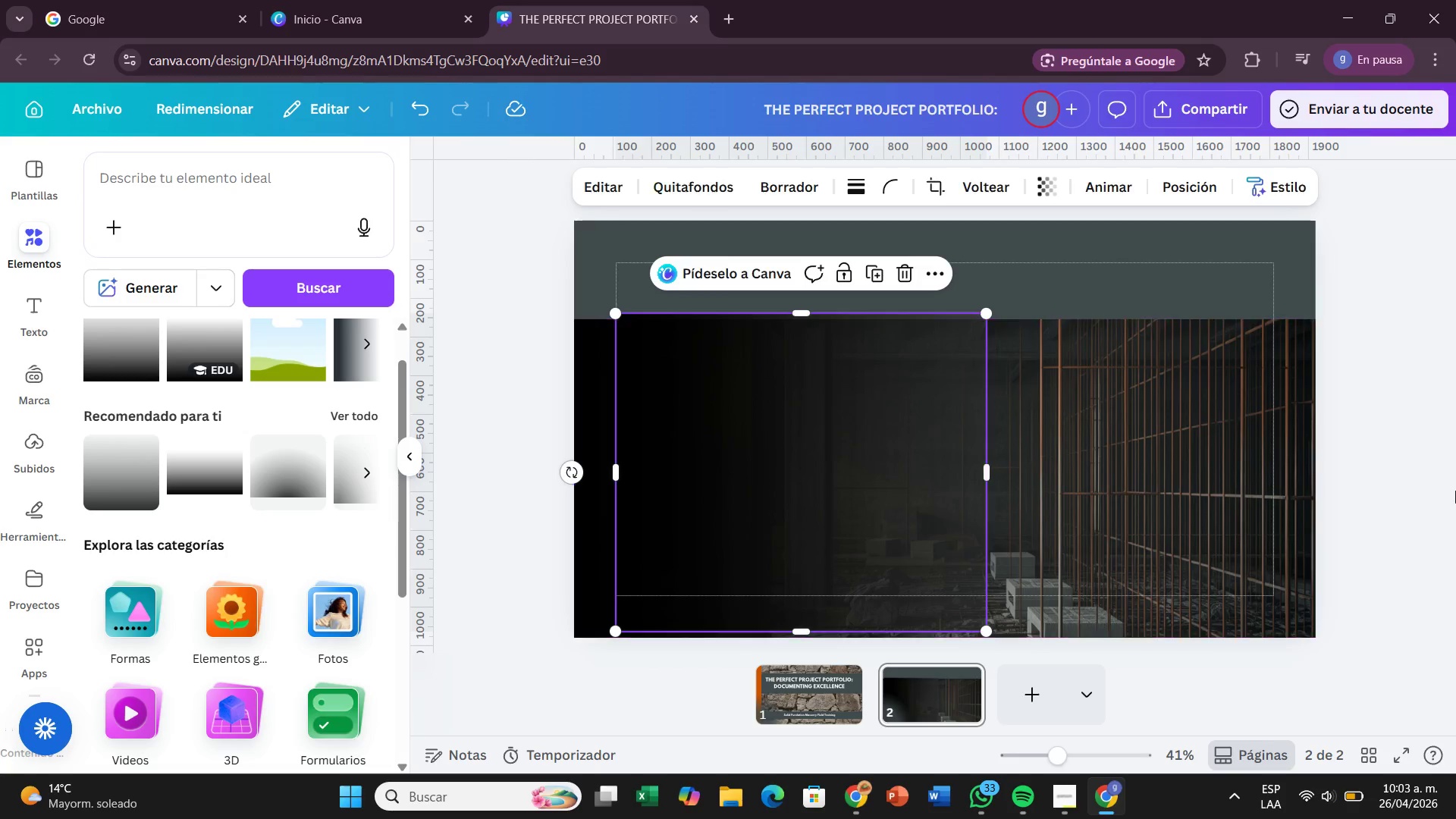 
left_click([1455, 491])
 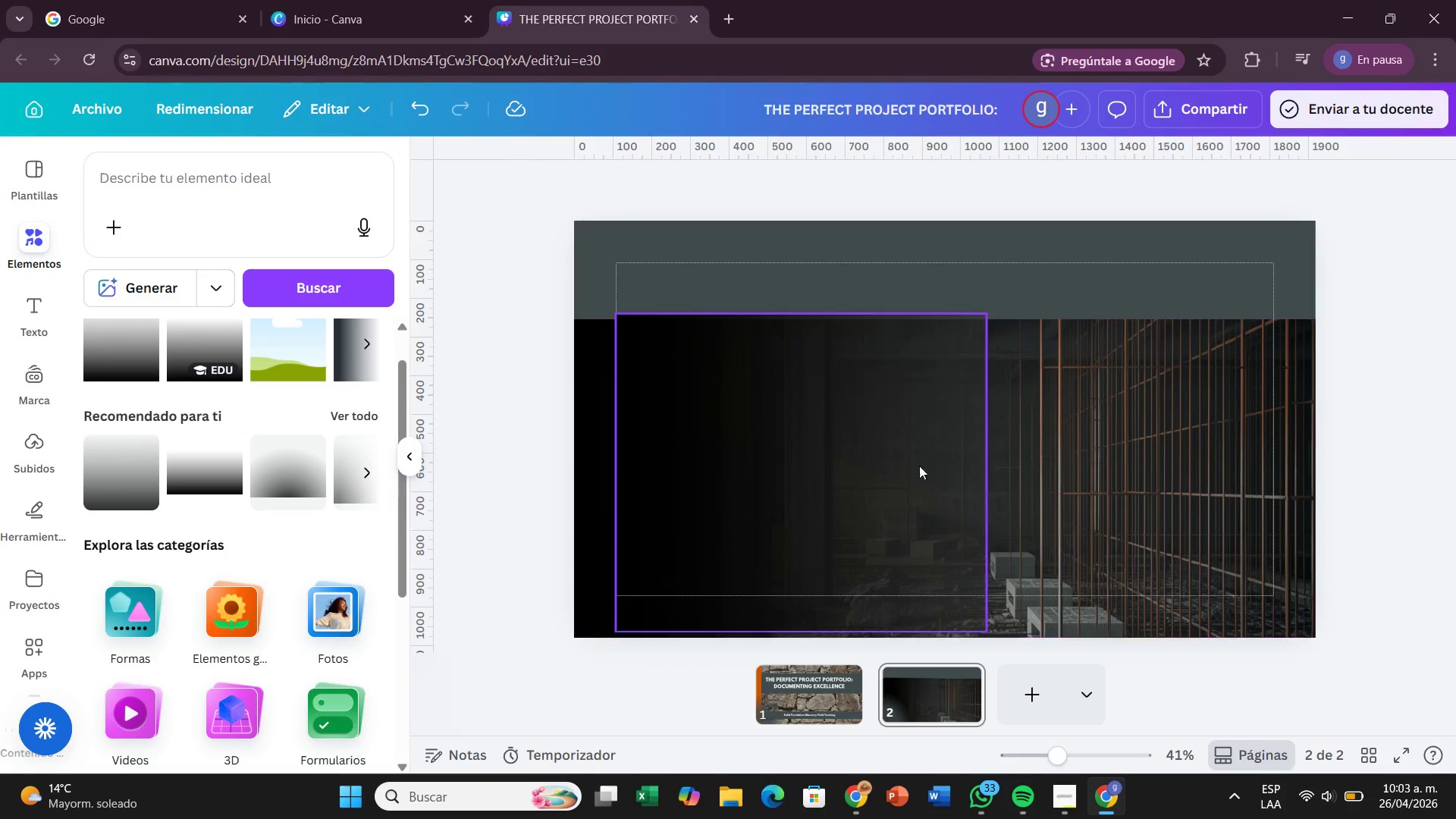 
left_click_drag(start_coordinate=[850, 454], to_coordinate=[853, 461])
 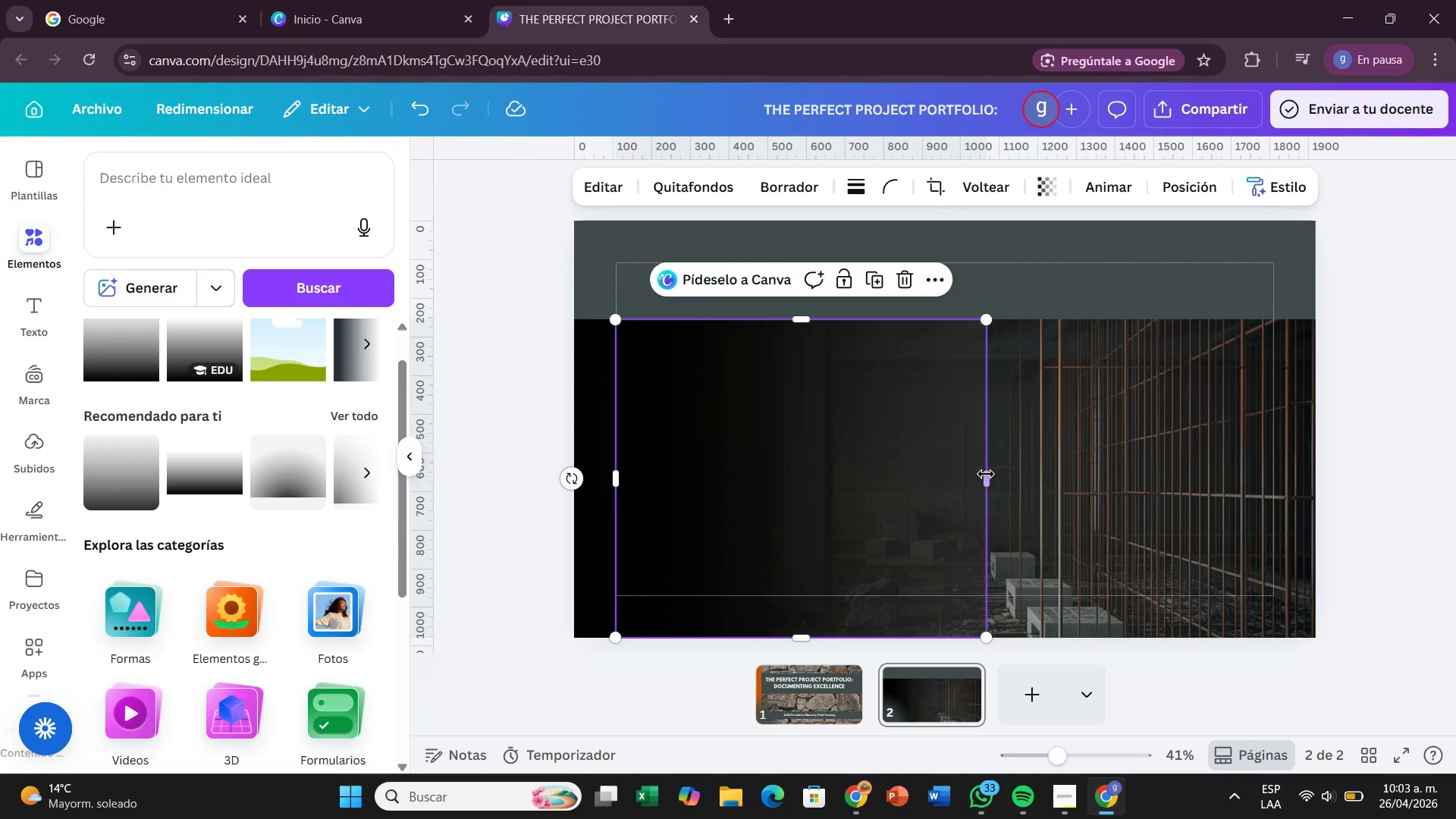 
left_click_drag(start_coordinate=[991, 475], to_coordinate=[1320, 449])
 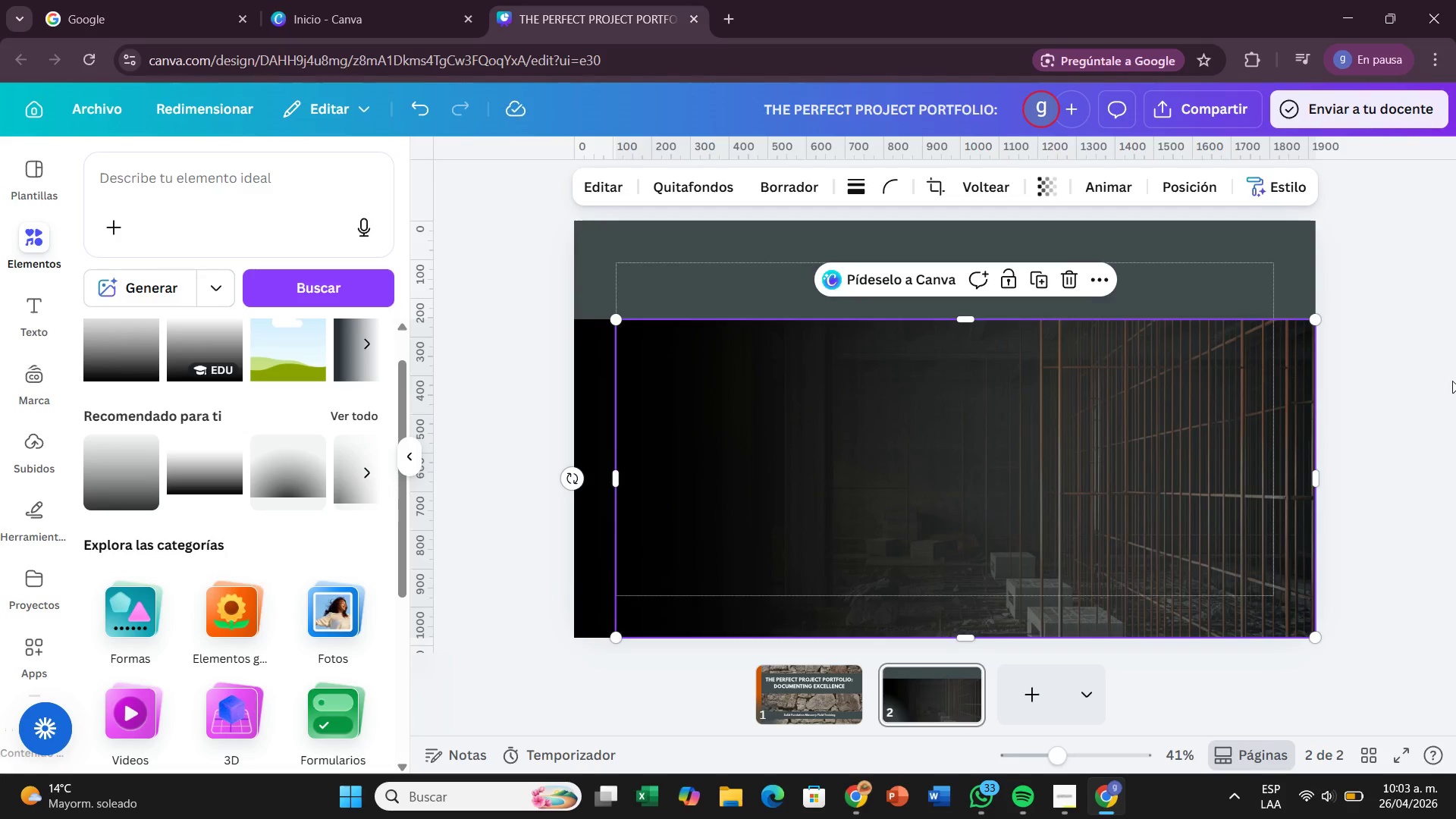 
left_click([1454, 380])
 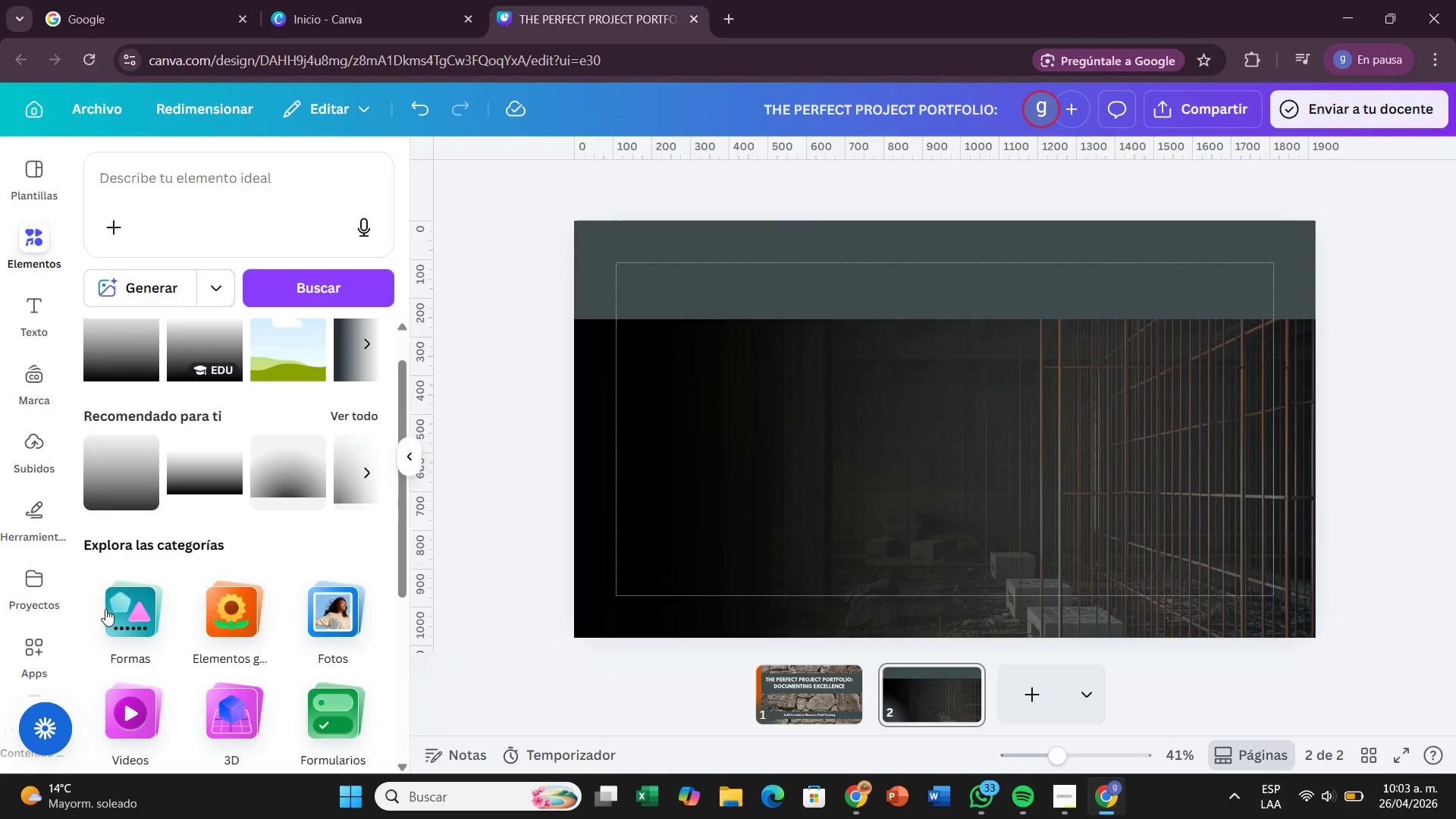 
wait(46.66)
 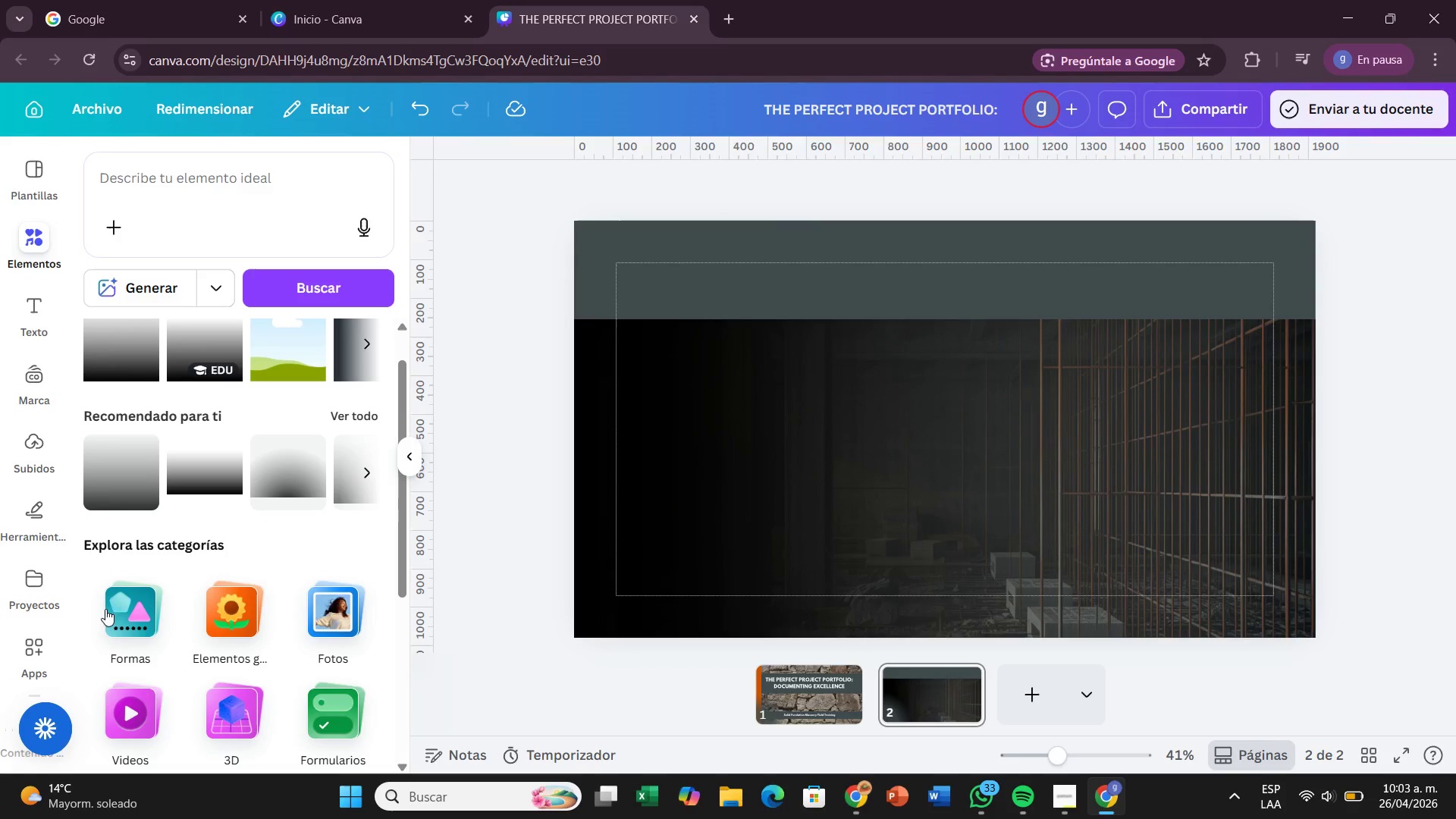 
left_click([245, 477])
 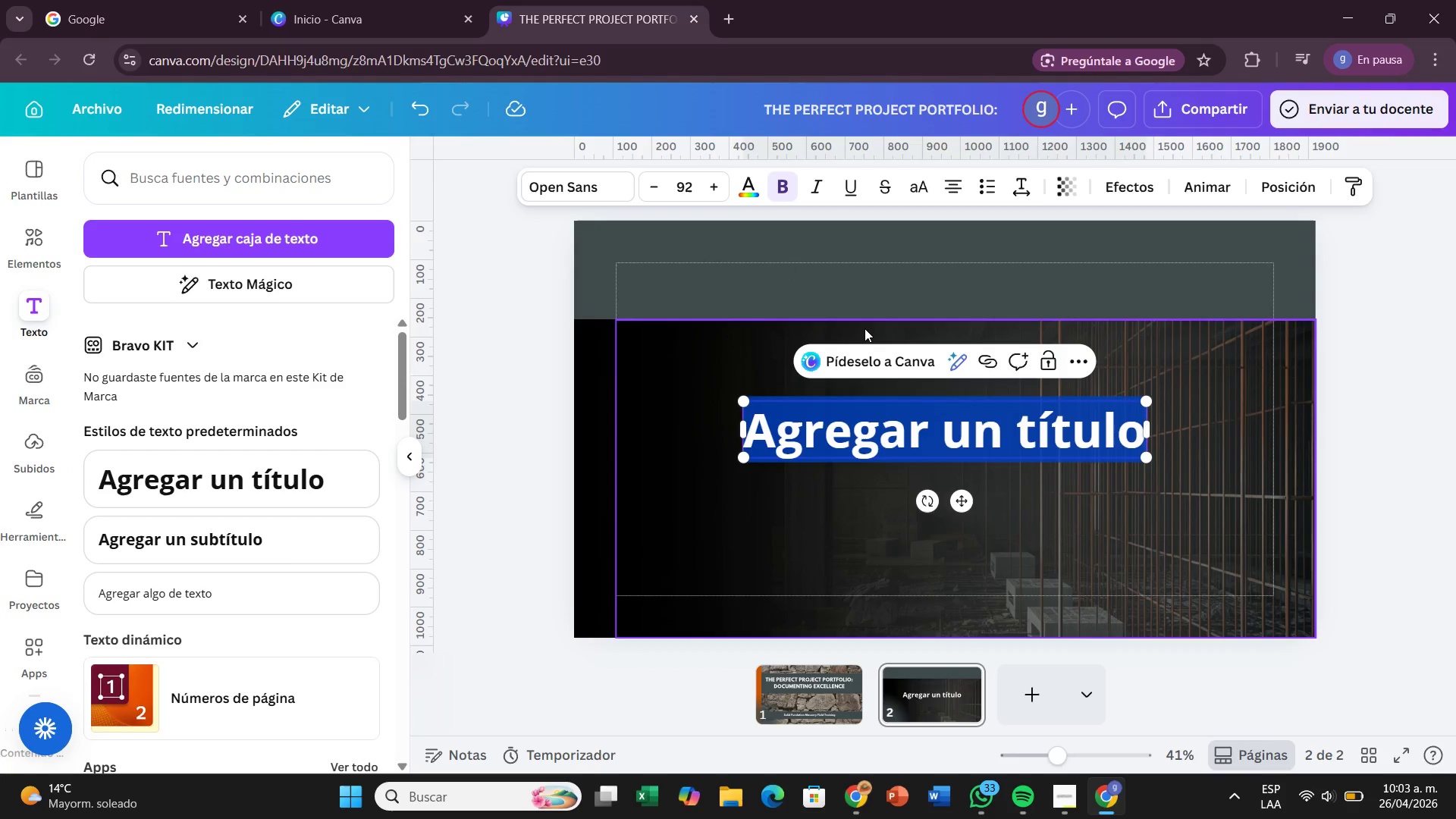 
type(THE @WAY@)
 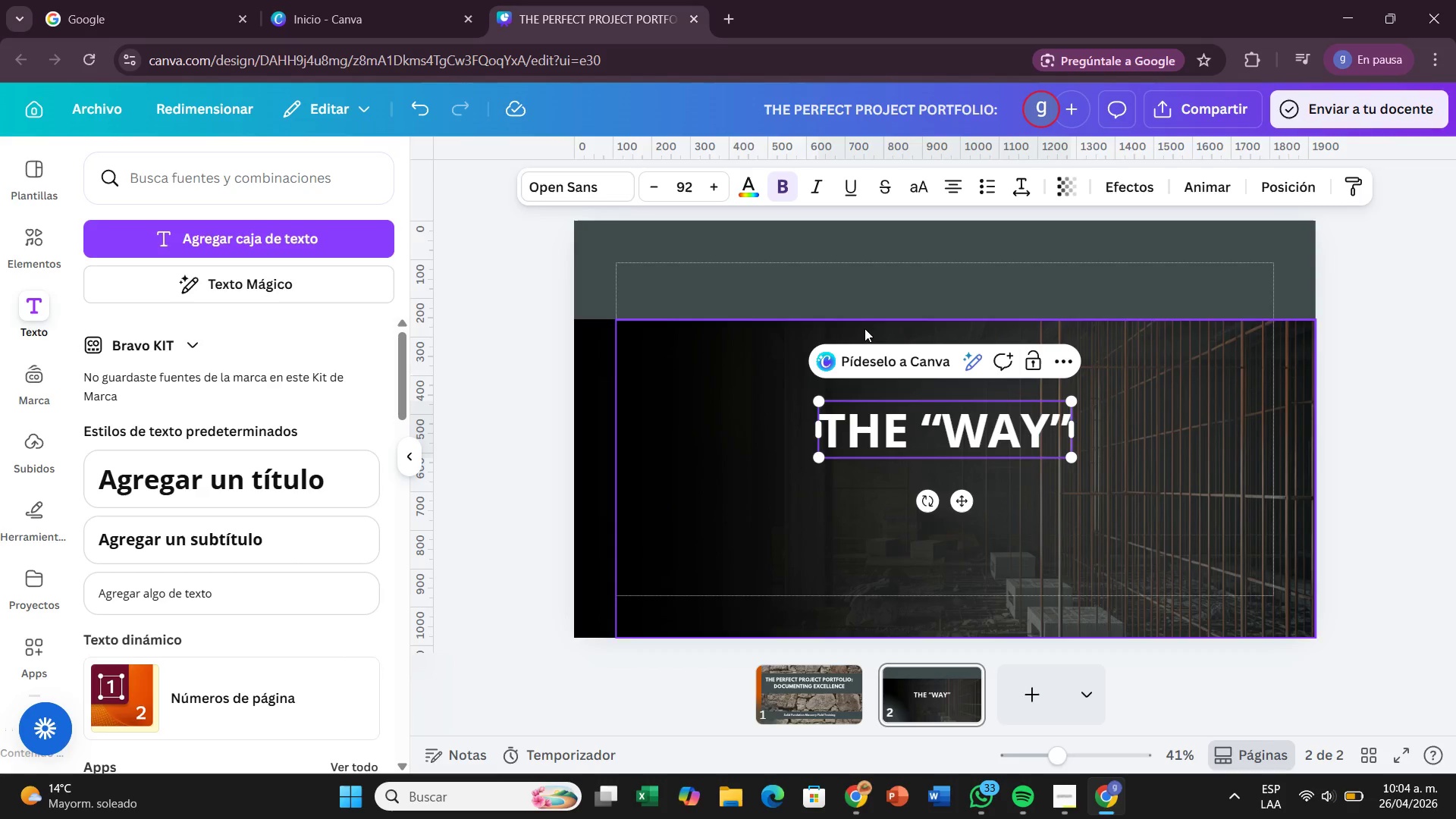 
left_click([1011, 438])
 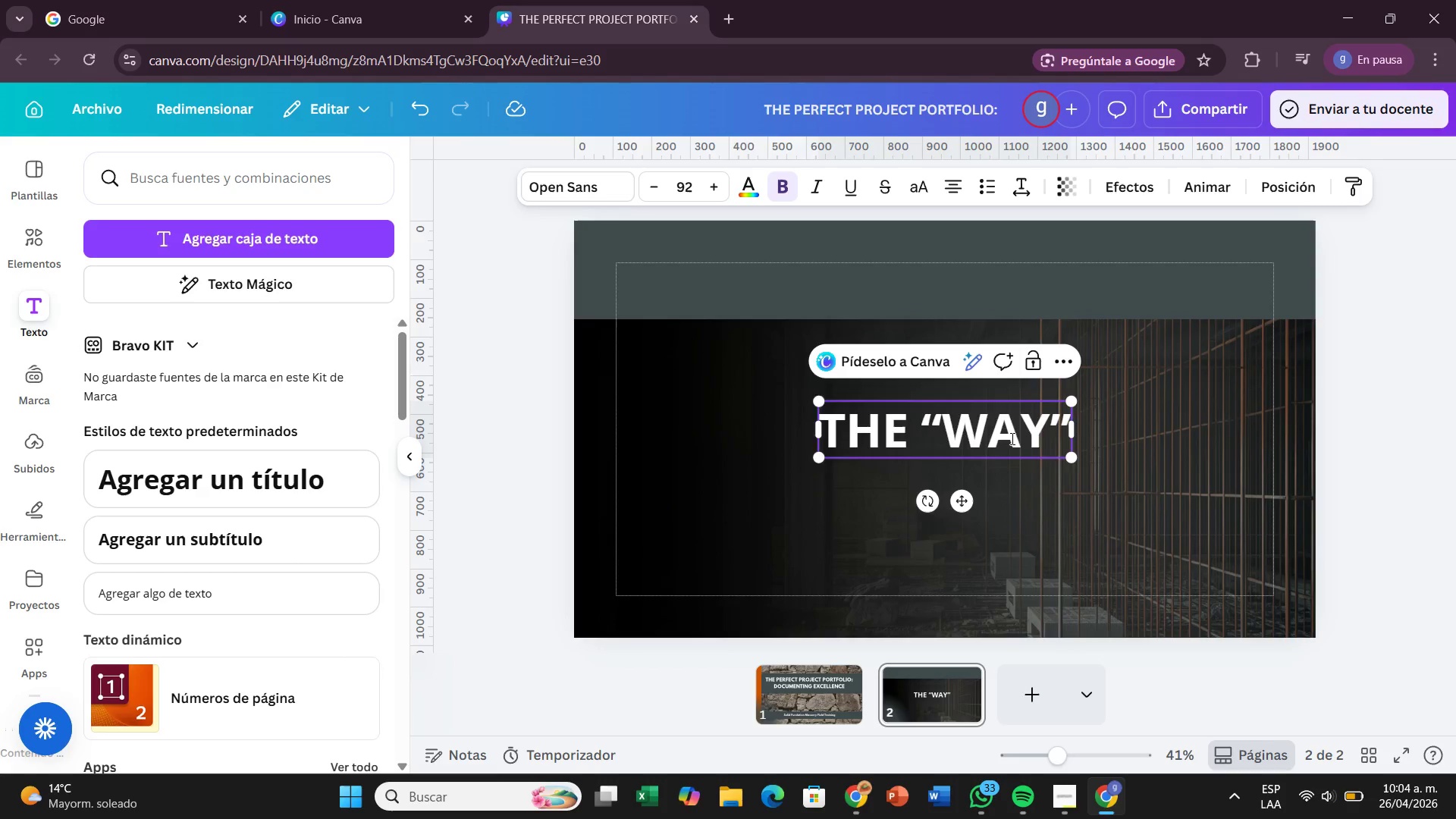 
key(Backspace)
 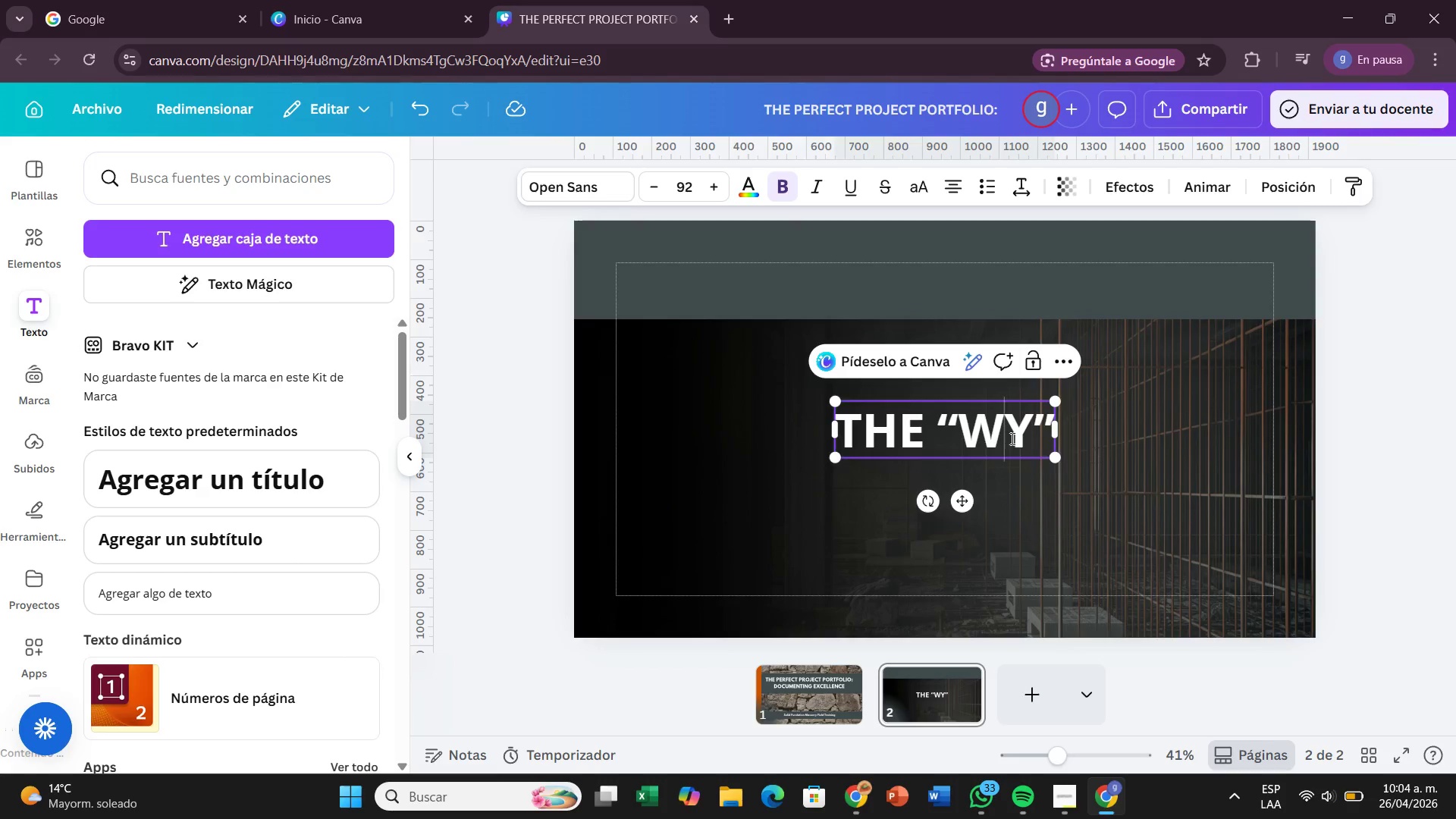 
key(H)
 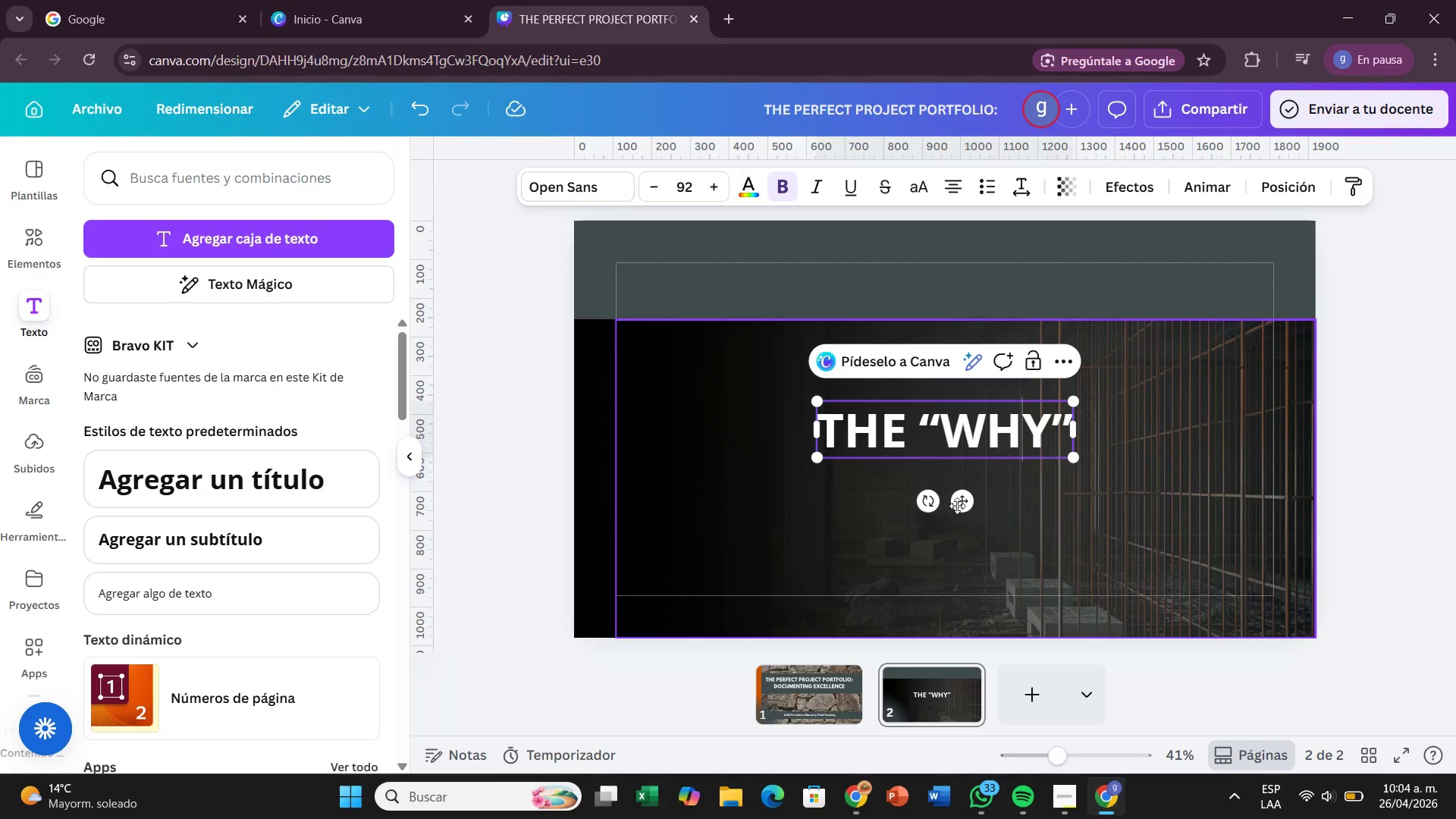 
left_click_drag(start_coordinate=[956, 498], to_coordinate=[956, 356])
 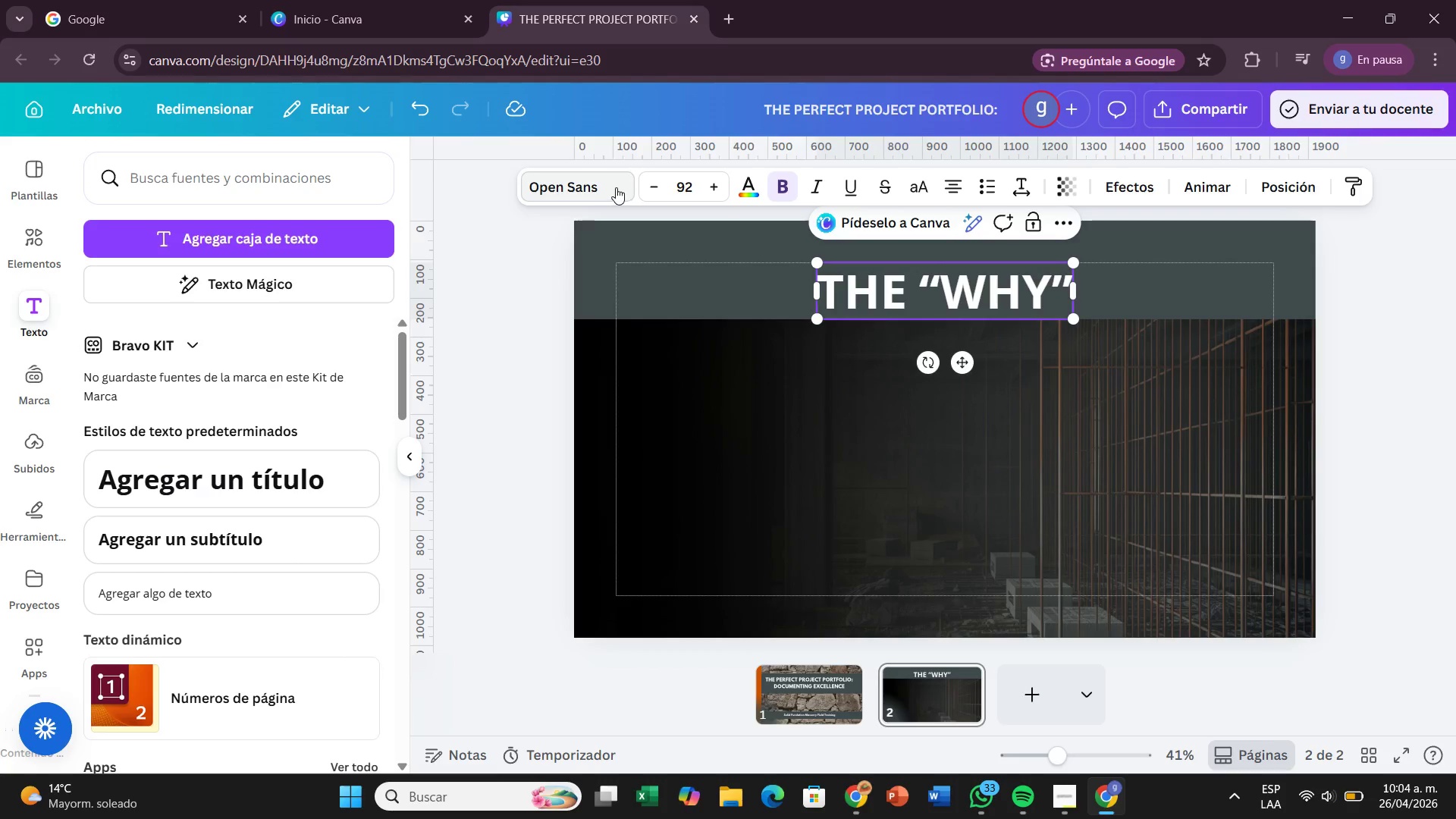 
left_click([616, 187])
 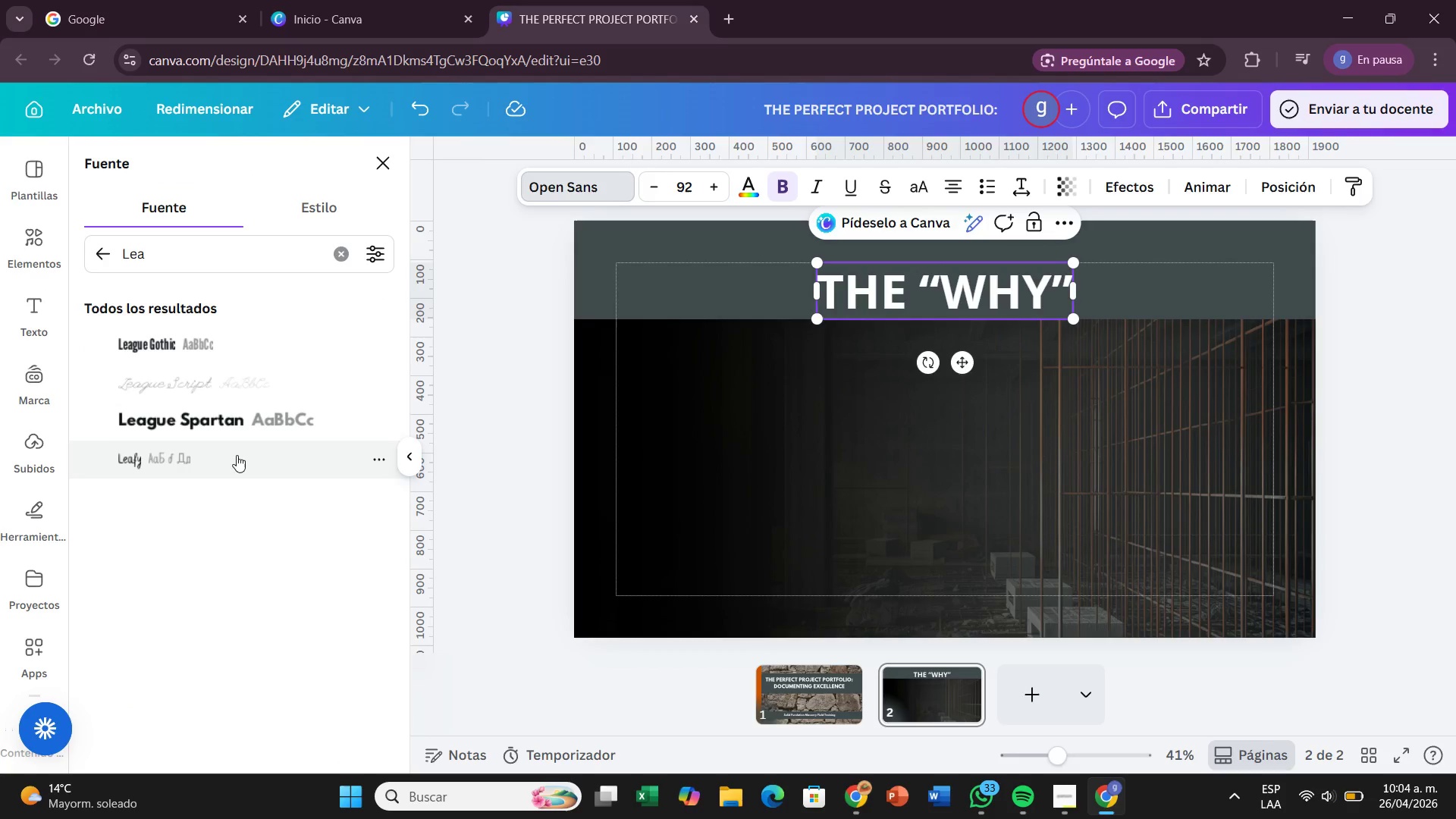 
left_click([255, 415])
 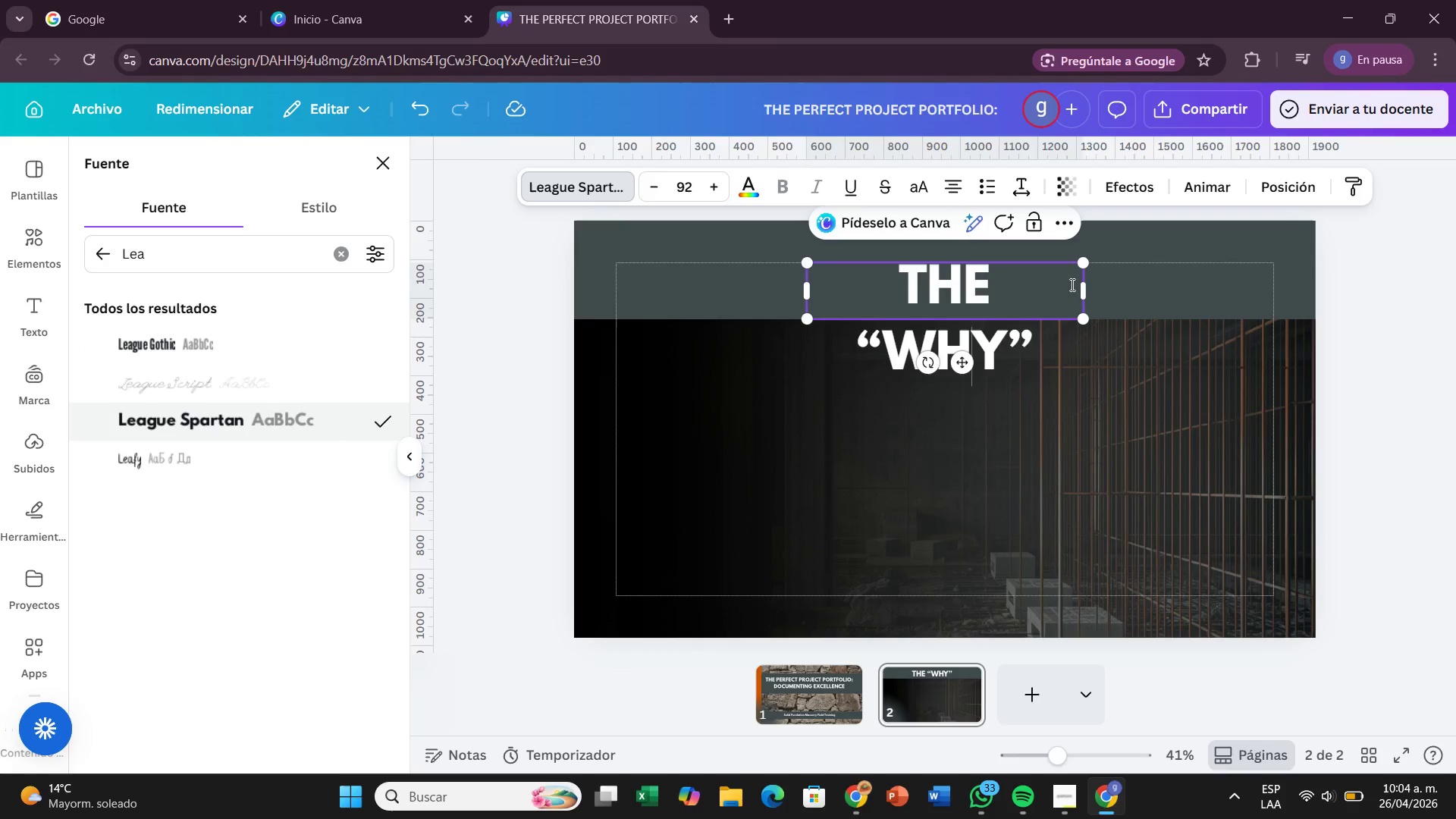 
left_click_drag(start_coordinate=[1083, 288], to_coordinate=[1119, 292])
 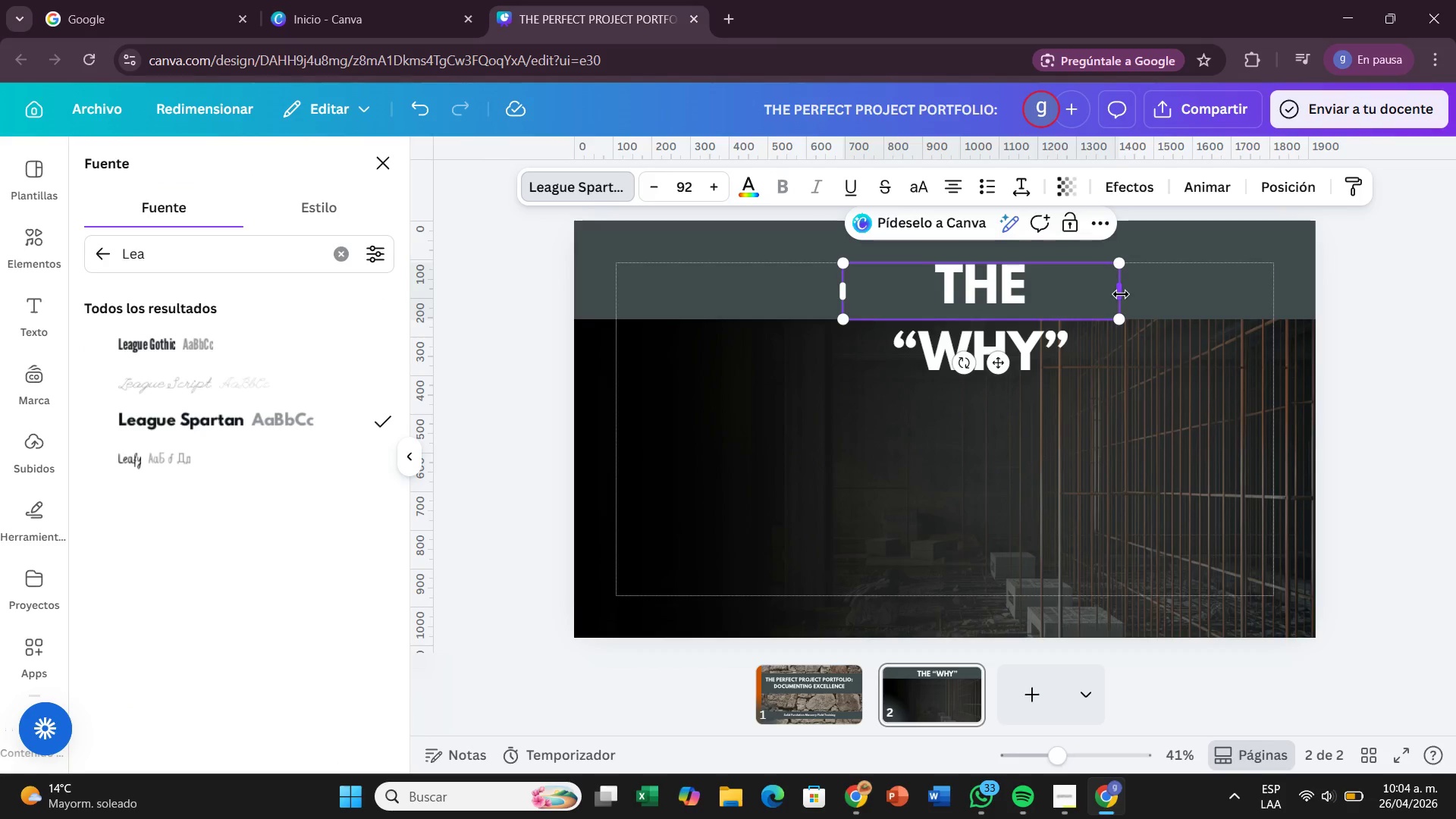 
left_click_drag(start_coordinate=[1121, 294], to_coordinate=[1154, 293])
 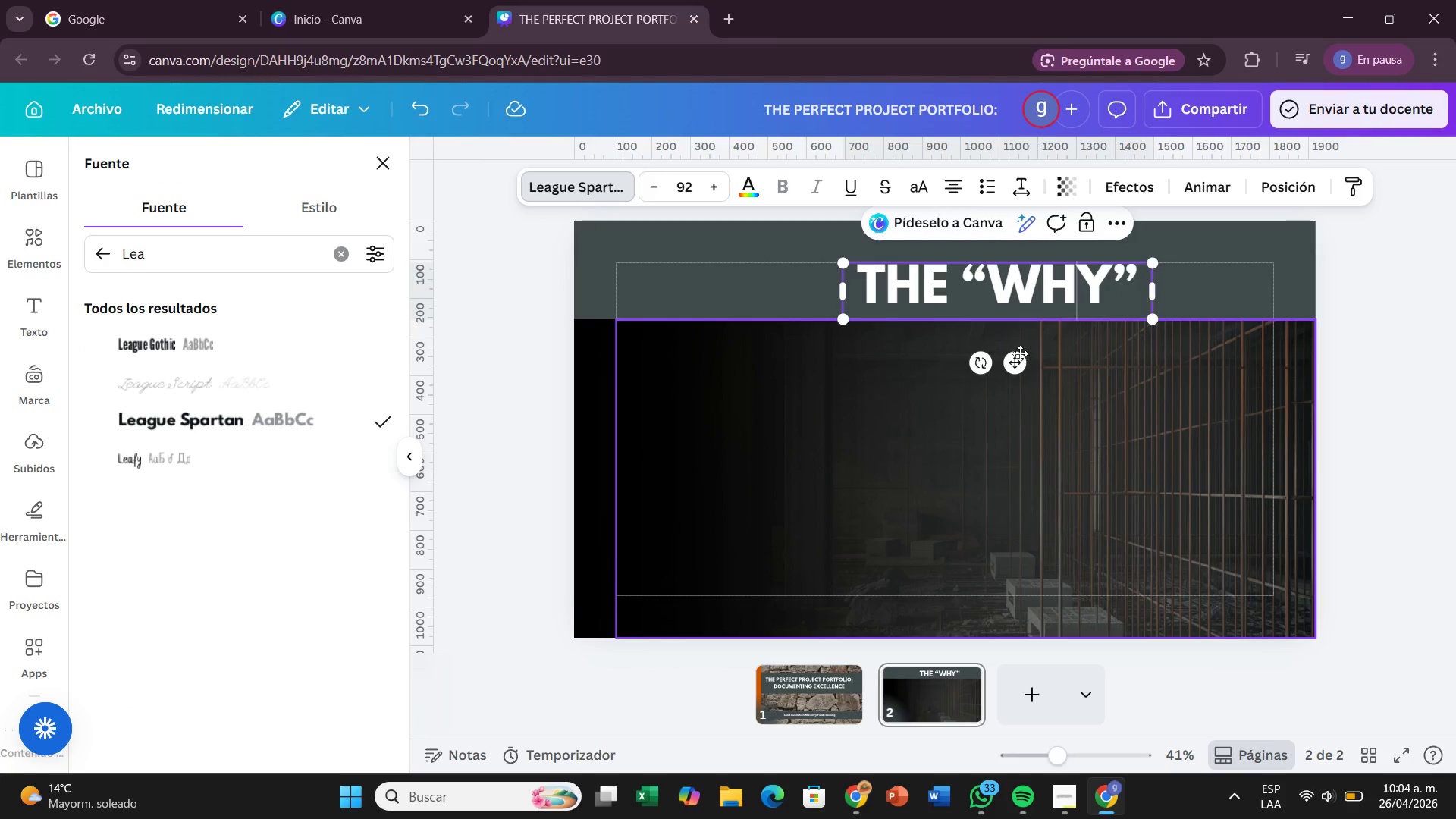 
left_click_drag(start_coordinate=[1018, 354], to_coordinate=[987, 356])
 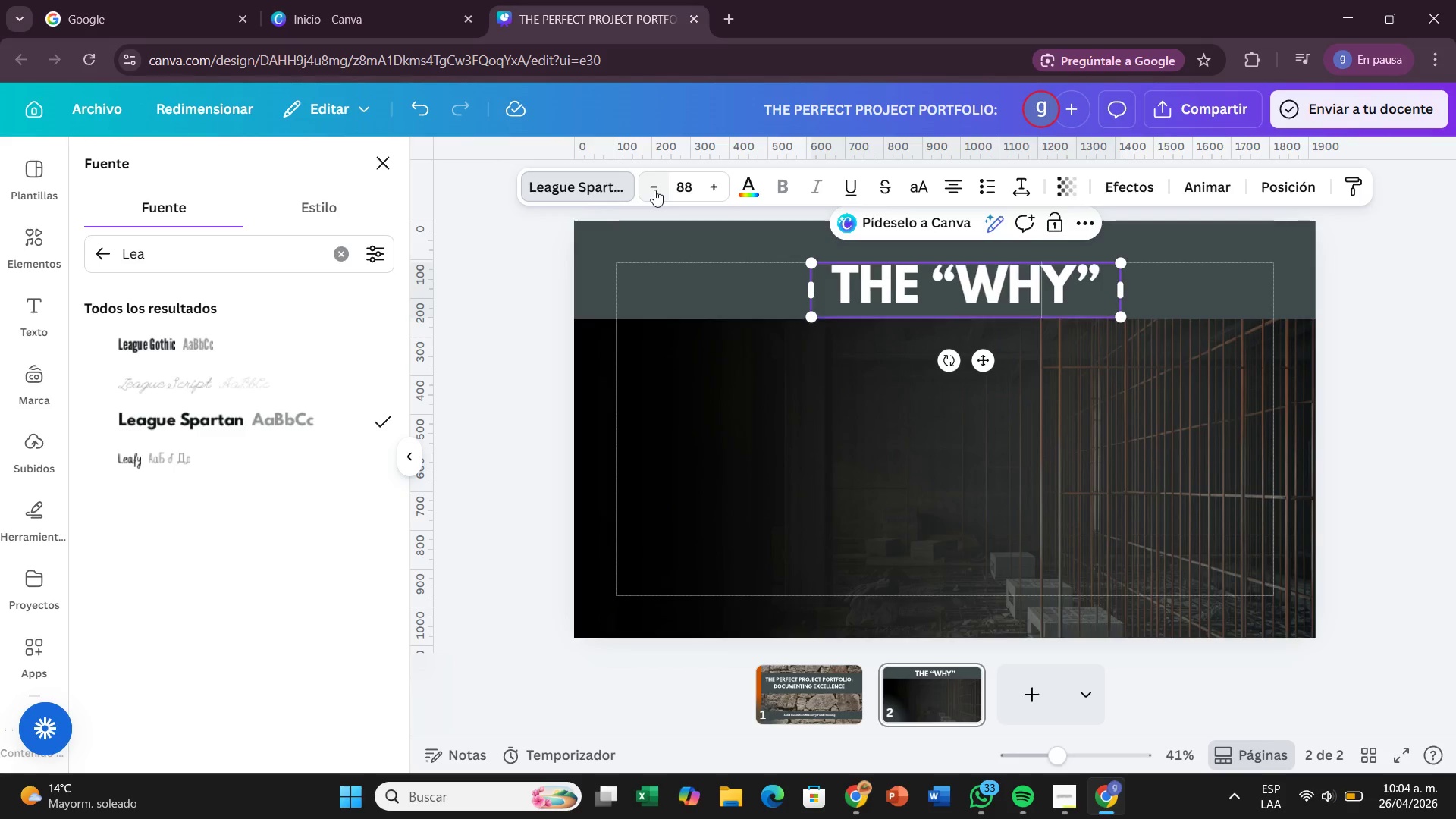 
left_click([654, 190])
 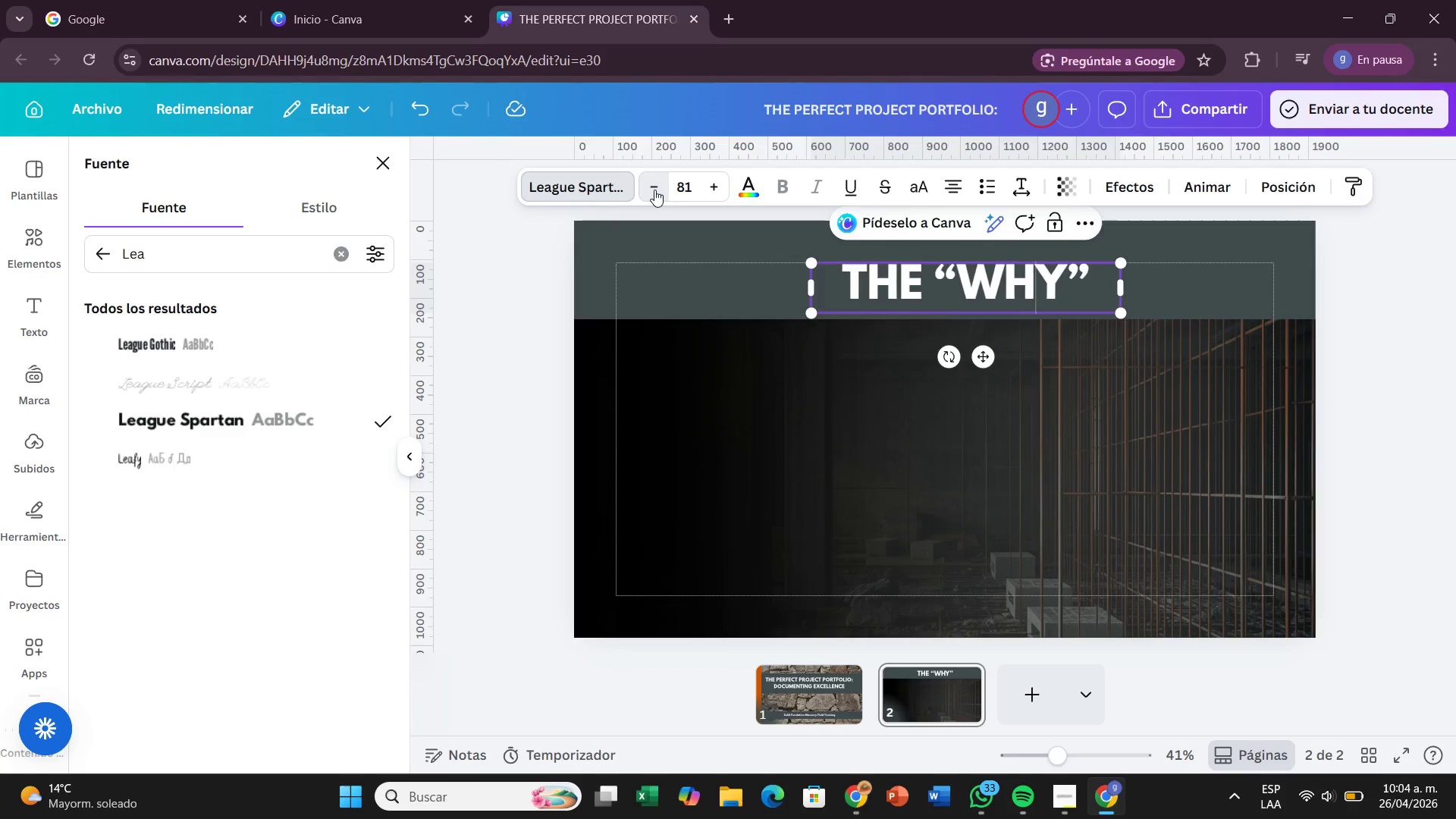 
left_click([654, 190])
 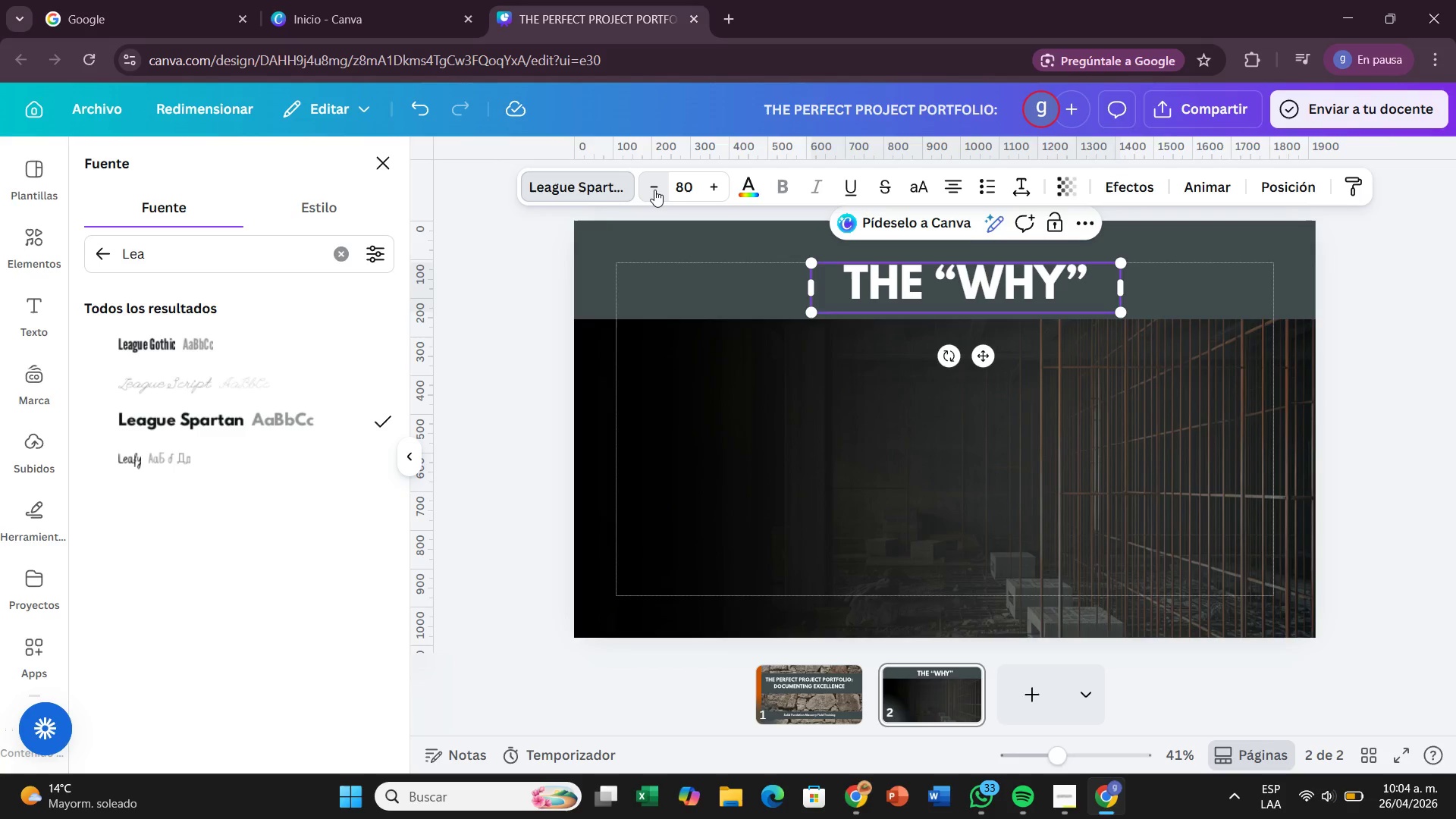 
left_click([654, 190])
 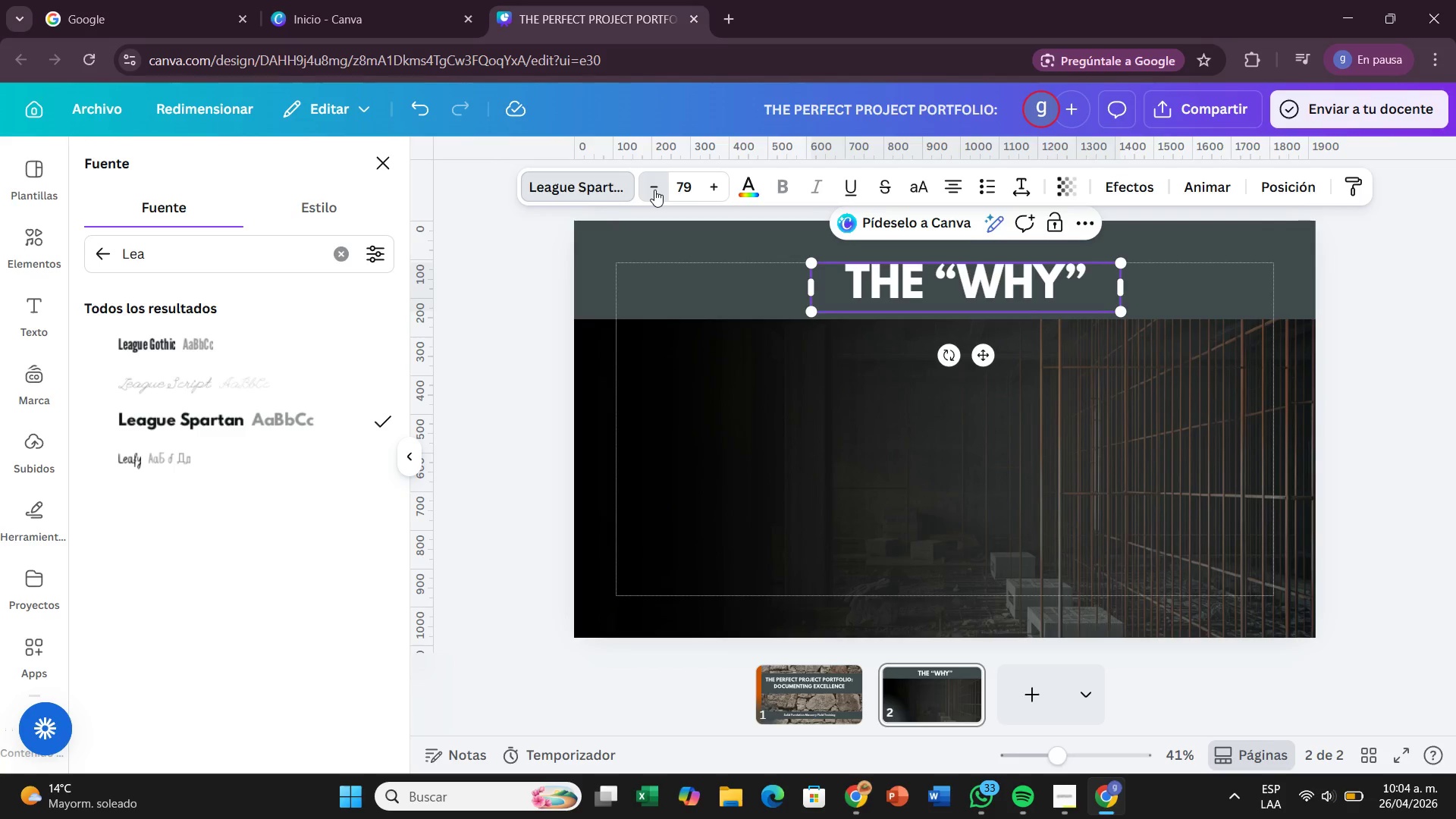 
double_click([654, 190])
 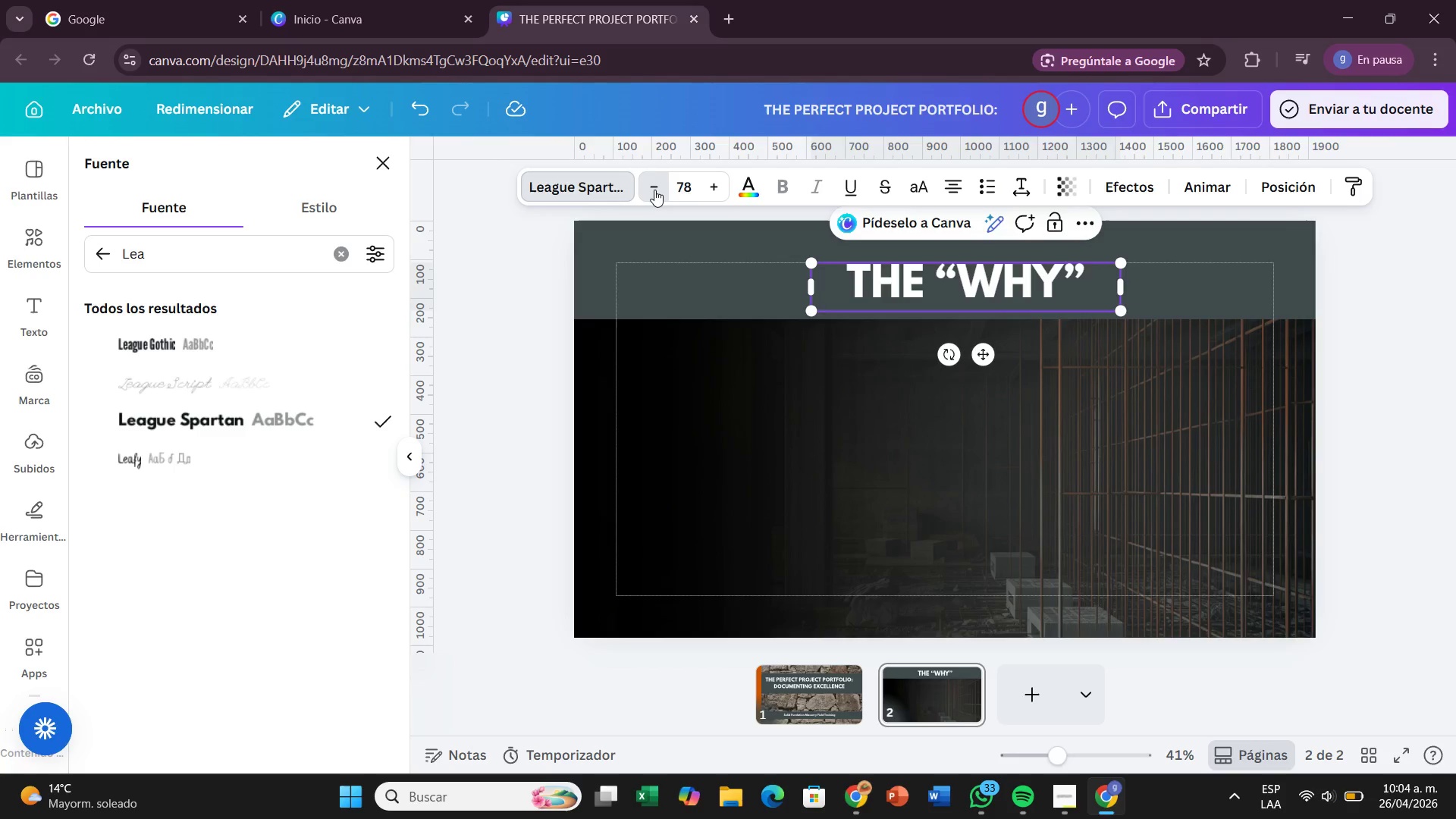 
double_click([654, 190])
 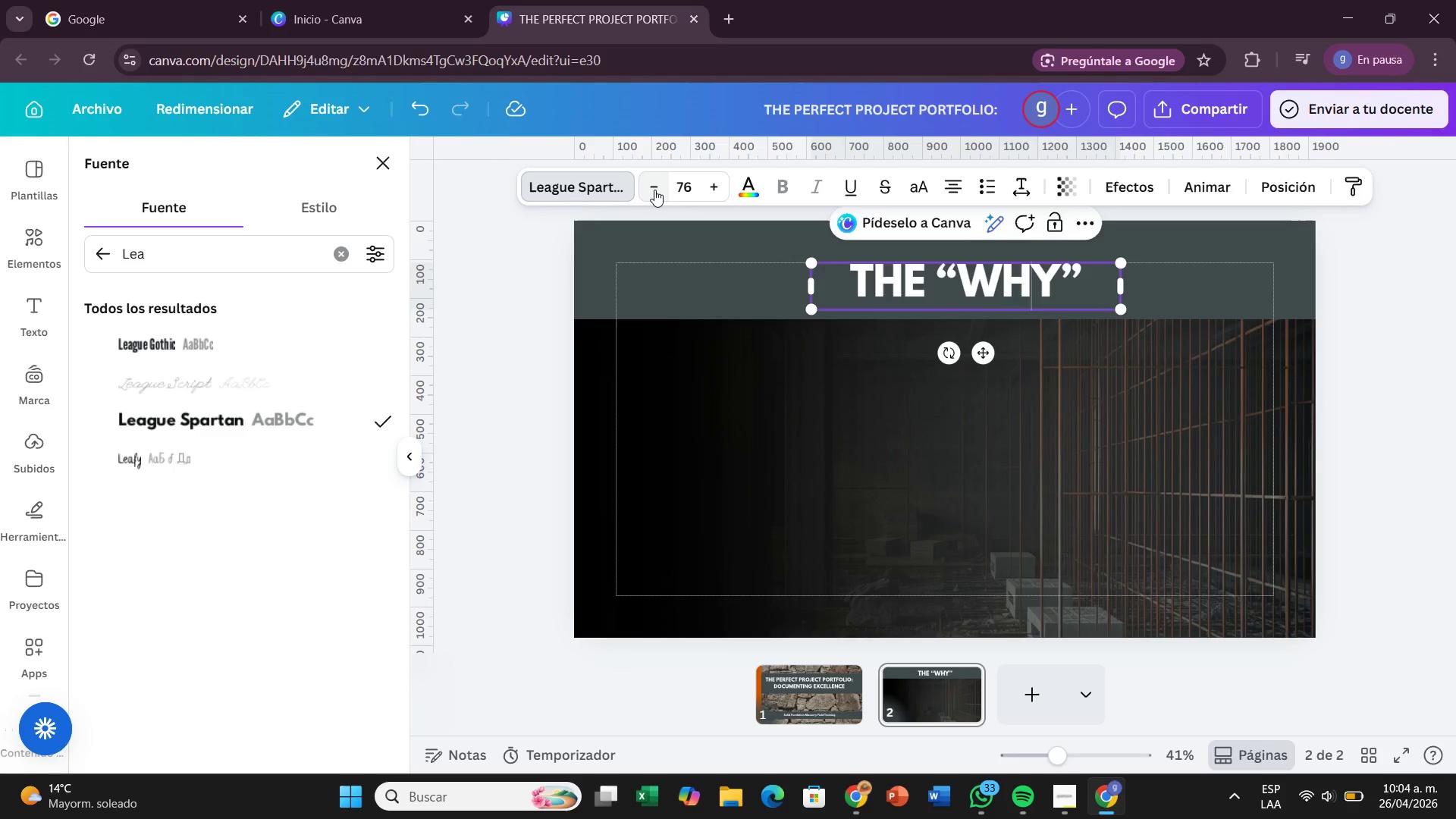 
triple_click([654, 190])
 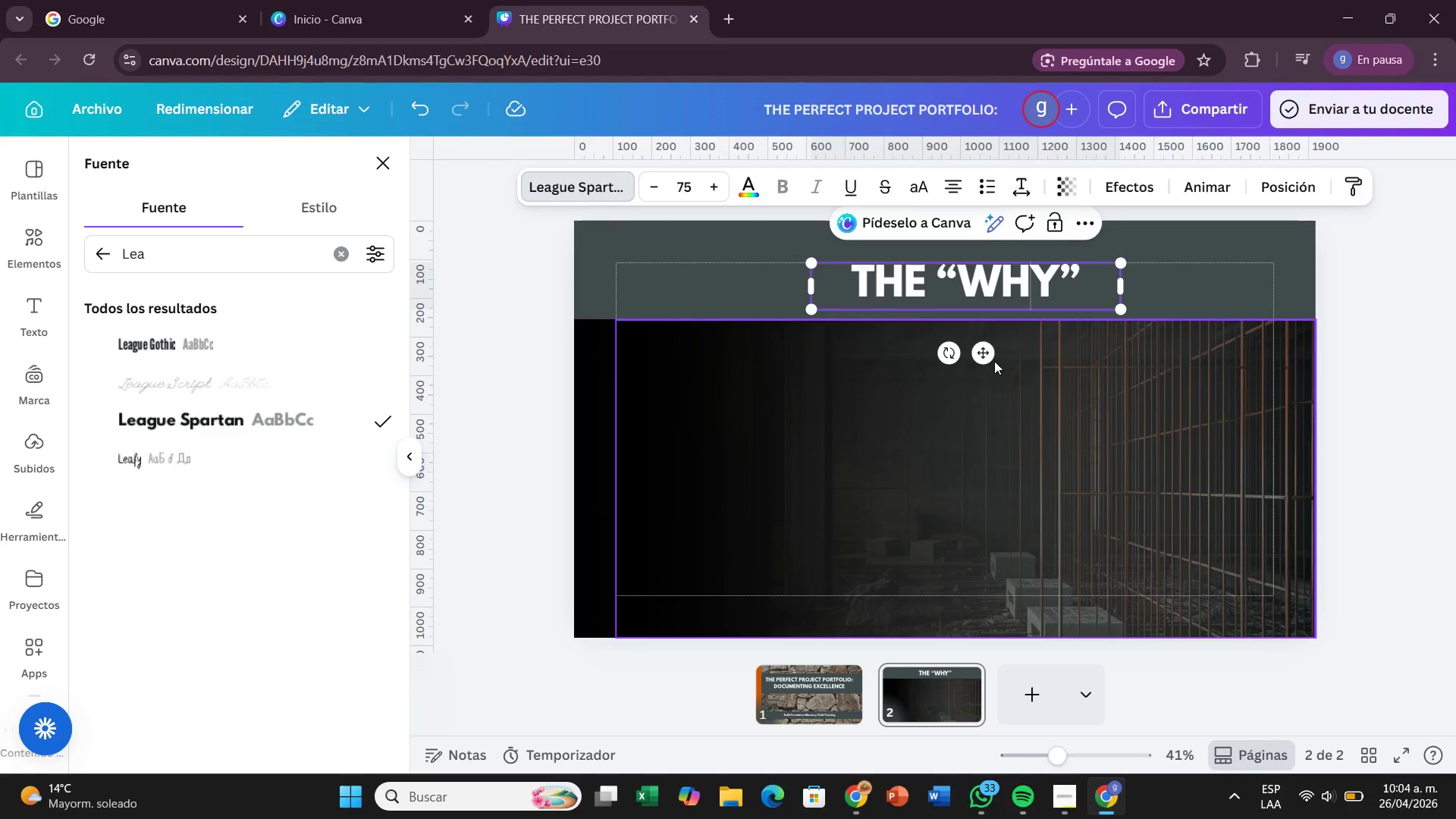 
left_click_drag(start_coordinate=[987, 355], to_coordinate=[971, 356])
 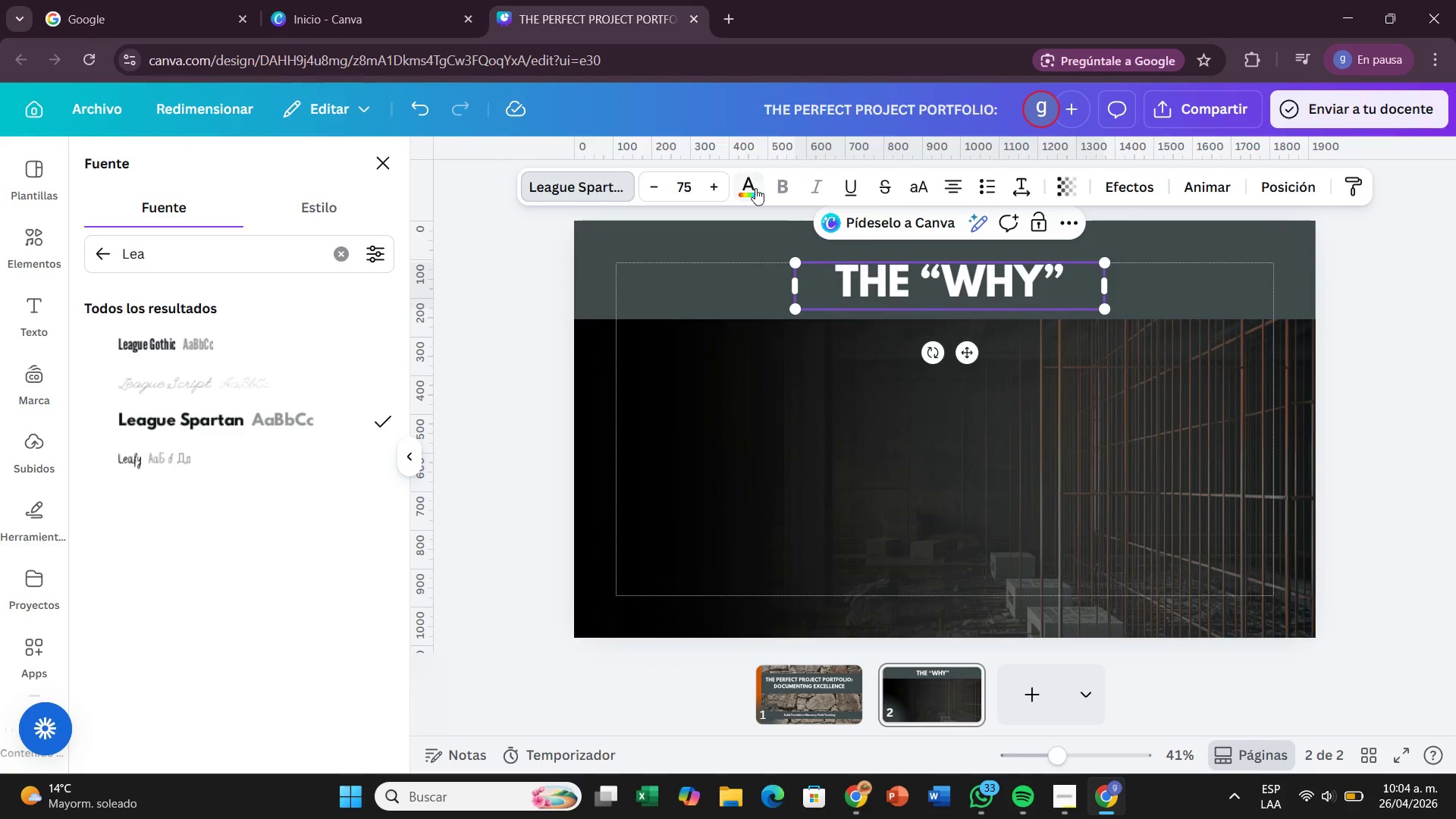 
left_click([755, 188])
 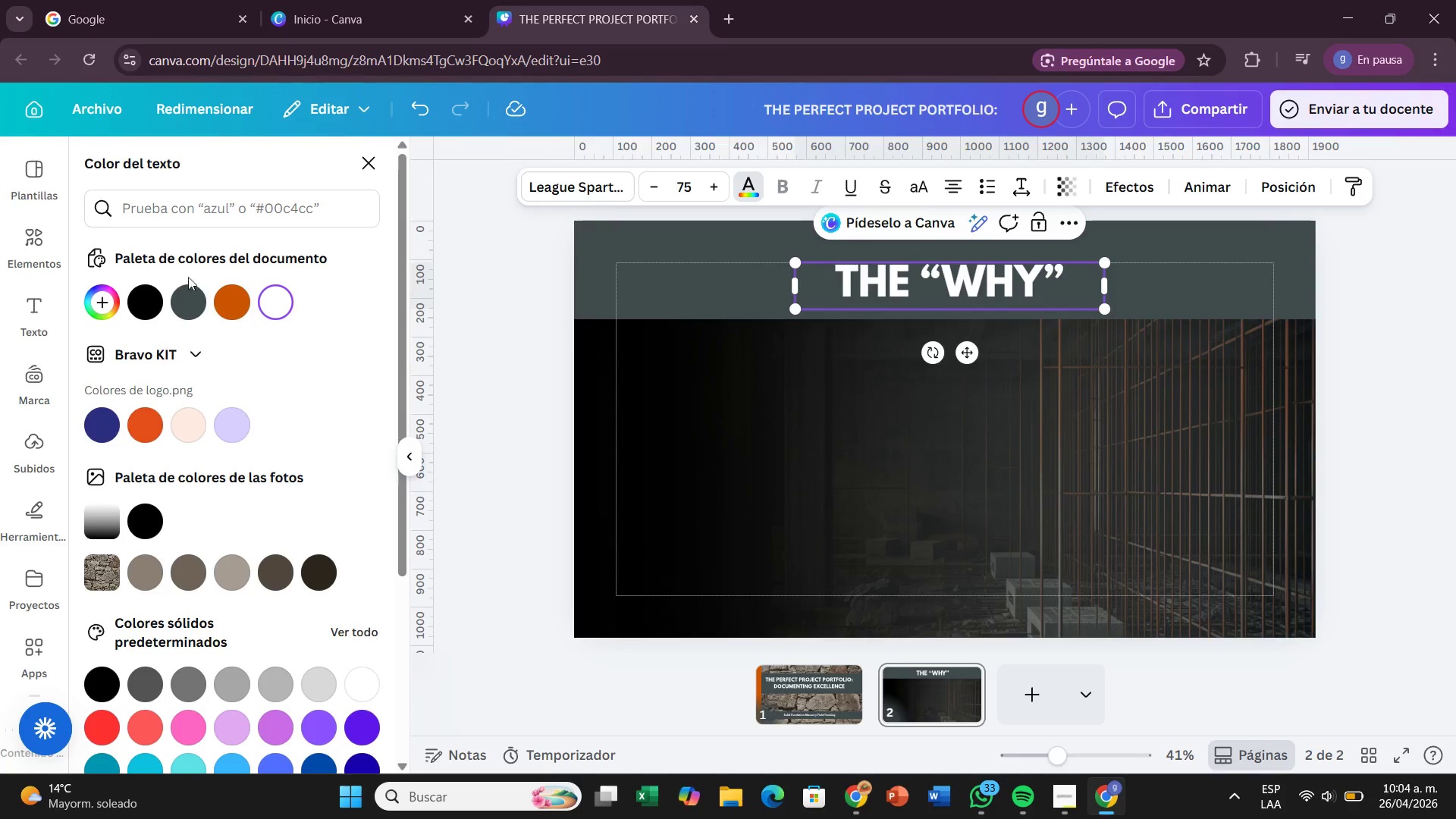 
left_click([237, 305])
 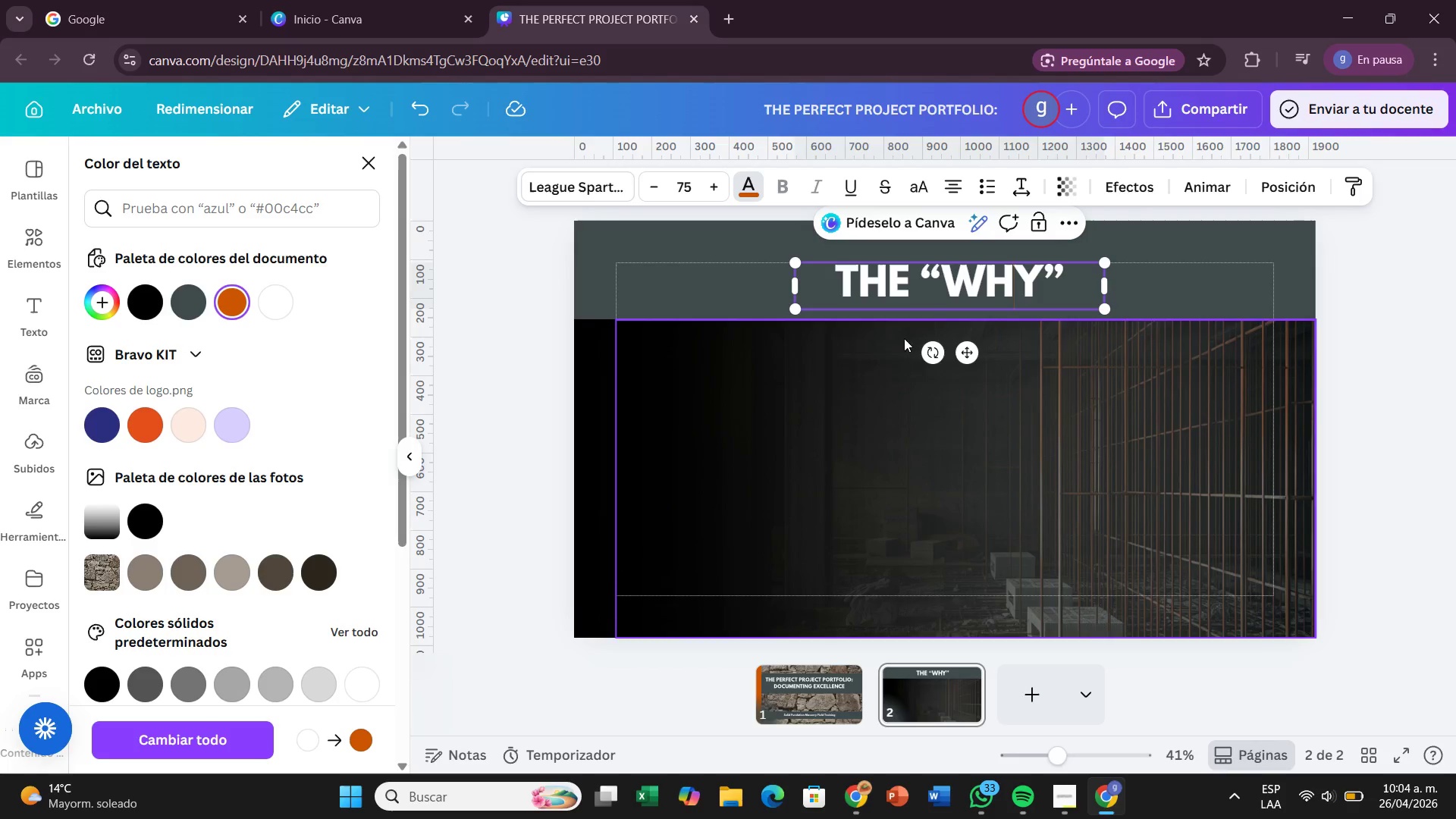 
left_click_drag(start_coordinate=[1056, 281], to_coordinate=[843, 278])
 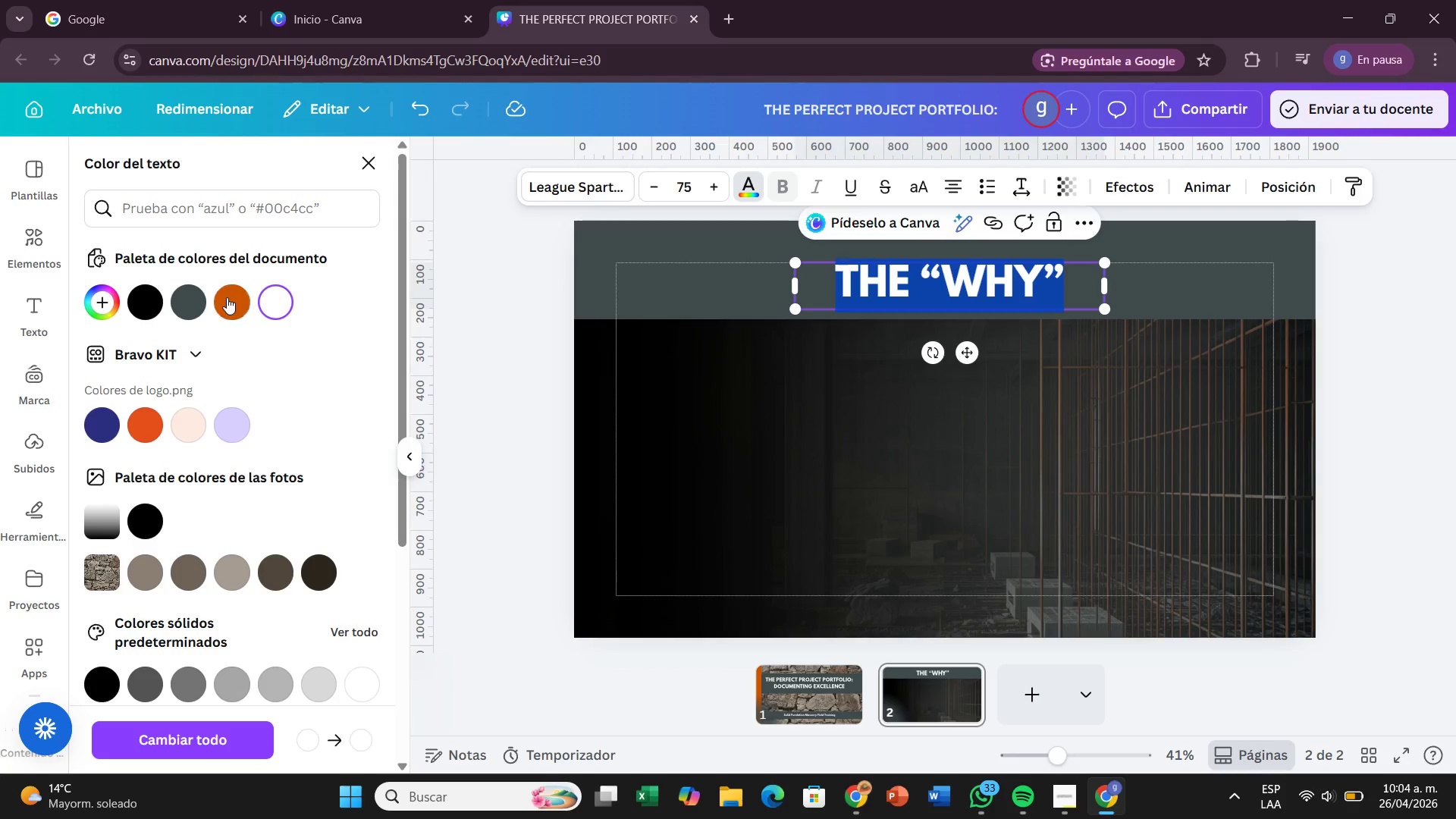 
left_click([227, 298])
 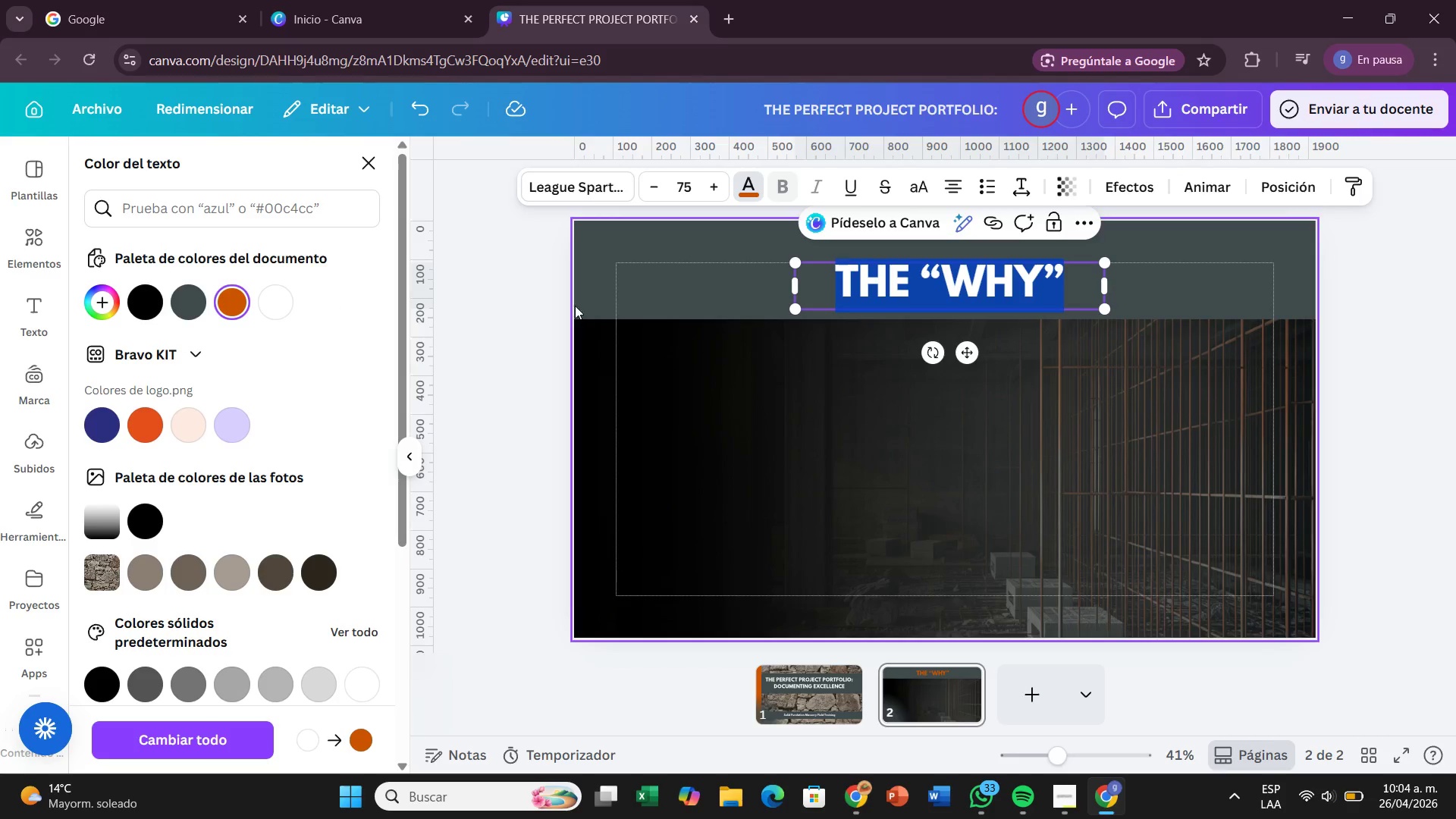 
left_click([557, 312])
 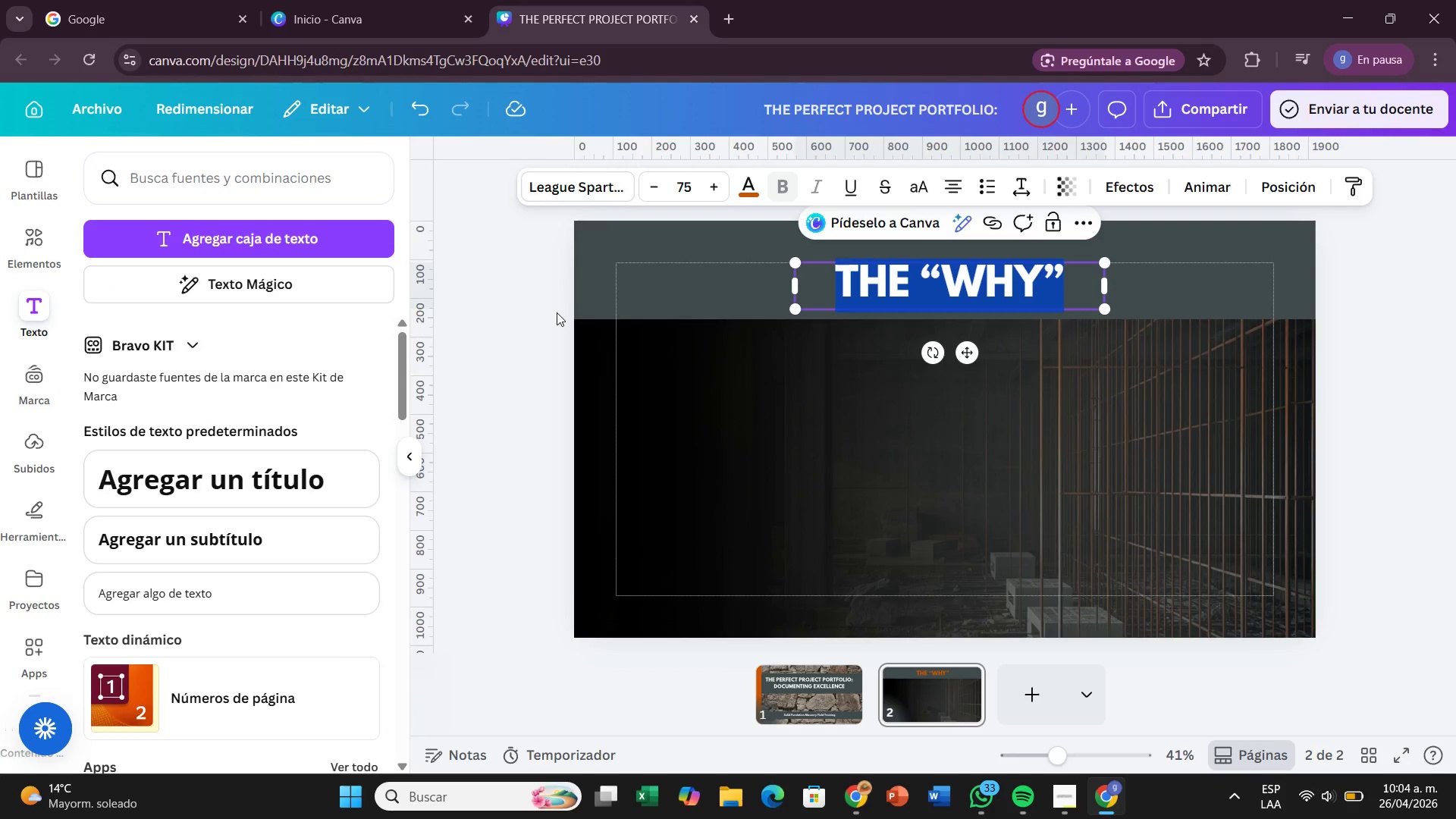 
left_click([557, 312])
 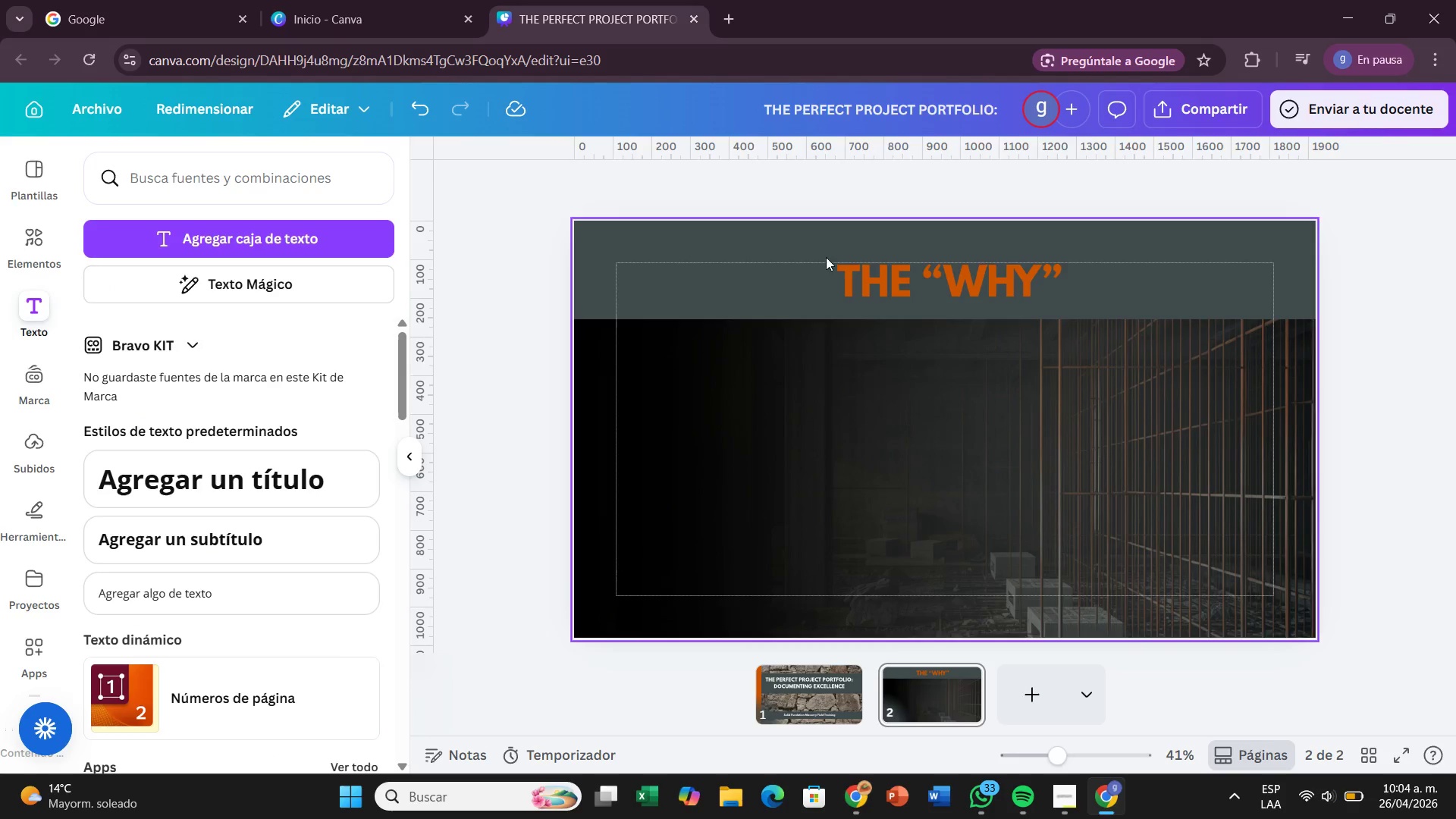 
left_click_drag(start_coordinate=[833, 272], to_coordinate=[834, 282])
 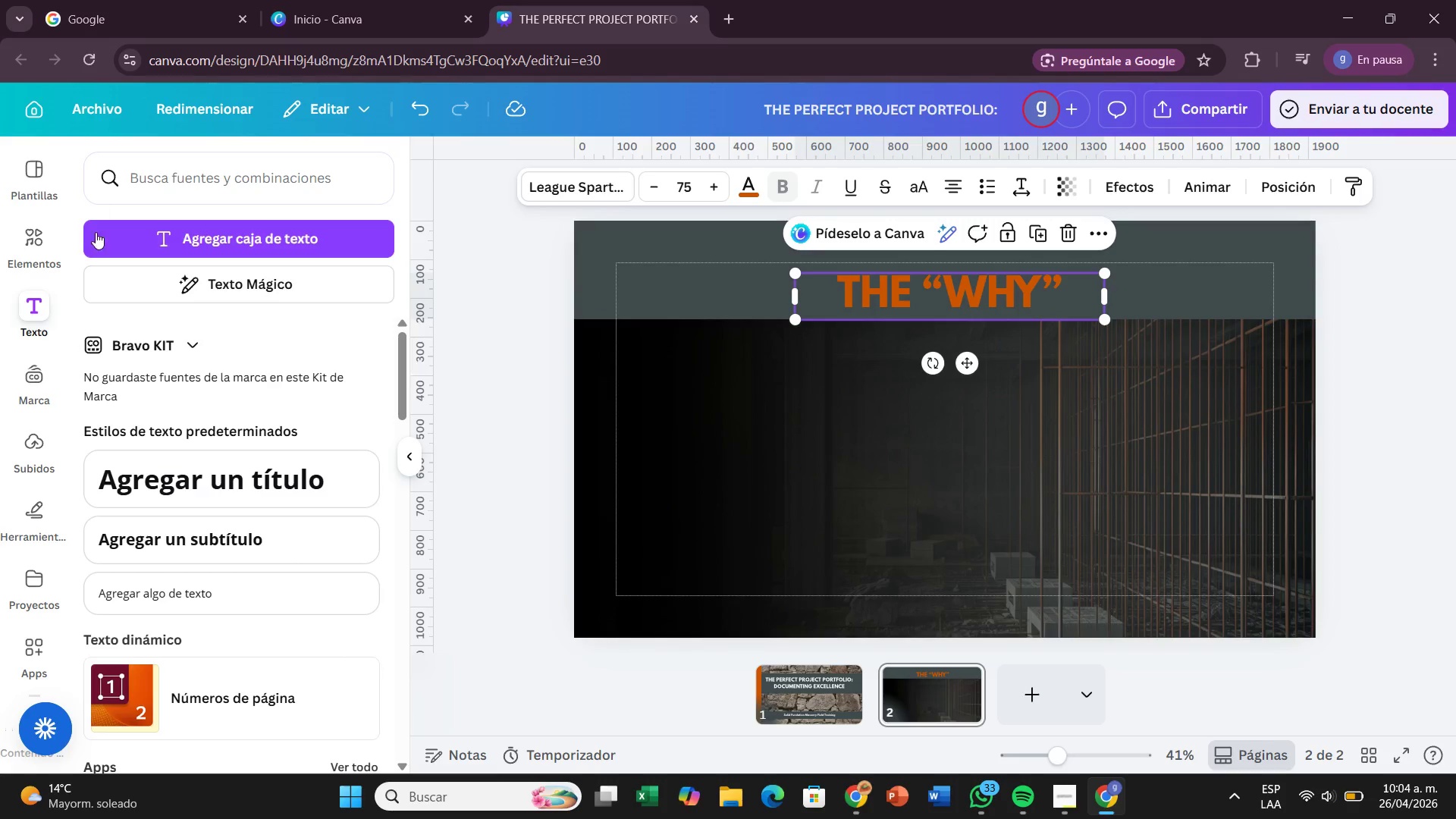 
left_click([27, 240])
 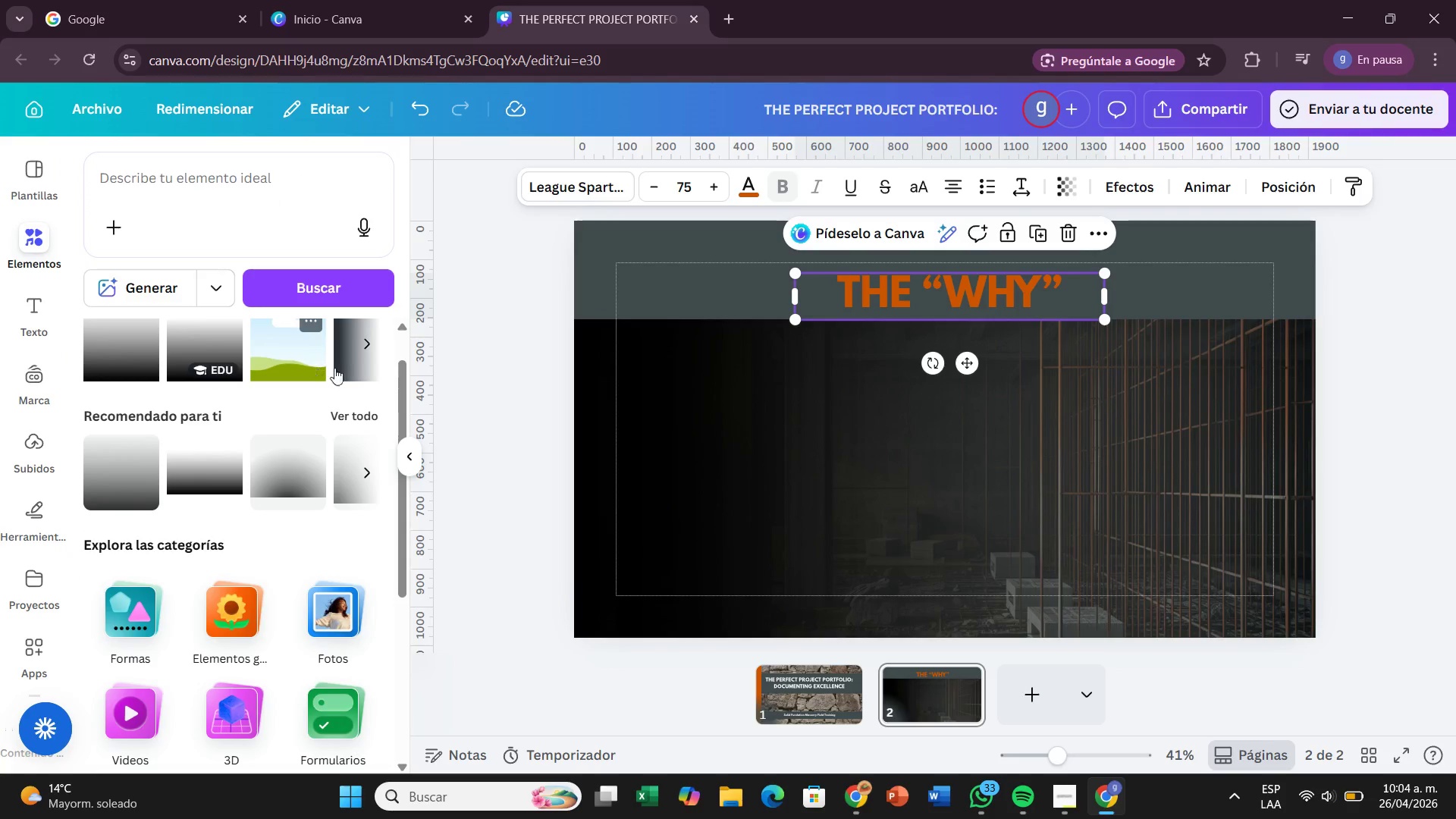 
left_click([499, 408])
 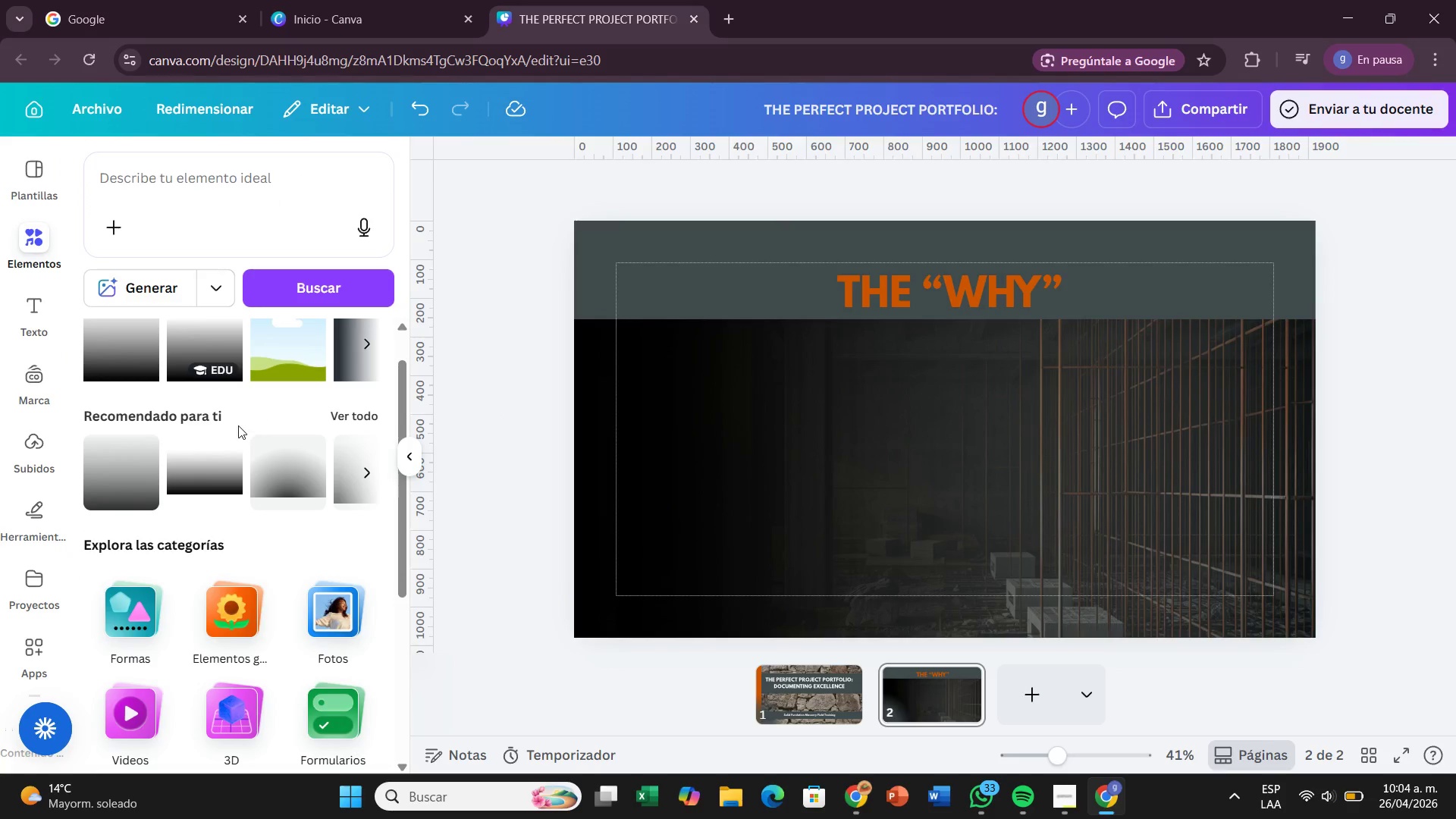 
scroll: coordinate [271, 366], scroll_direction: up, amount: 1.0
 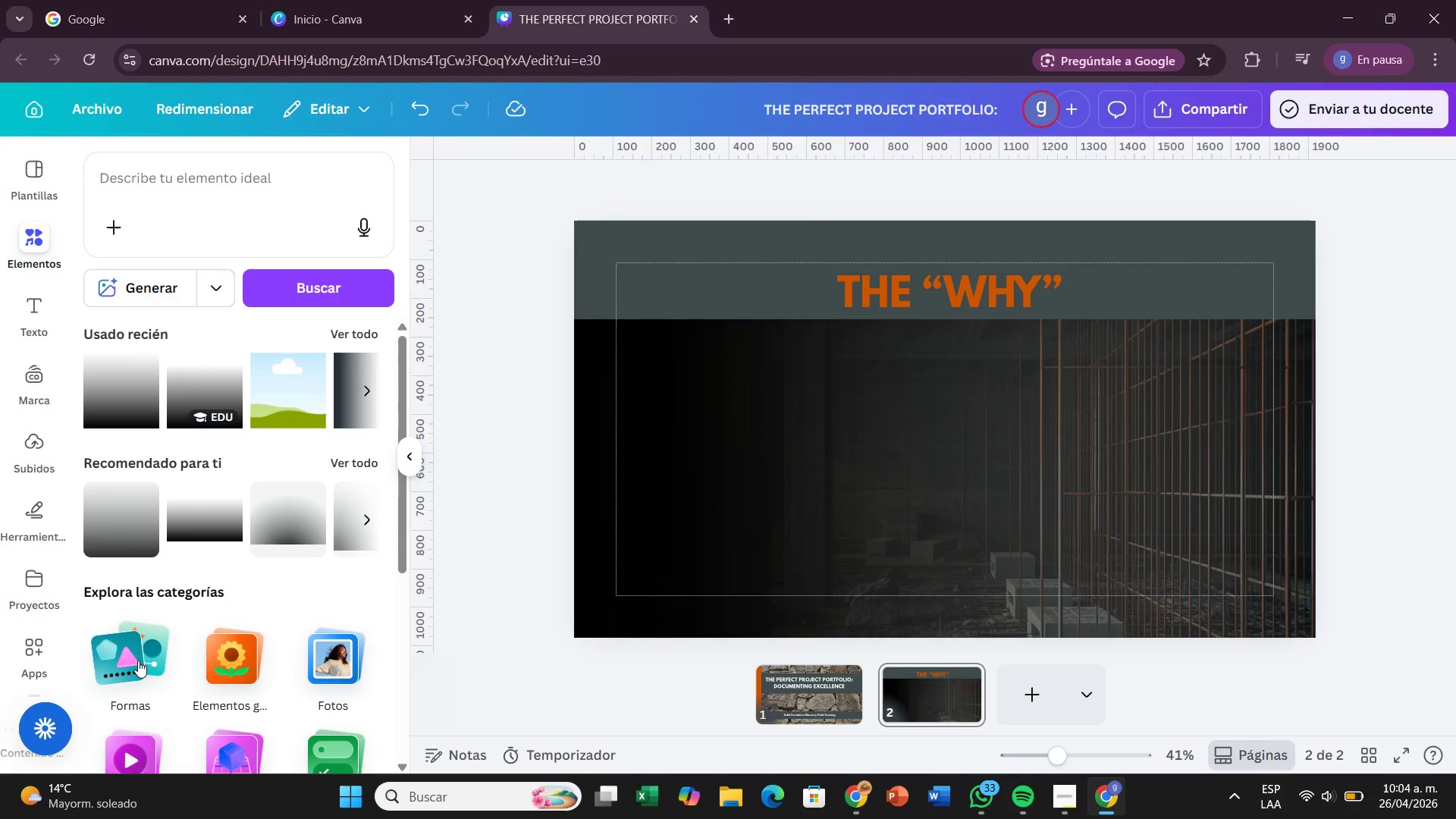 
left_click([138, 661])
 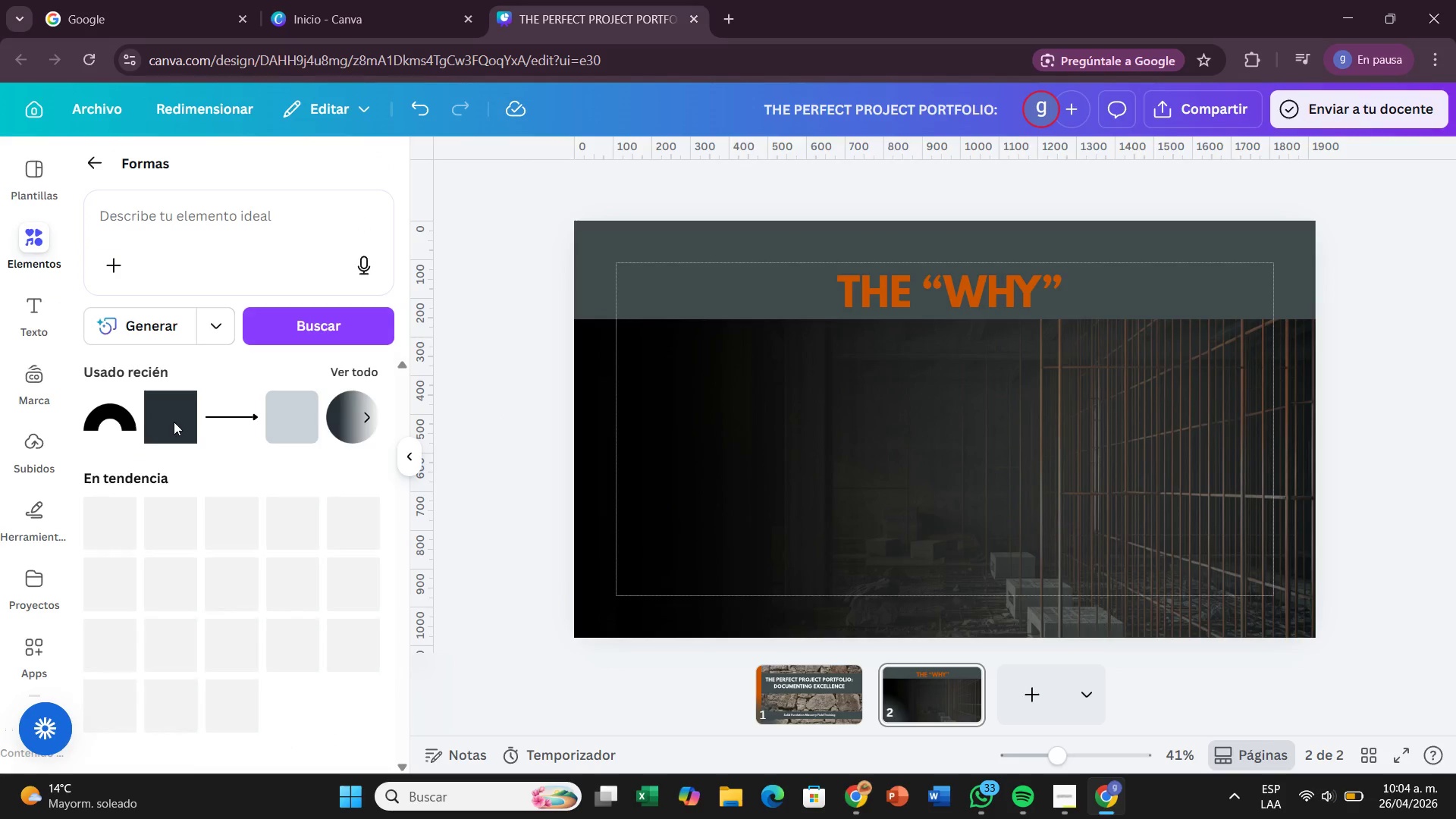 
left_click([174, 422])
 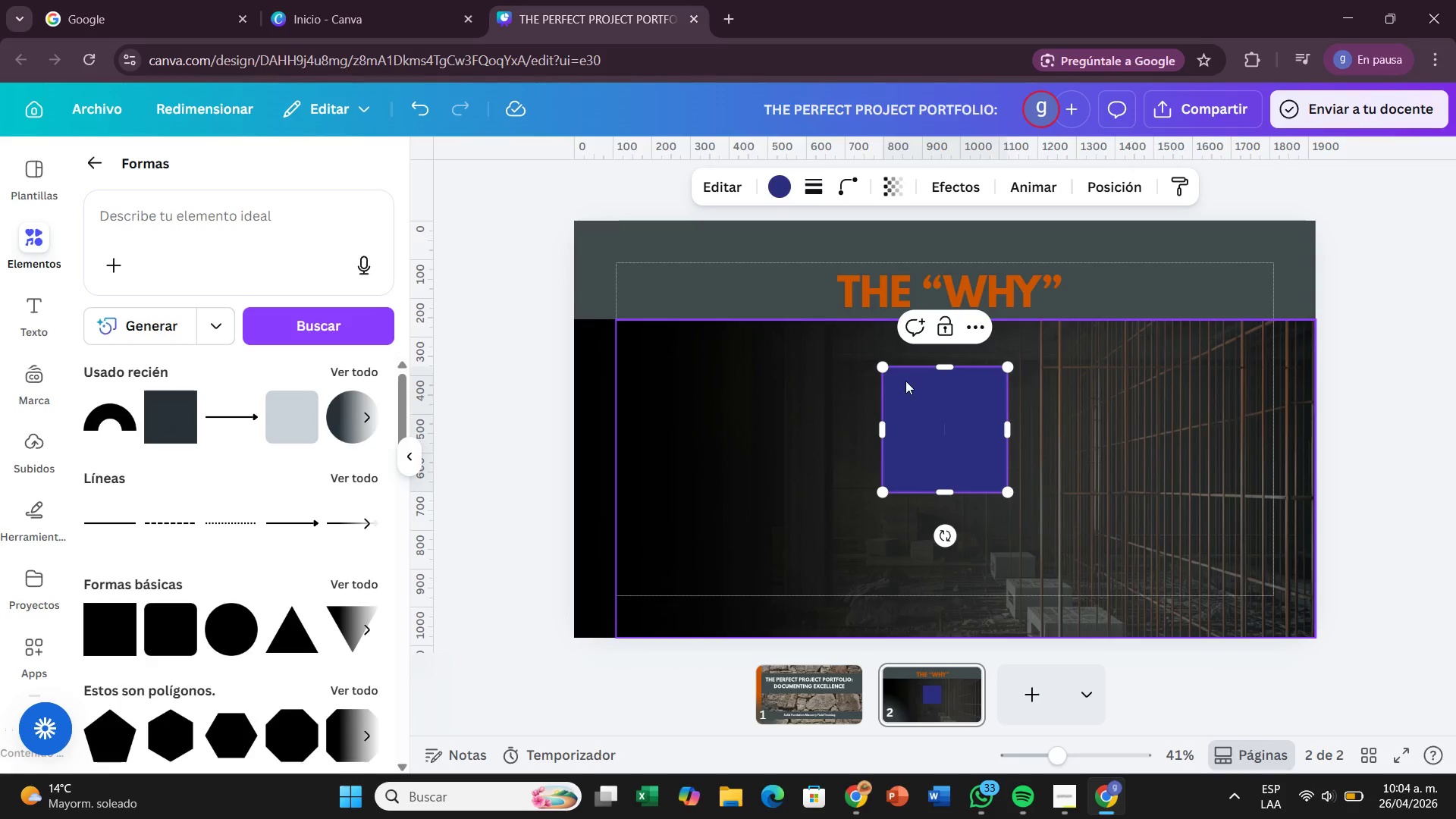 
left_click_drag(start_coordinate=[927, 404], to_coordinate=[624, 318])
 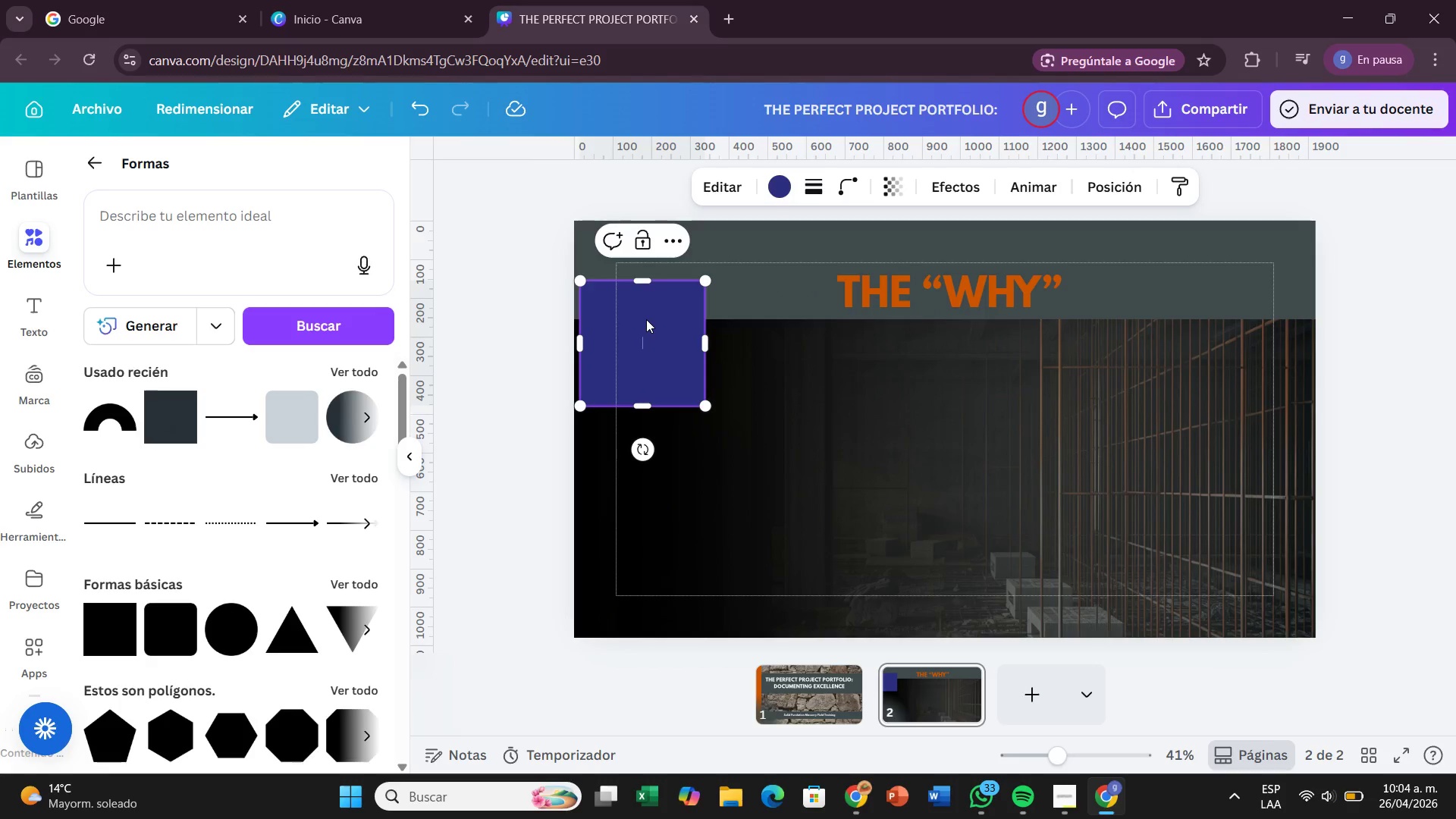 
left_click_drag(start_coordinate=[646, 319], to_coordinate=[640, 254])
 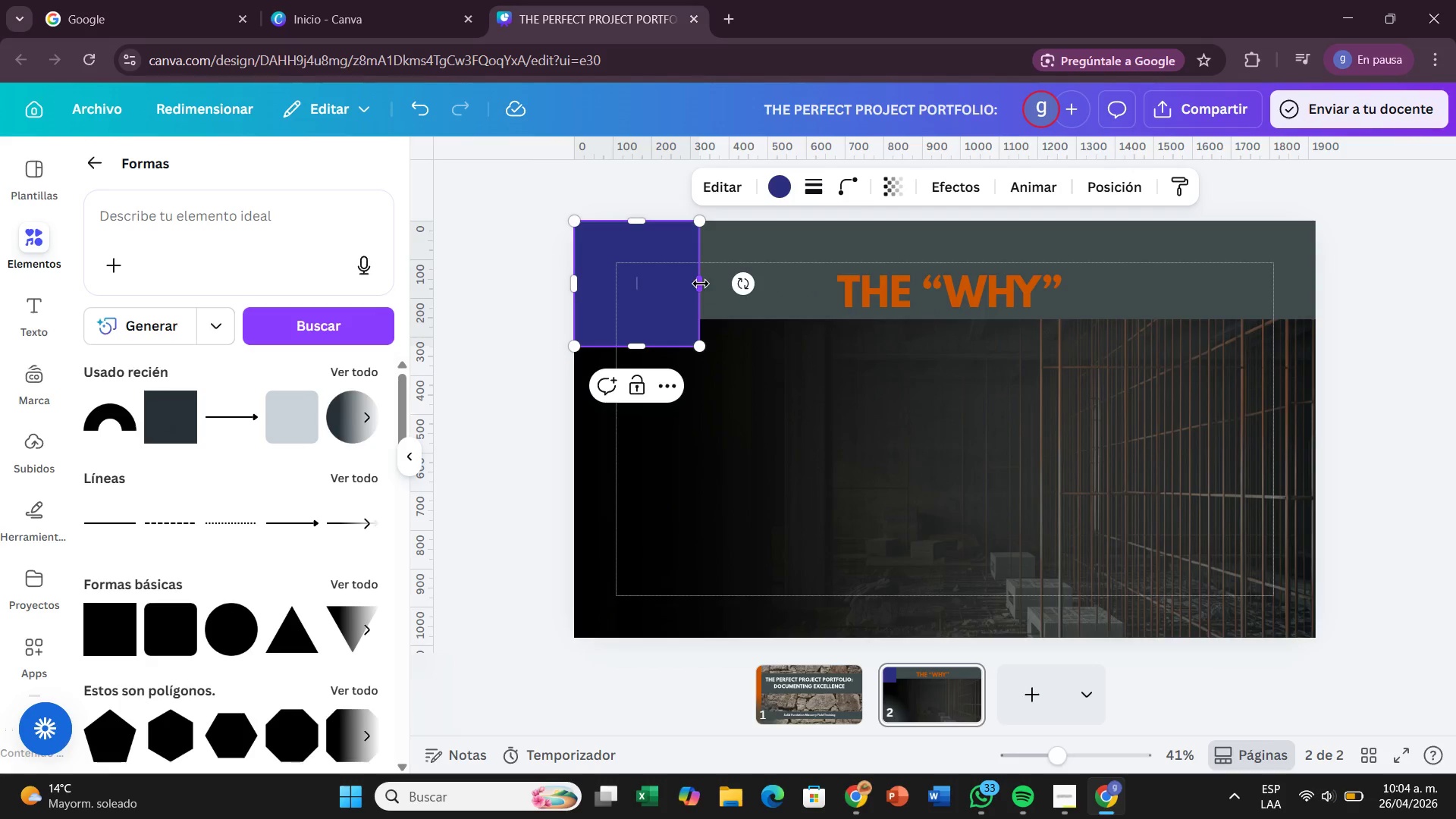 
left_click_drag(start_coordinate=[701, 284], to_coordinate=[620, 291])
 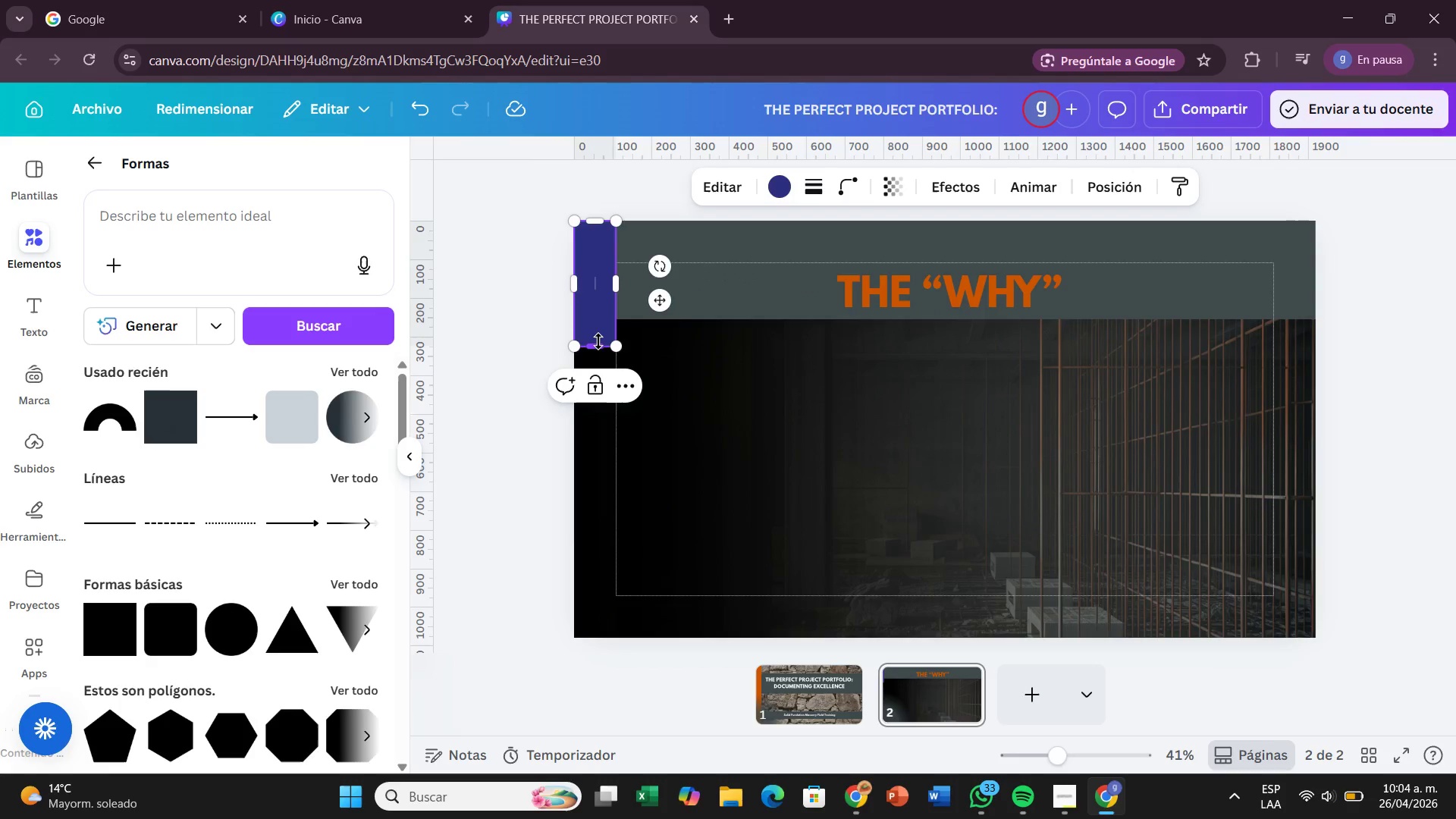 
left_click_drag(start_coordinate=[598, 341], to_coordinate=[573, 639])
 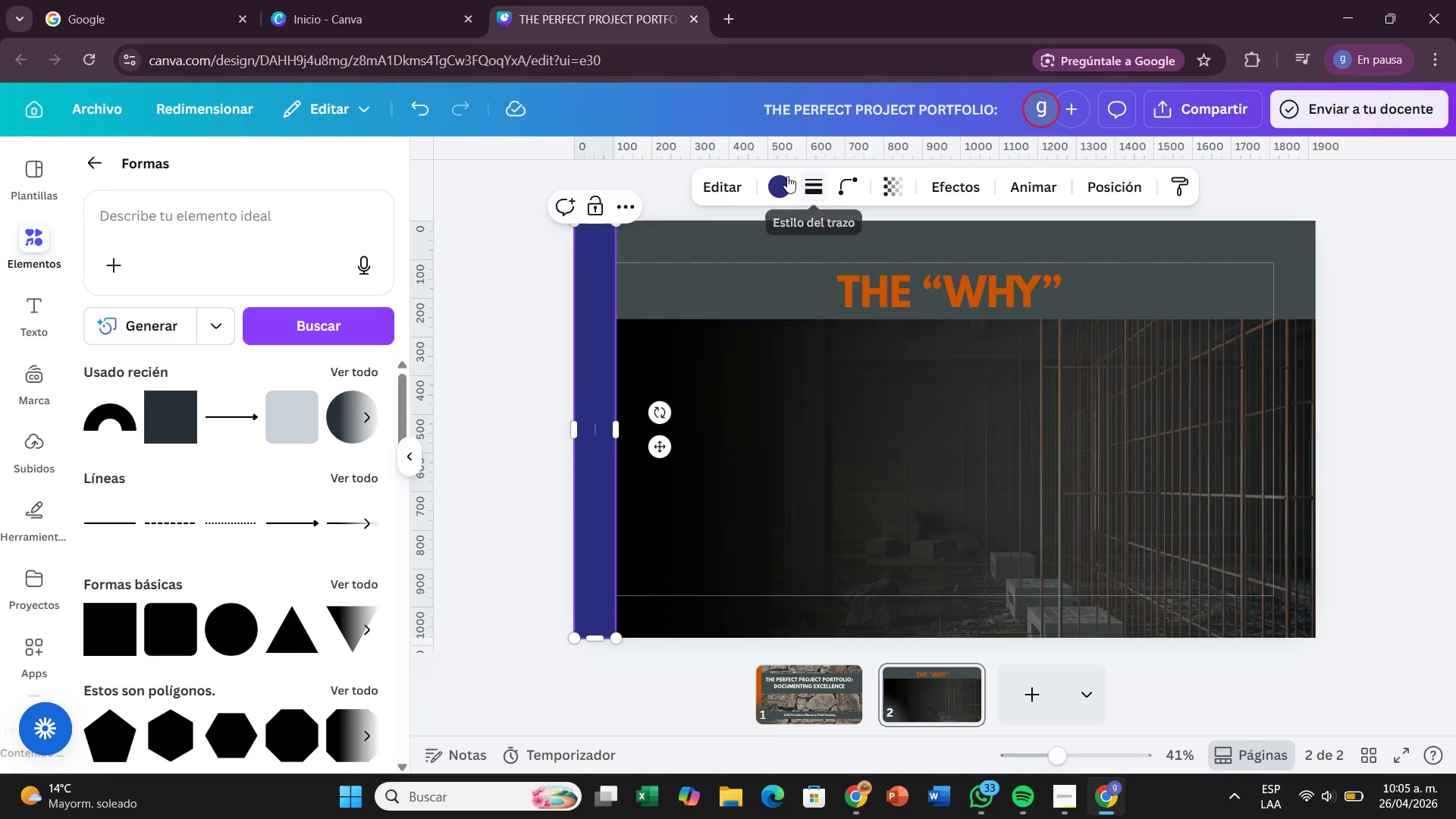 
left_click([783, 176])
 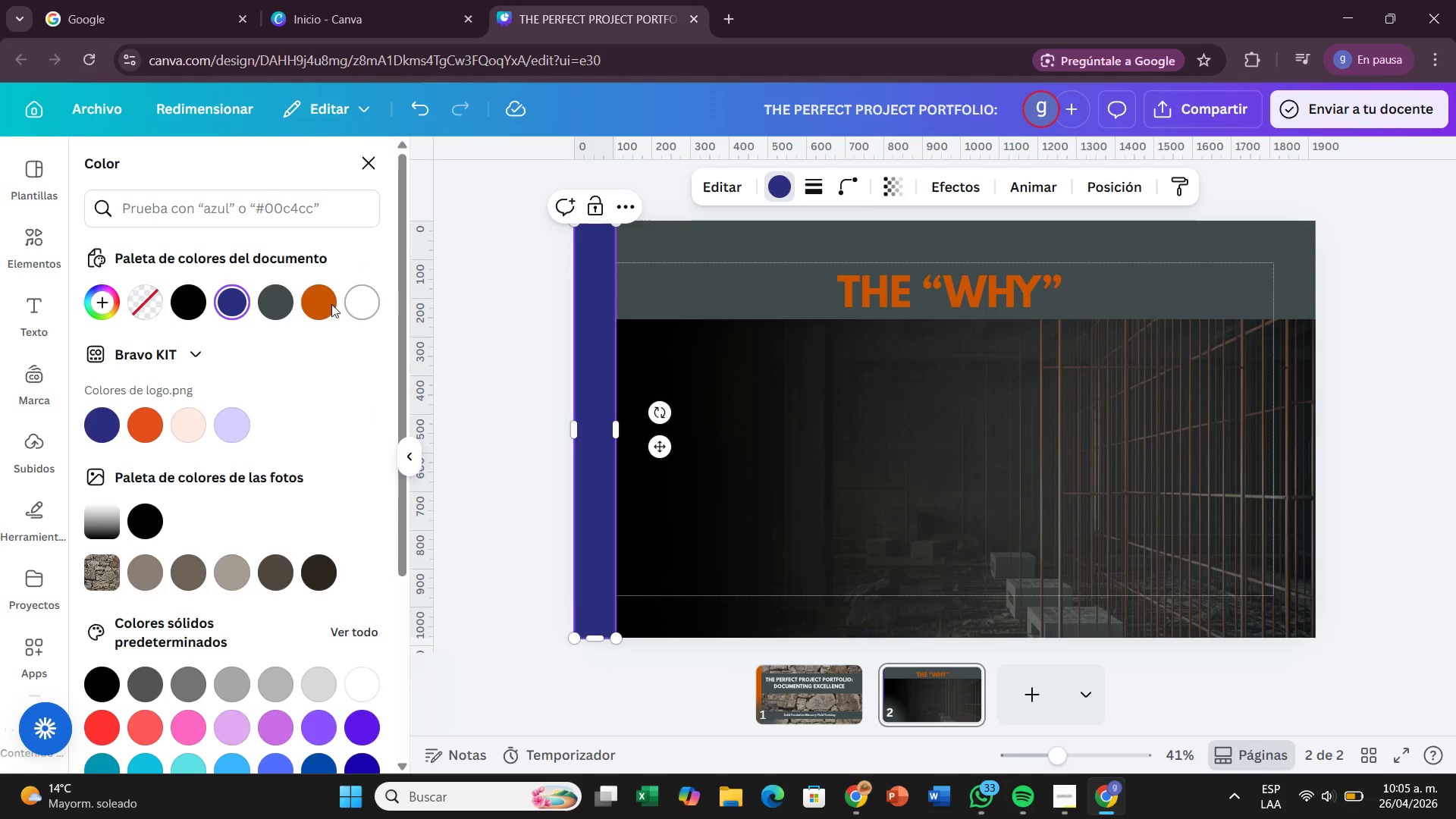 
left_click([312, 310])
 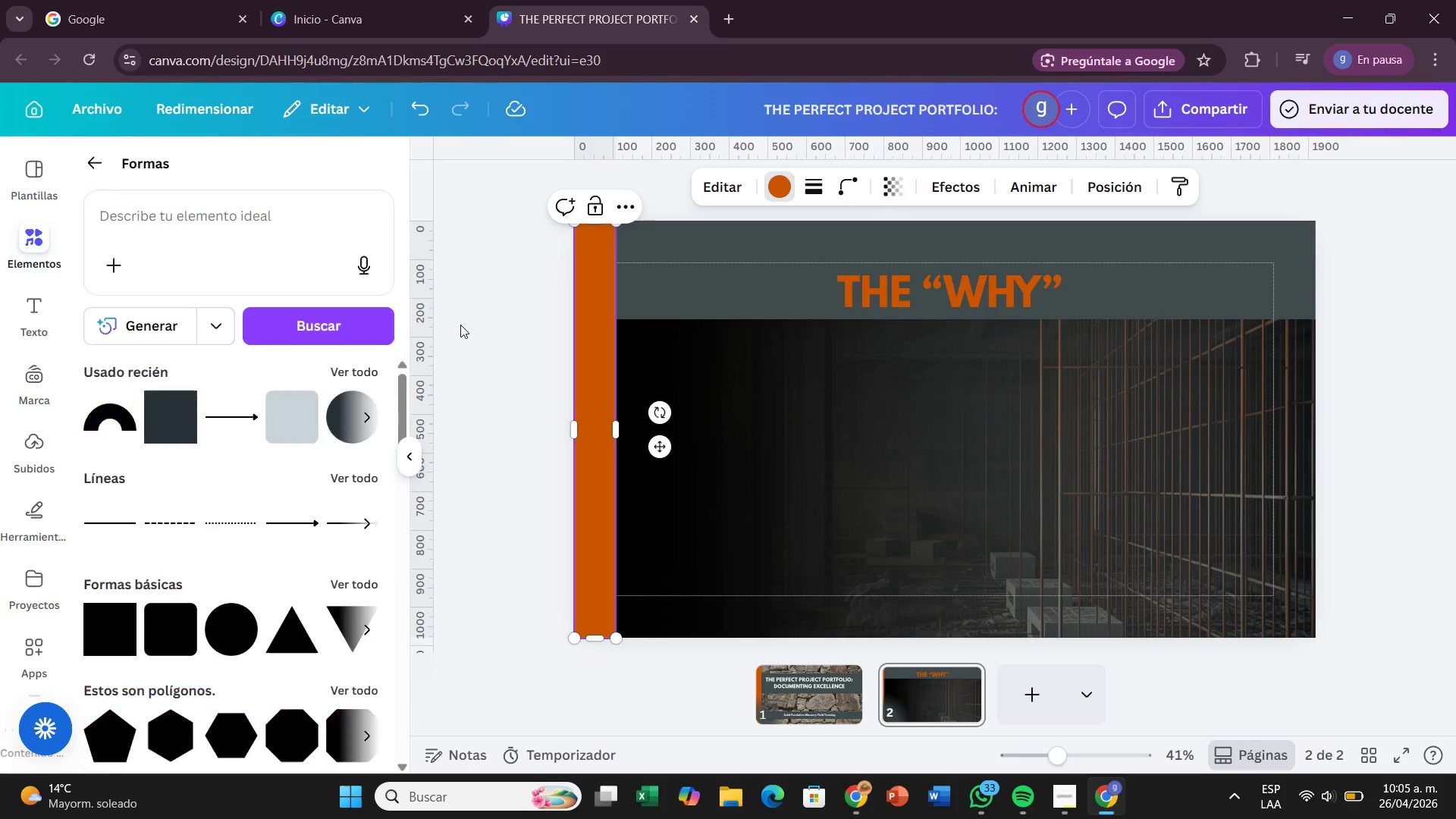 
double_click([460, 325])
 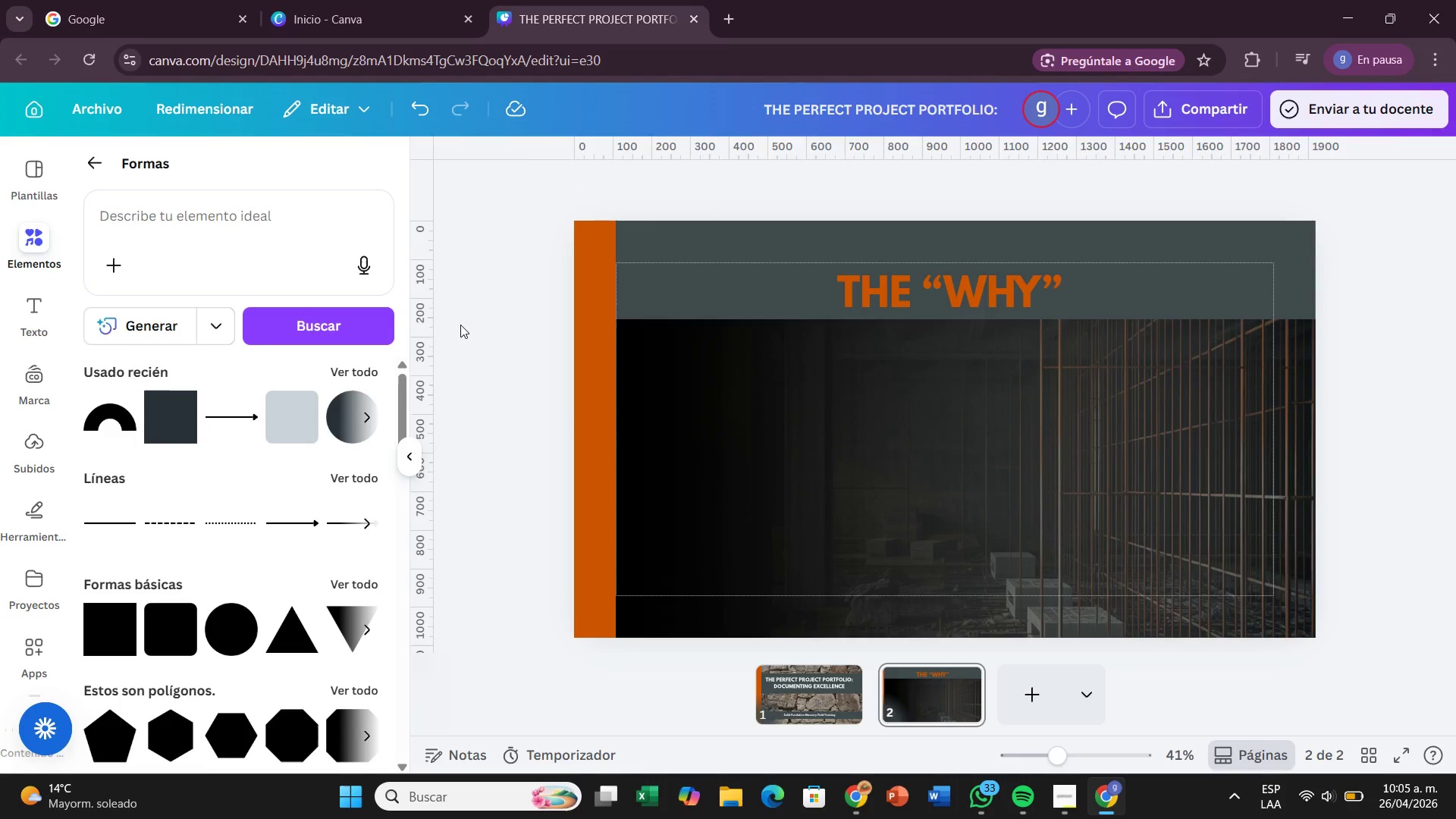 
wait(20.2)
 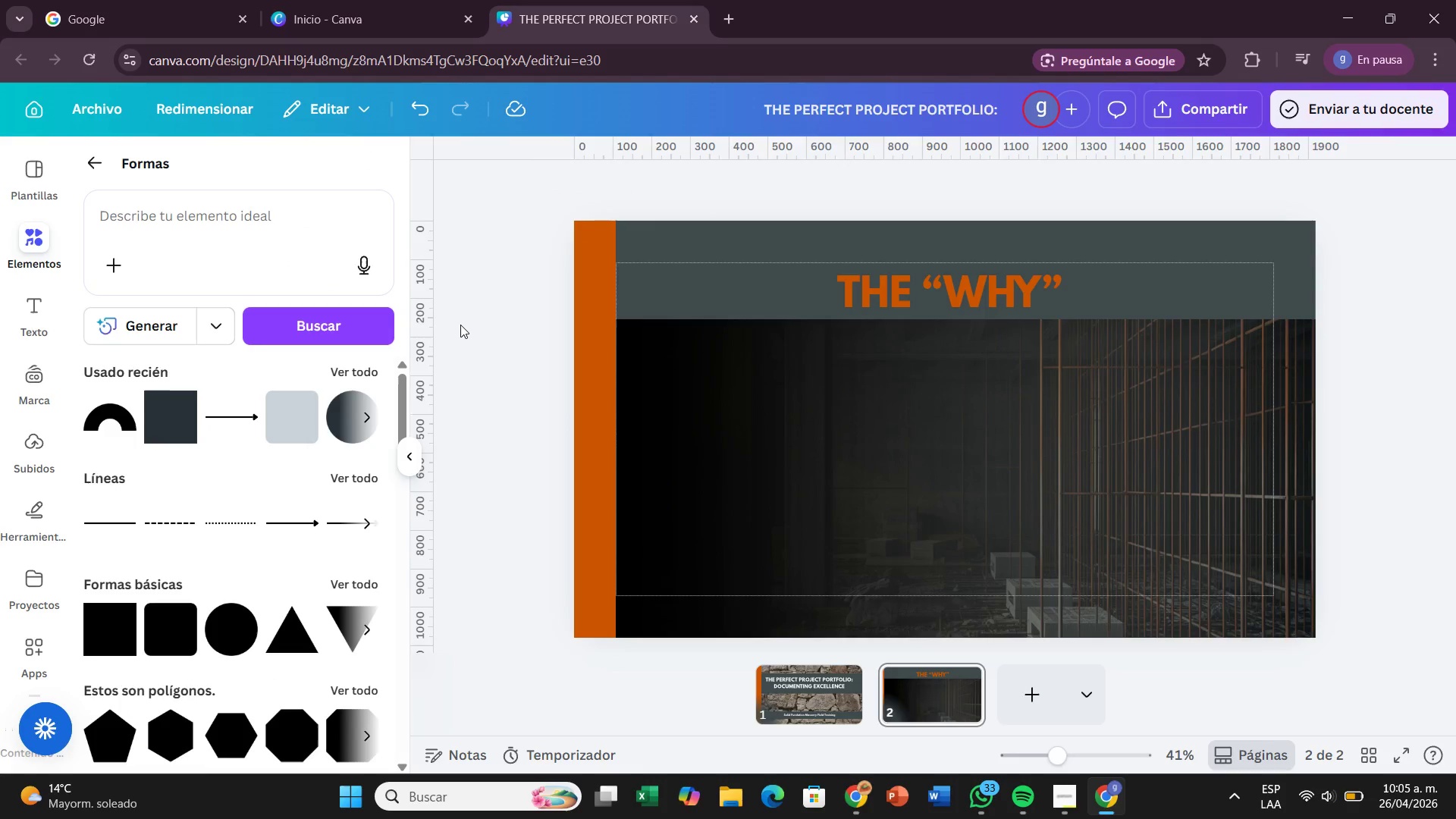 
left_click([24, 304])
 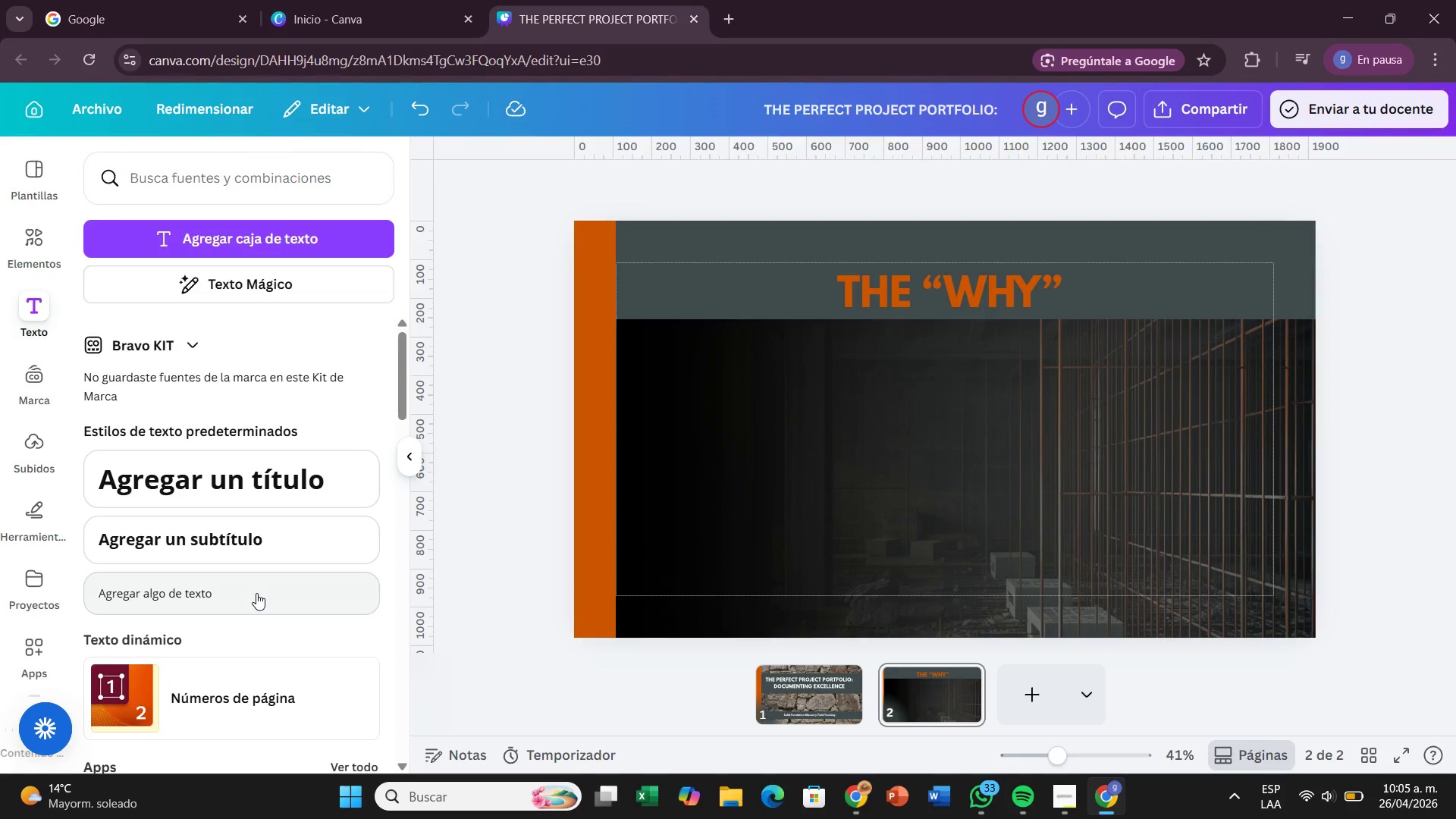 
left_click_drag(start_coordinate=[256, 593], to_coordinate=[879, 366])
 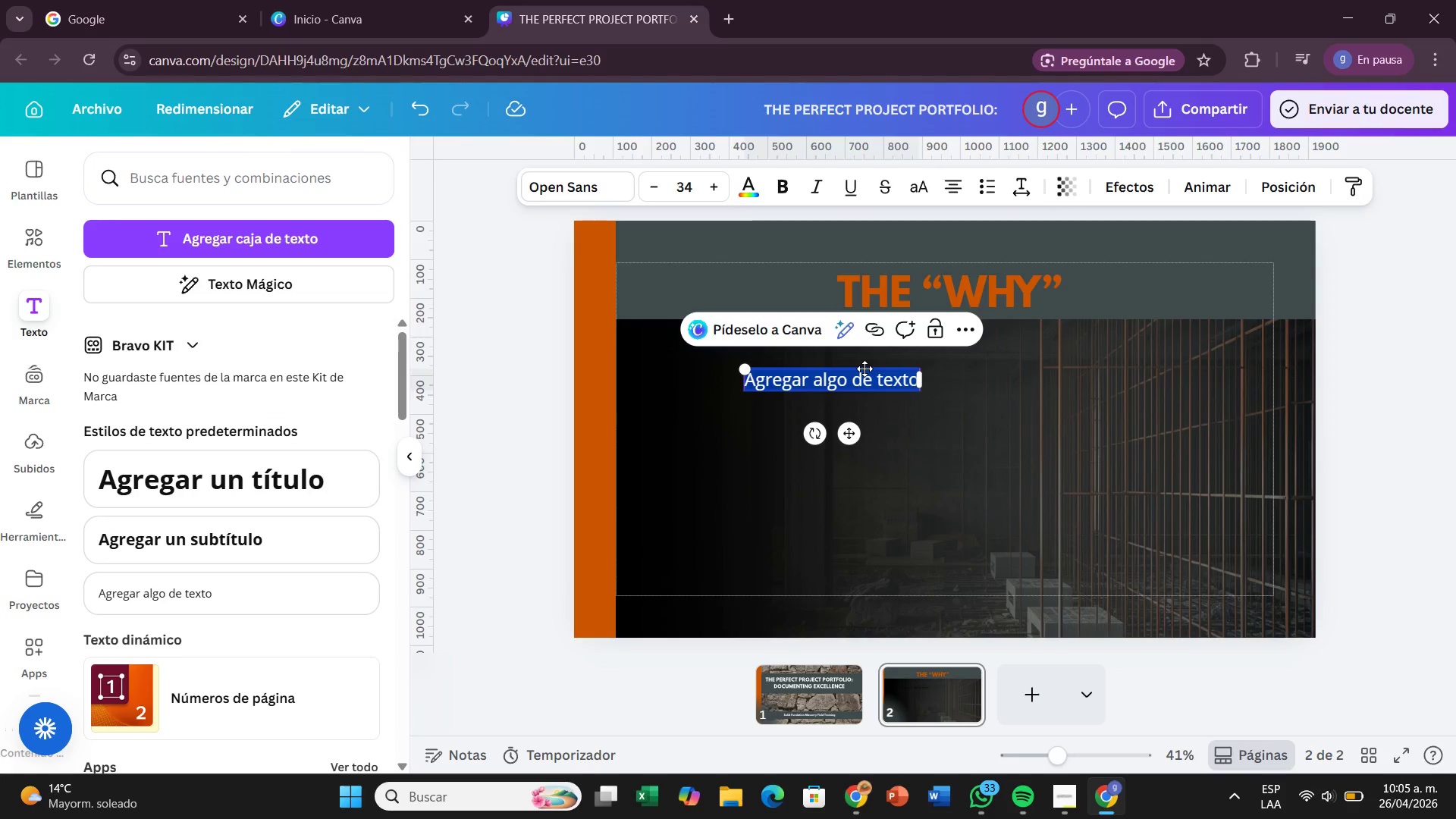 
key(Backspace)
type(wHY qUAILITY pHOTOS)
key(Backspace)
key(Backspace)
key(Backspace)
key(Backspace)
type(Why Quality Photos Matter)
 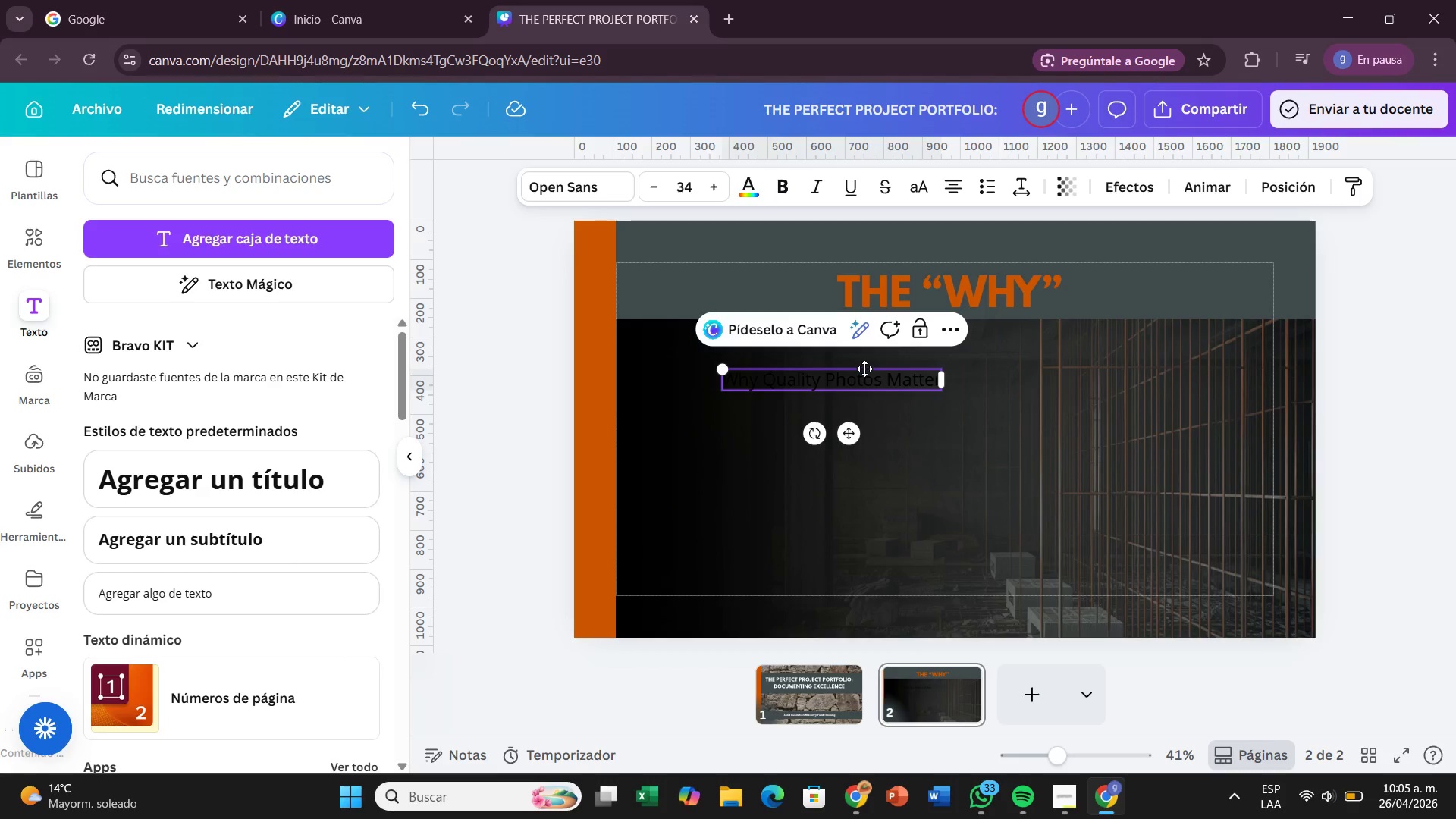 
left_click_drag(start_coordinate=[724, 381], to_coordinate=[978, 387])
 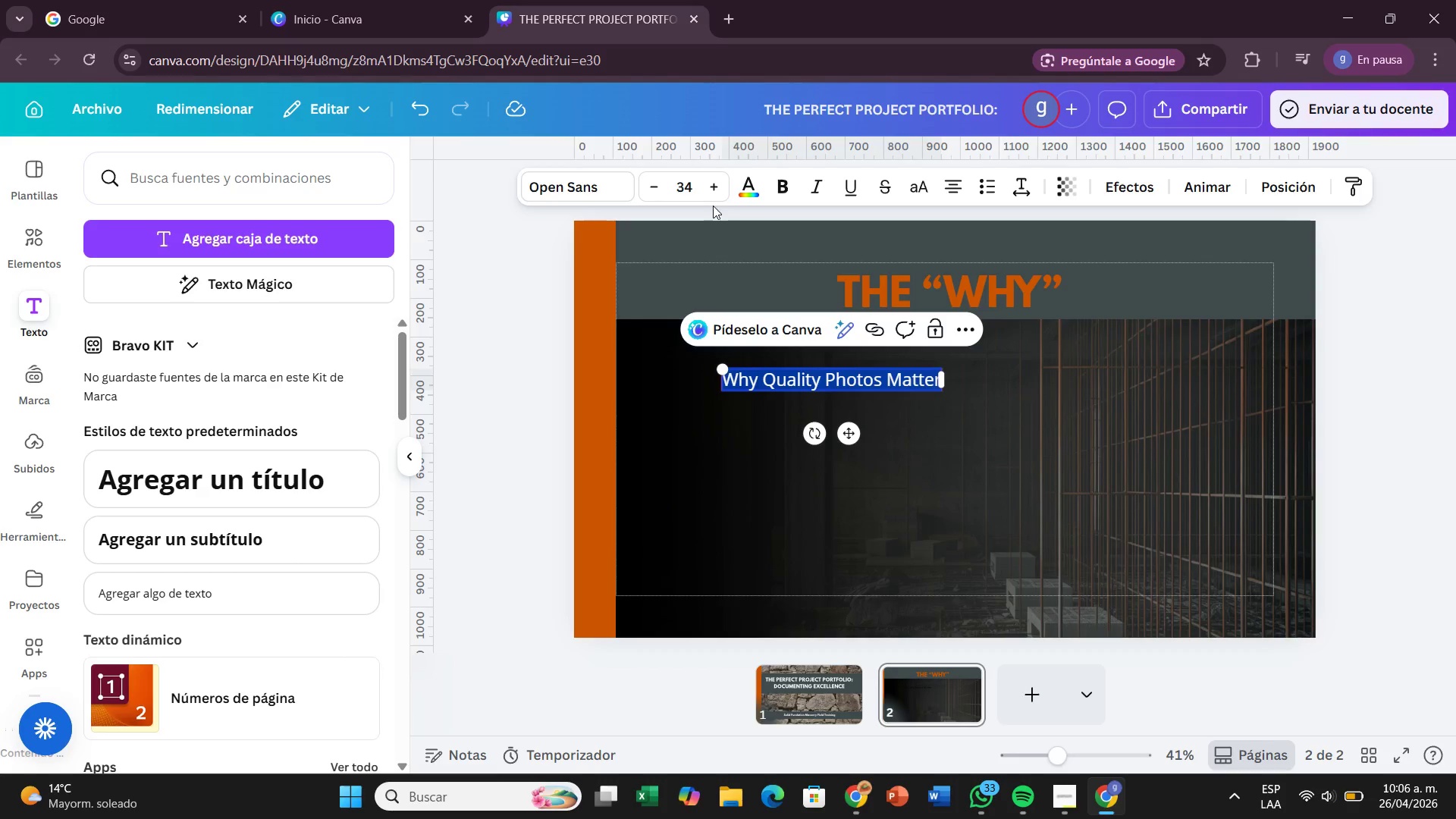 
wait(5.84)
 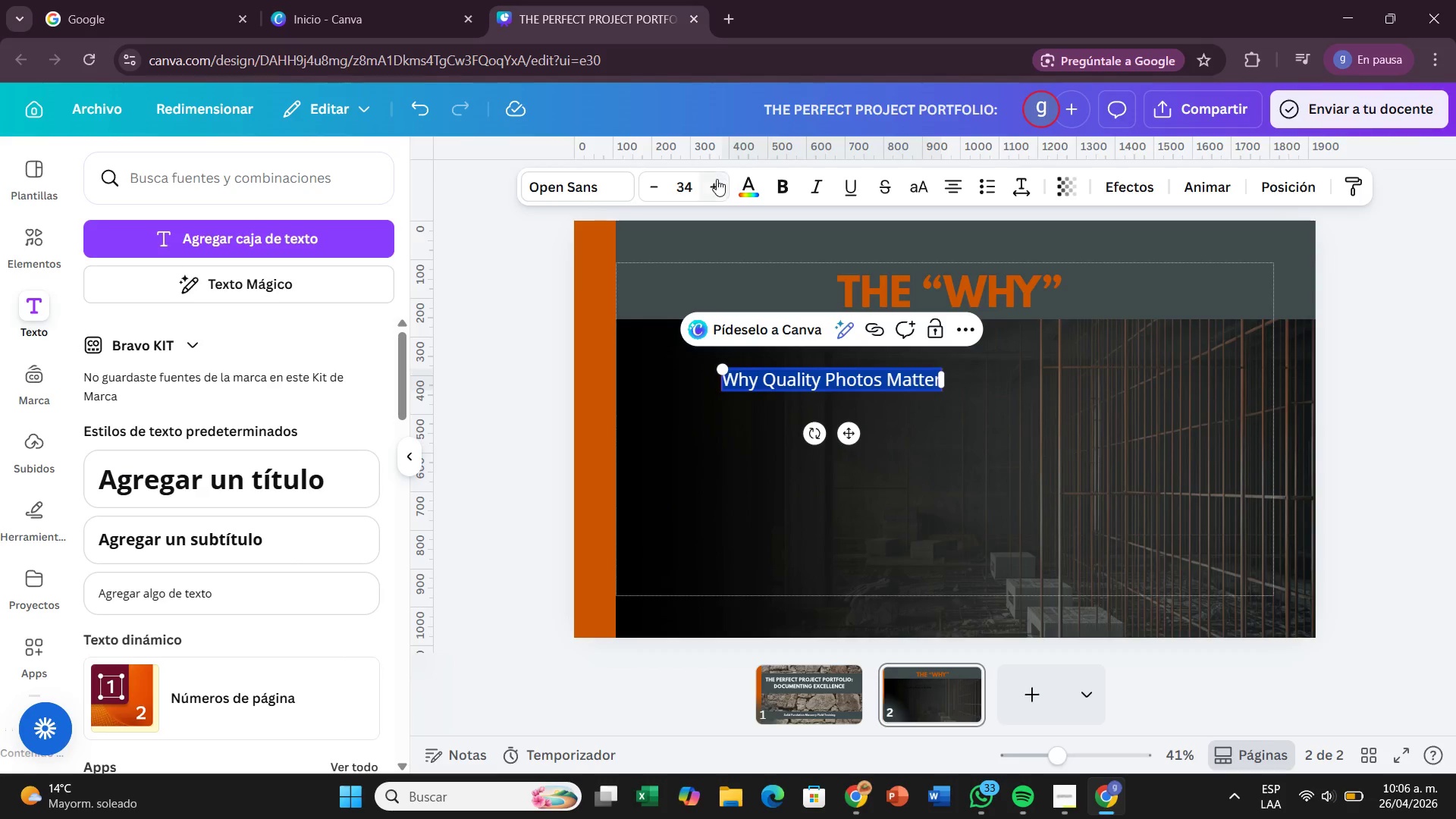 
left_click([748, 180])
 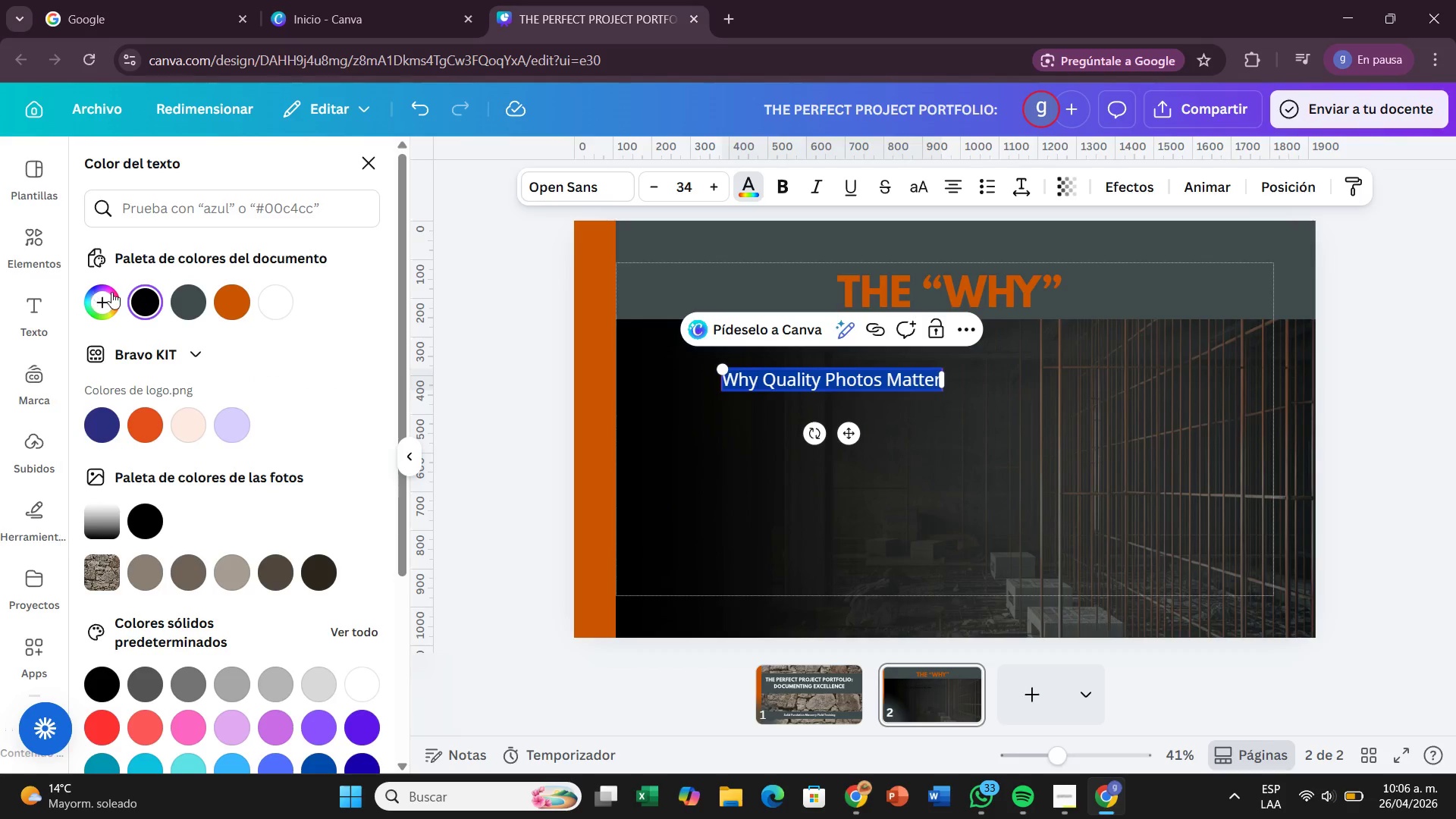 
left_click([111, 293])
 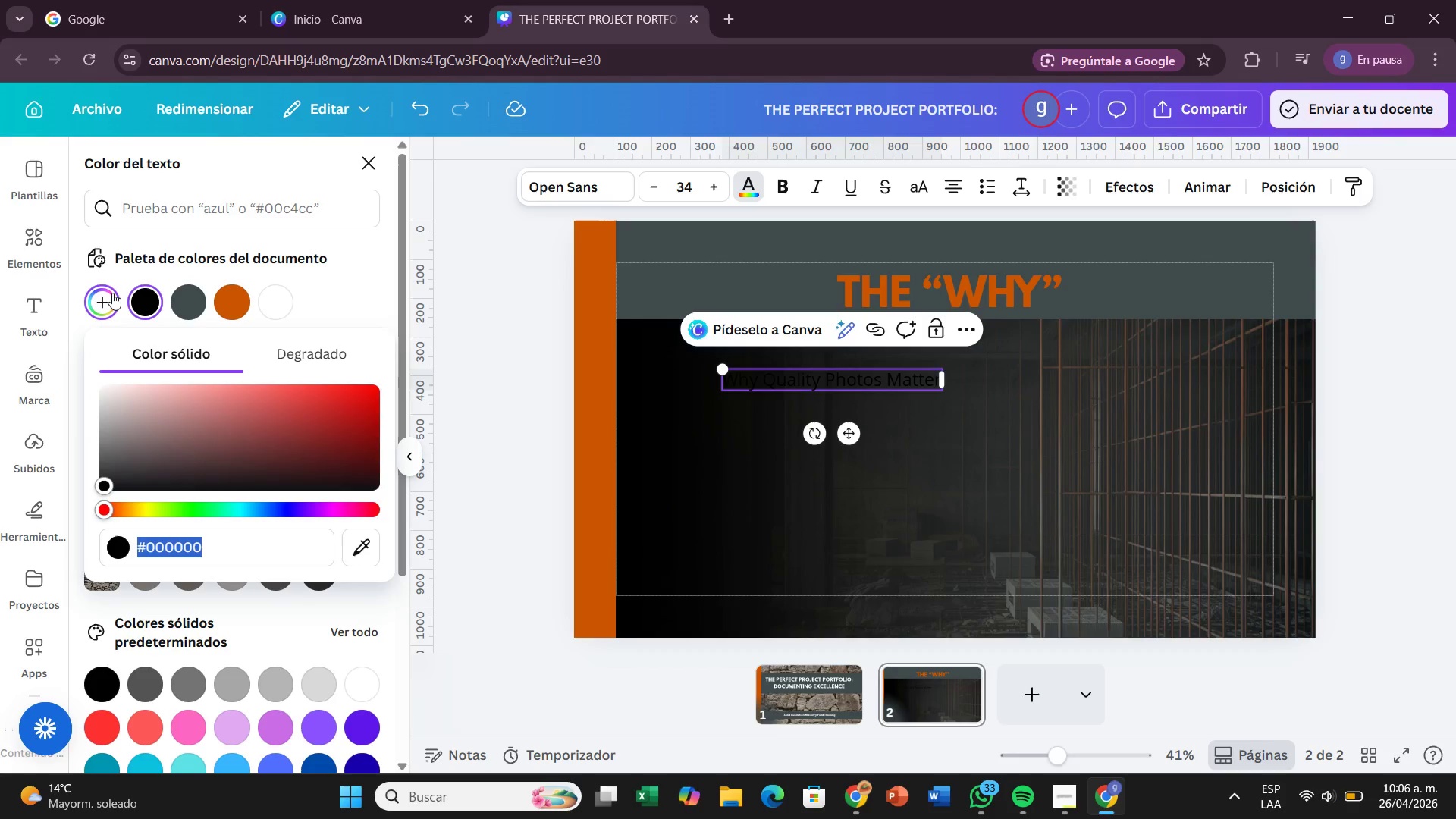 
type(ffffff)
 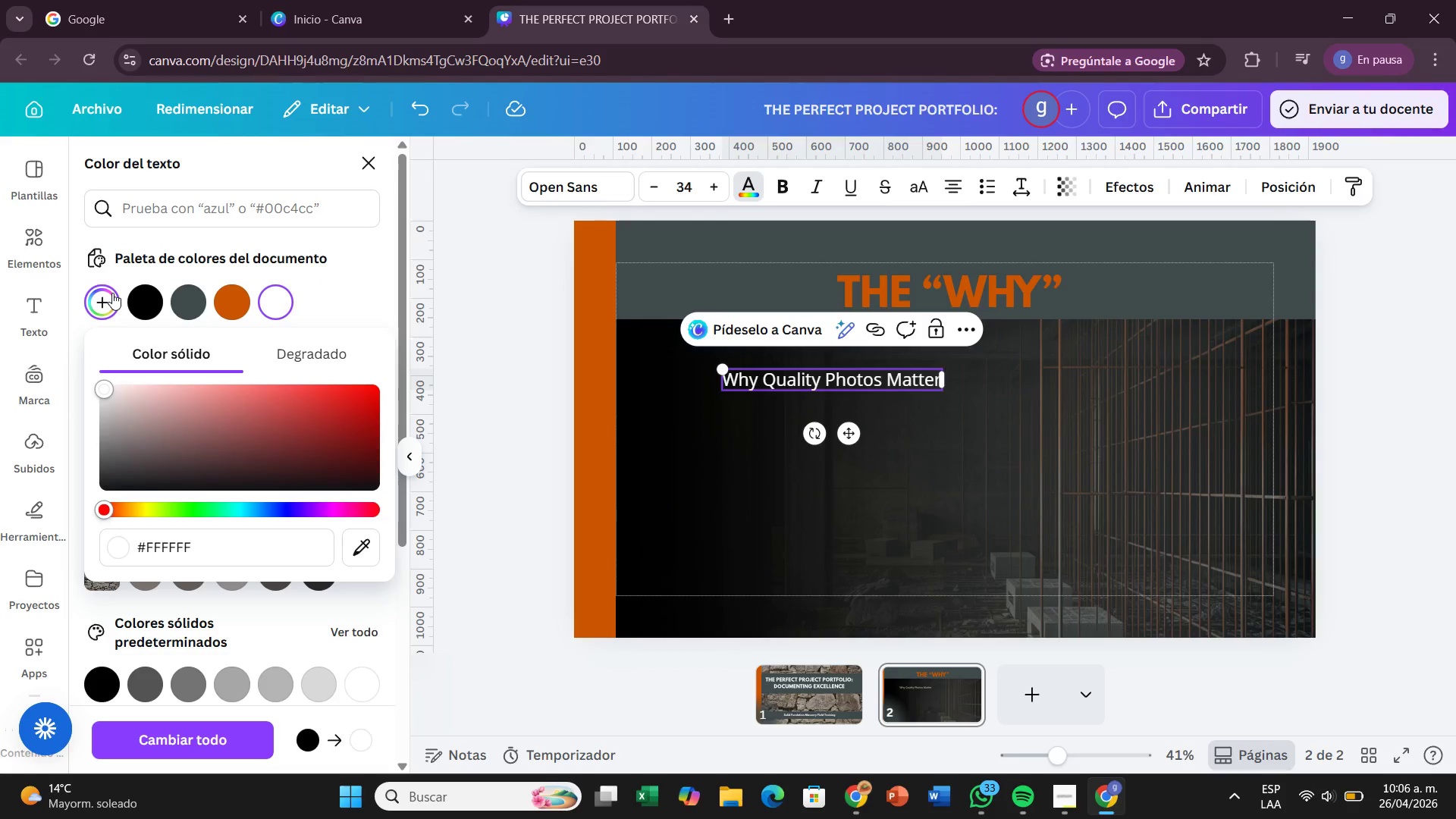 
key(Enter)
 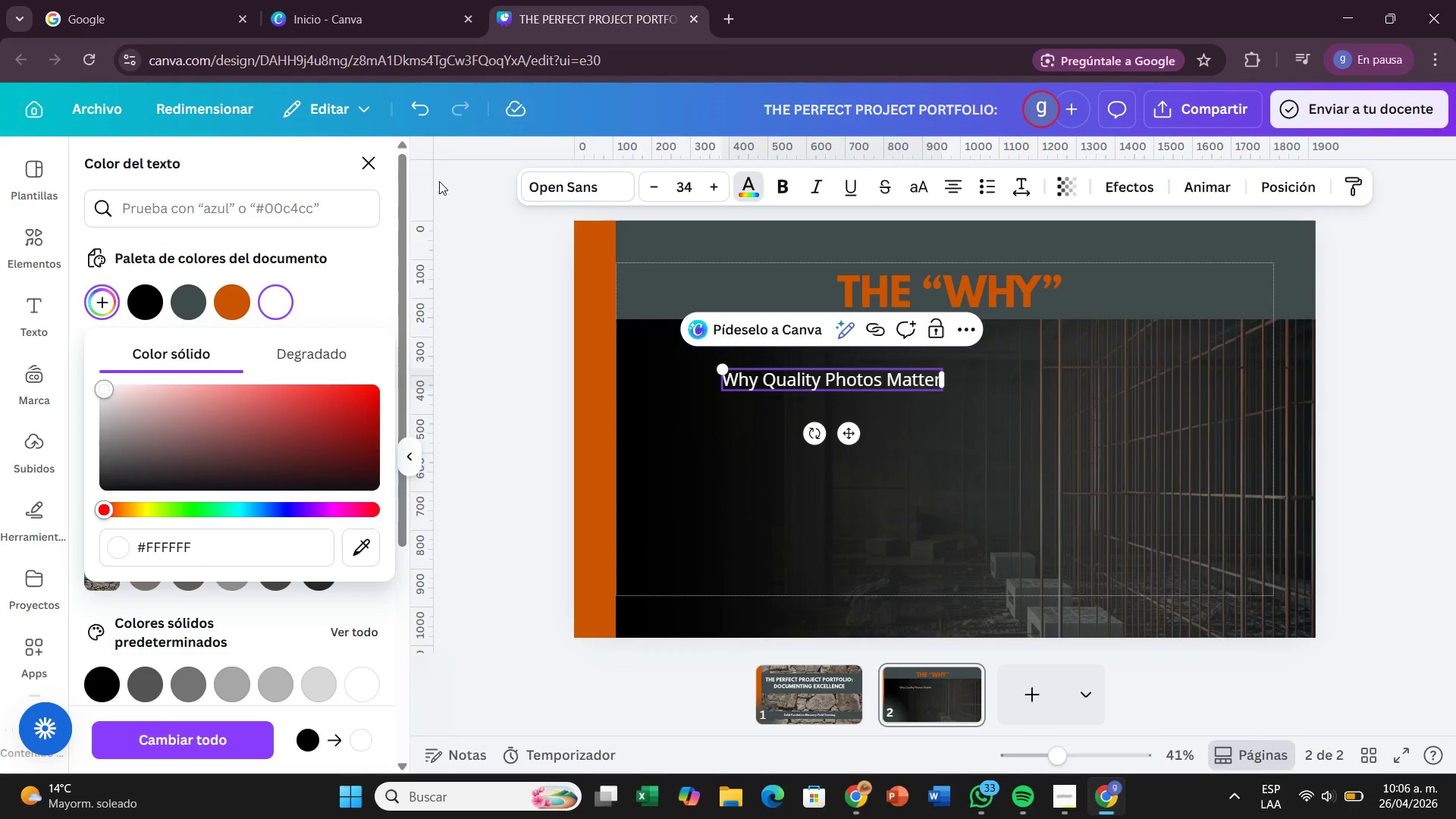 
left_click([370, 168])
 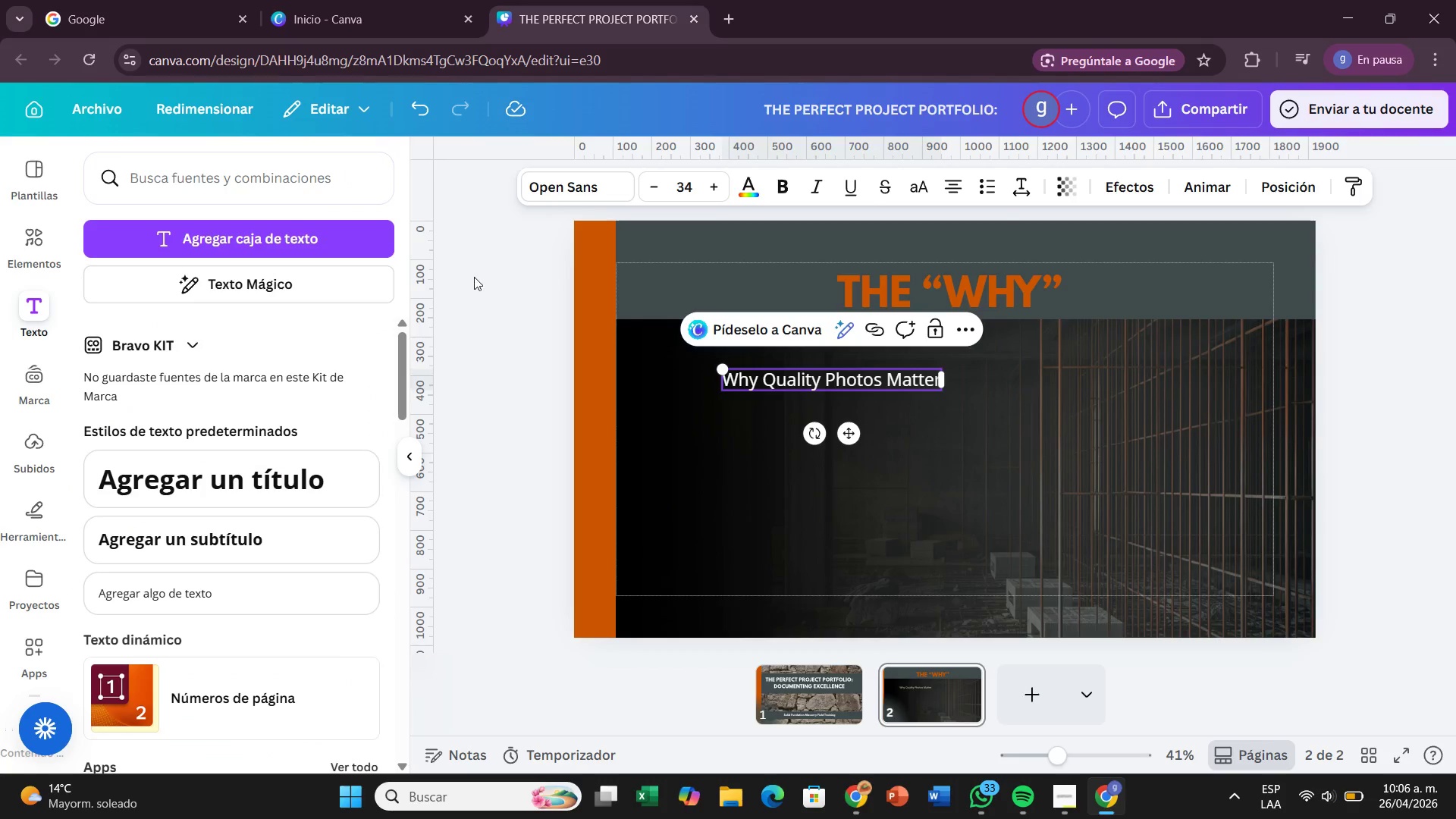 
left_click([474, 277])
 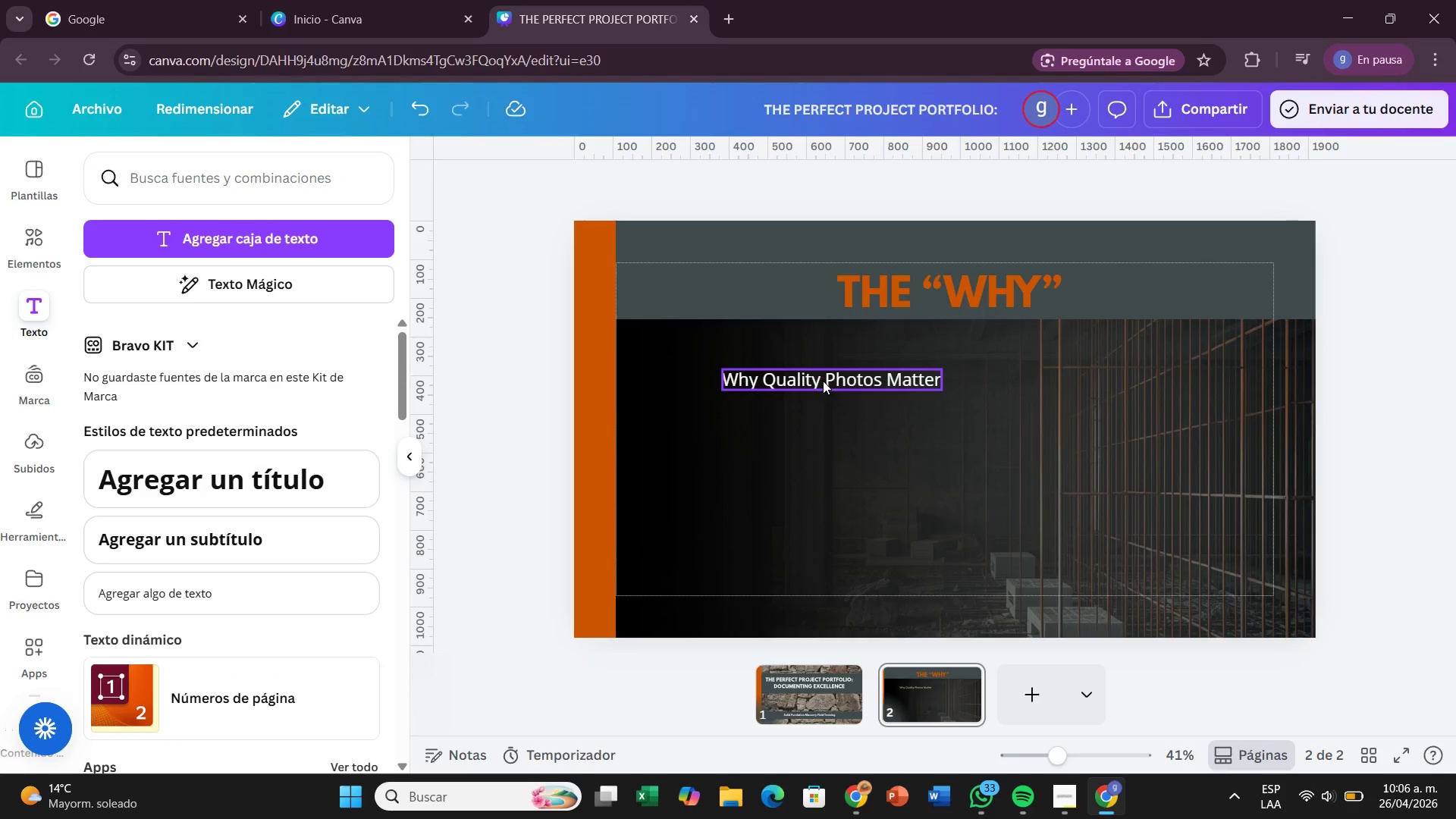 
left_click([823, 382])
 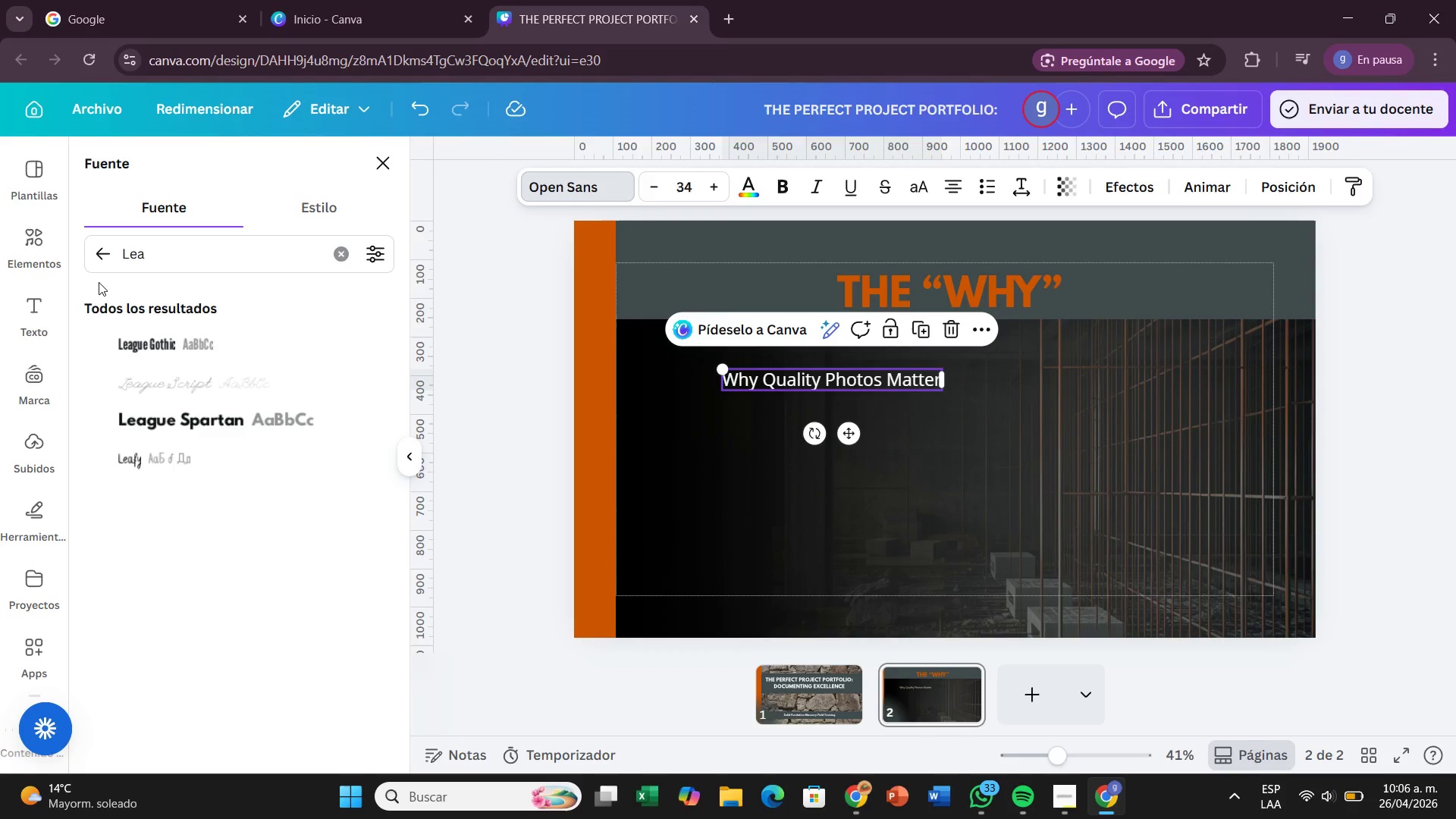 
wait(21.39)
 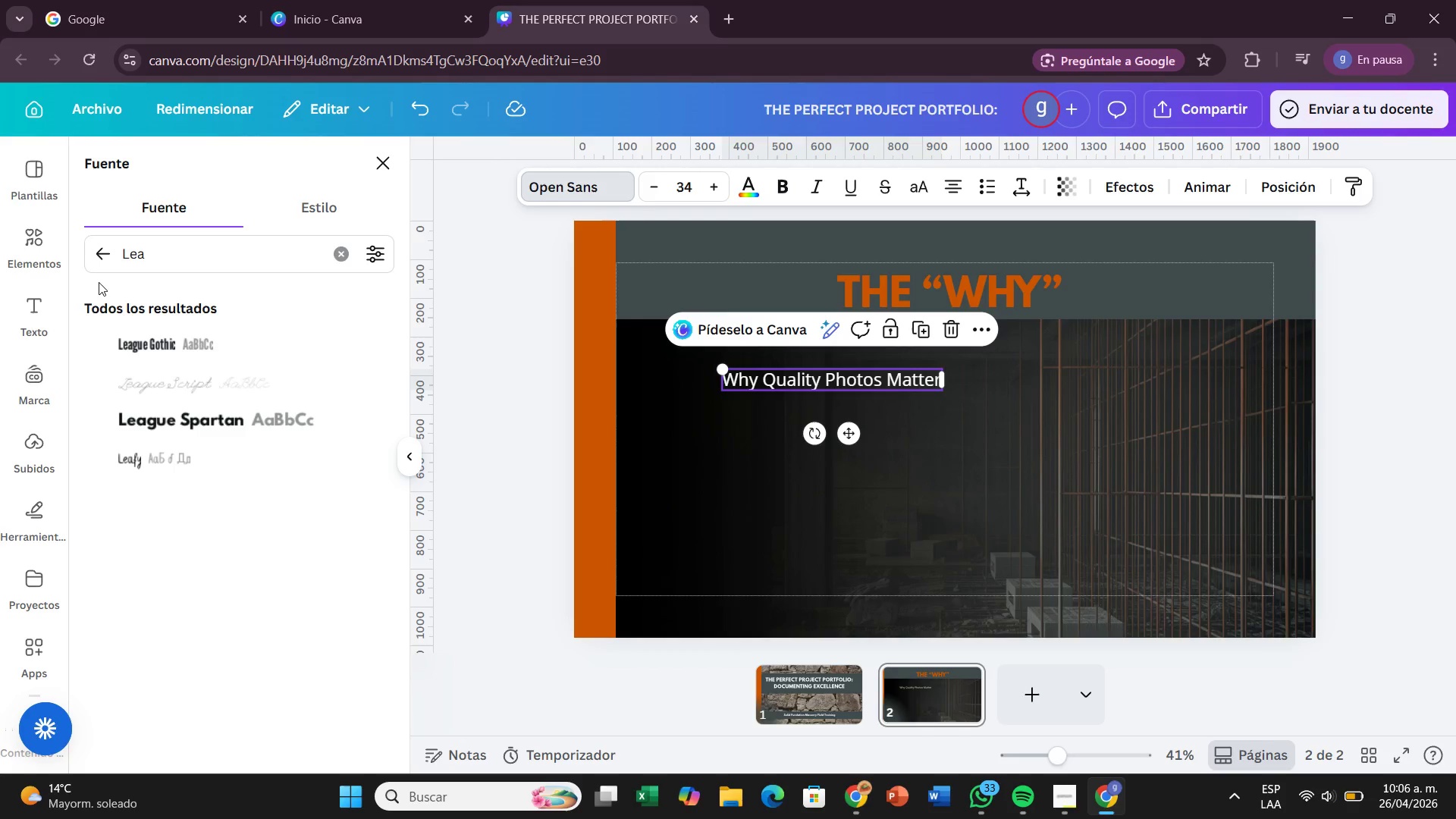 
left_click([342, 243])
 